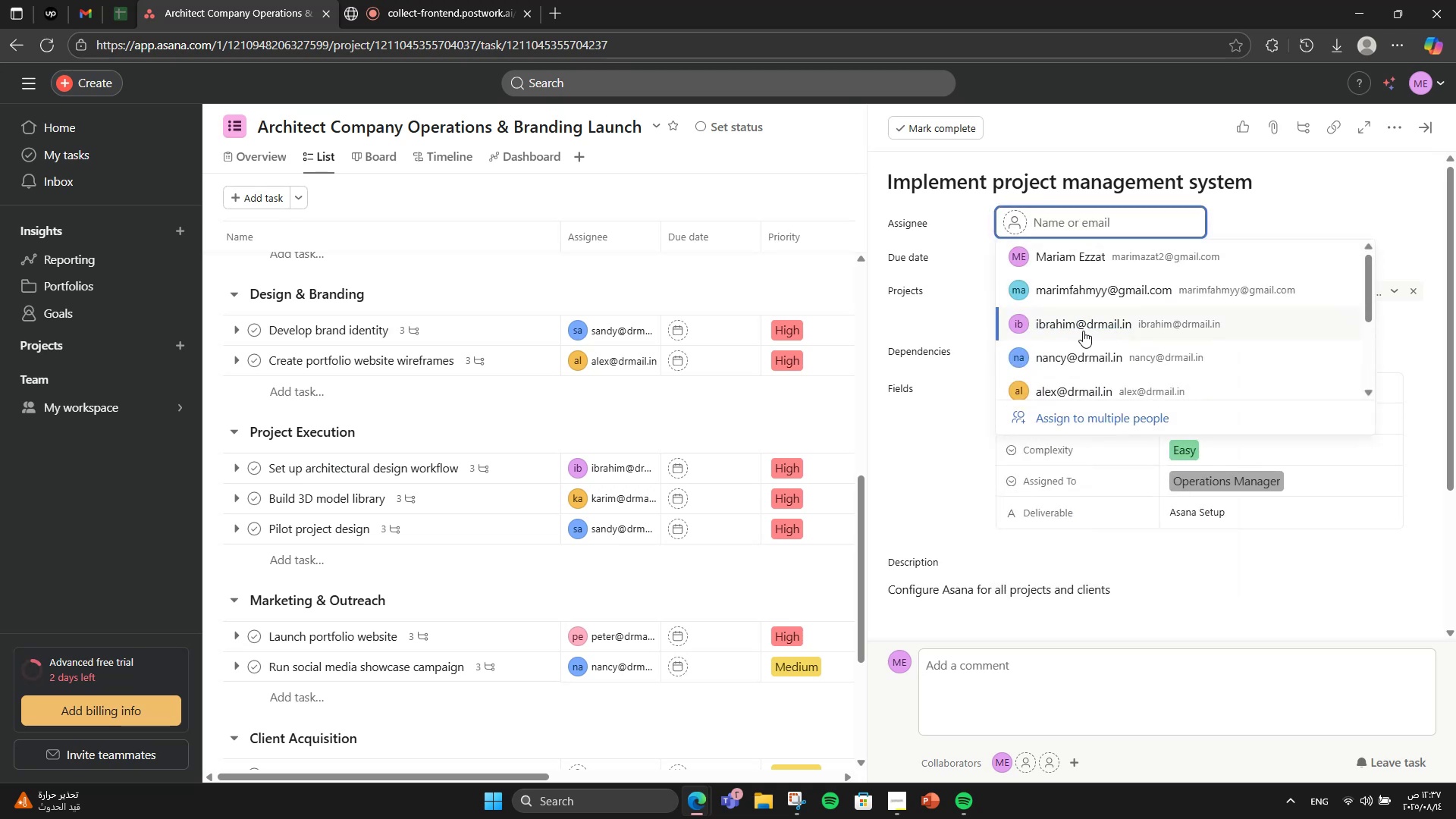 
left_click([1083, 331])
 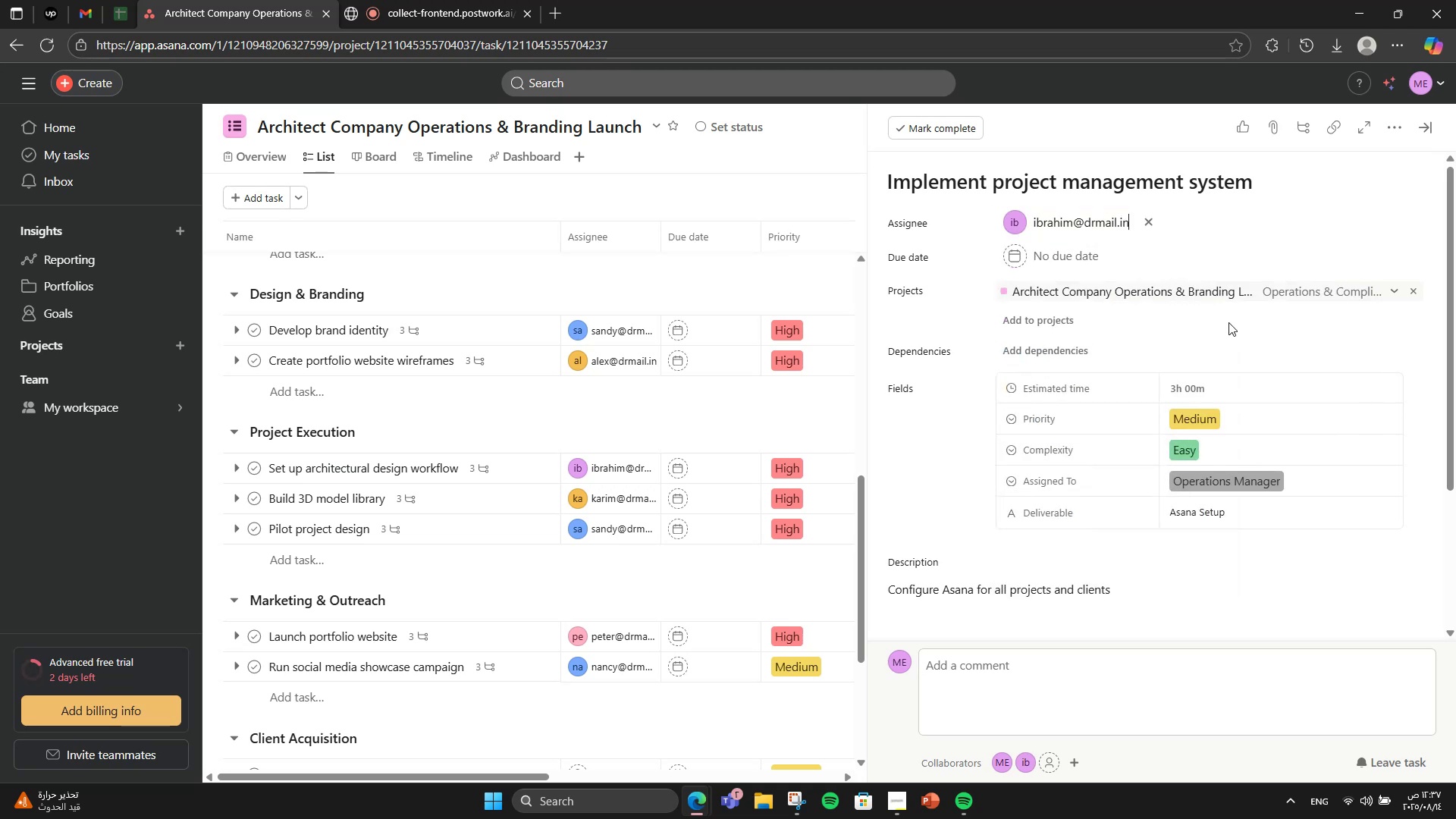 
scroll: coordinate [1438, 369], scroll_direction: down, amount: 3.0
 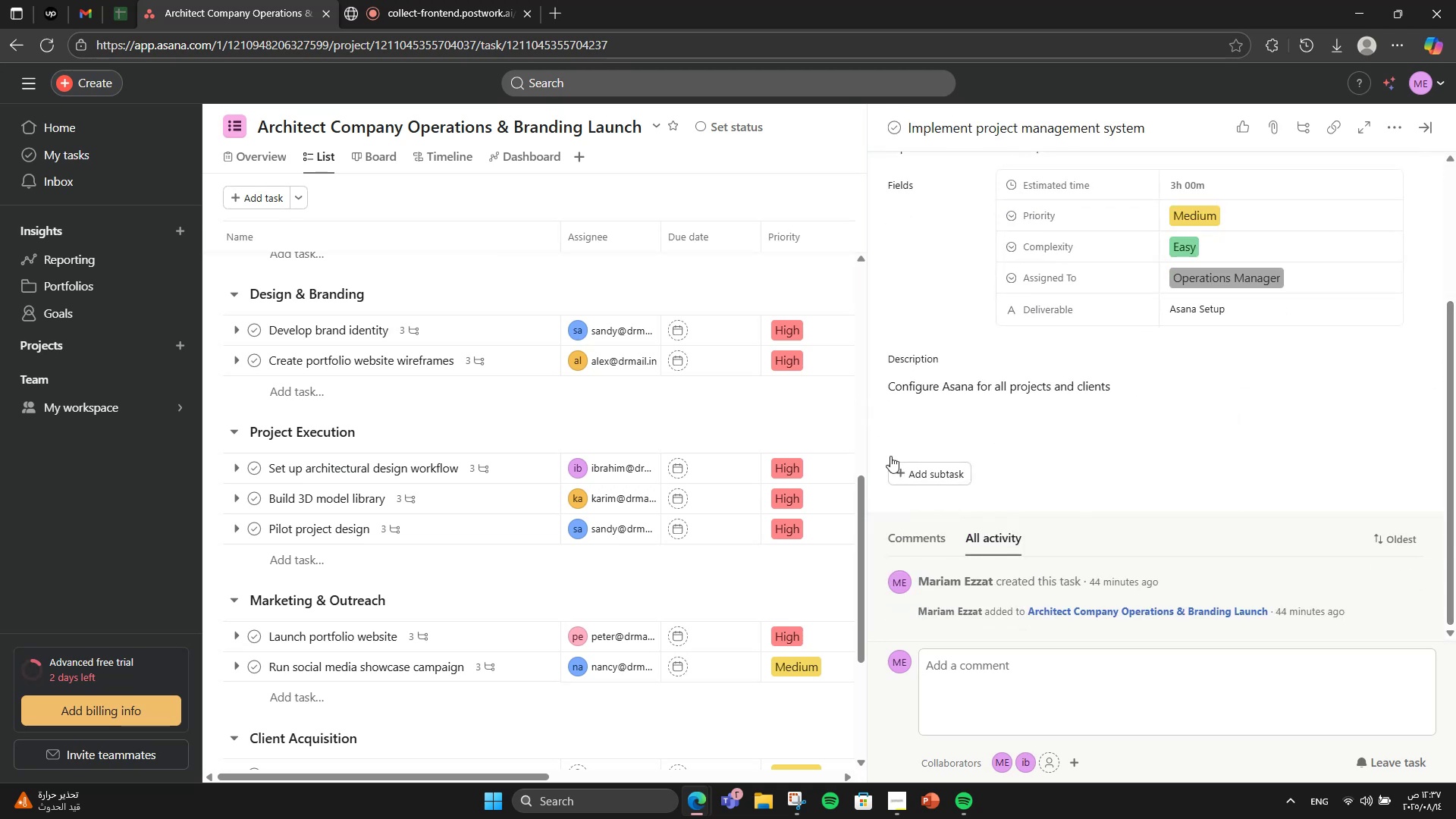 
left_click([934, 449])
 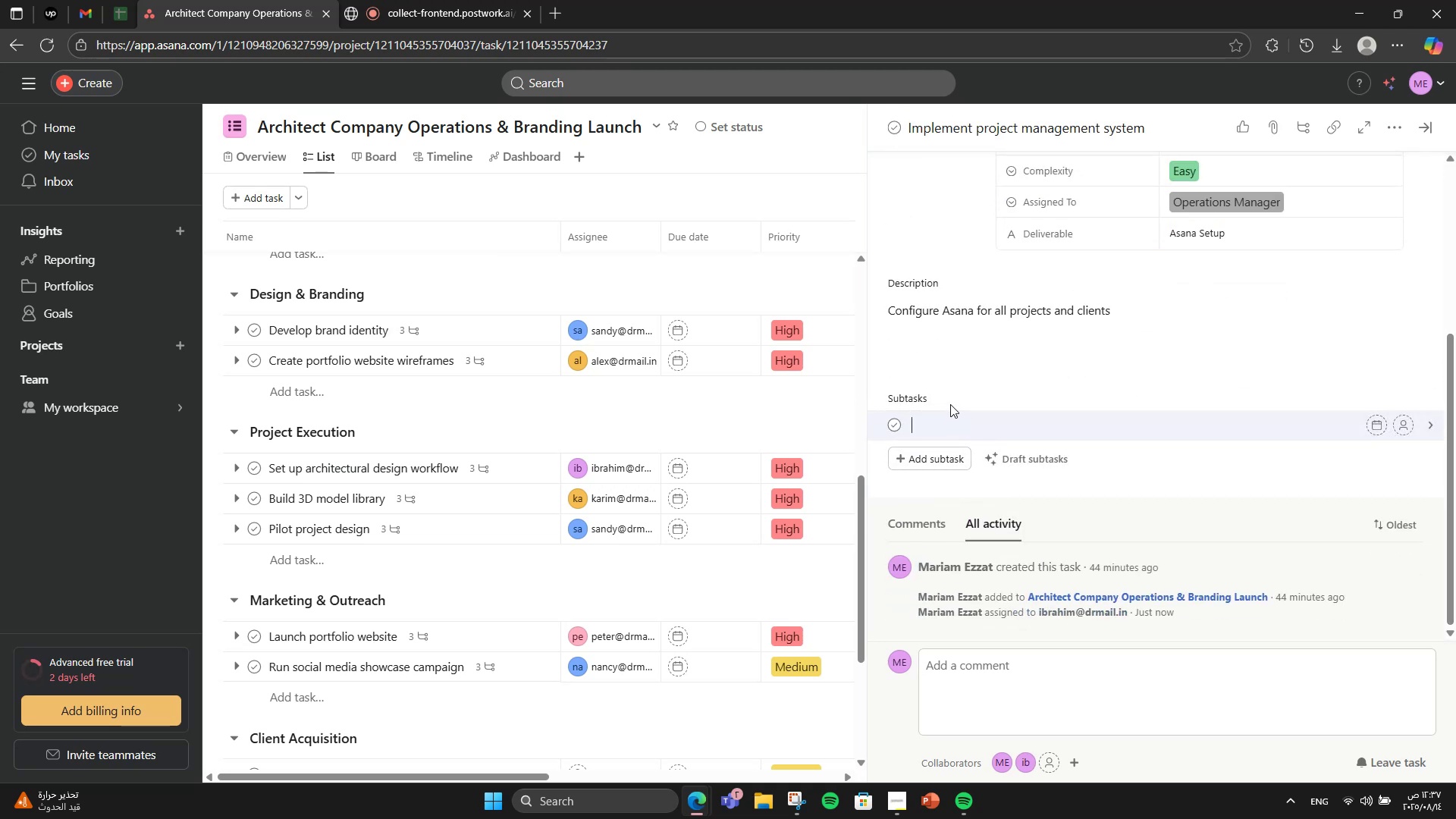 
type(Workspace seto)
key(Backspace)
type(up)
 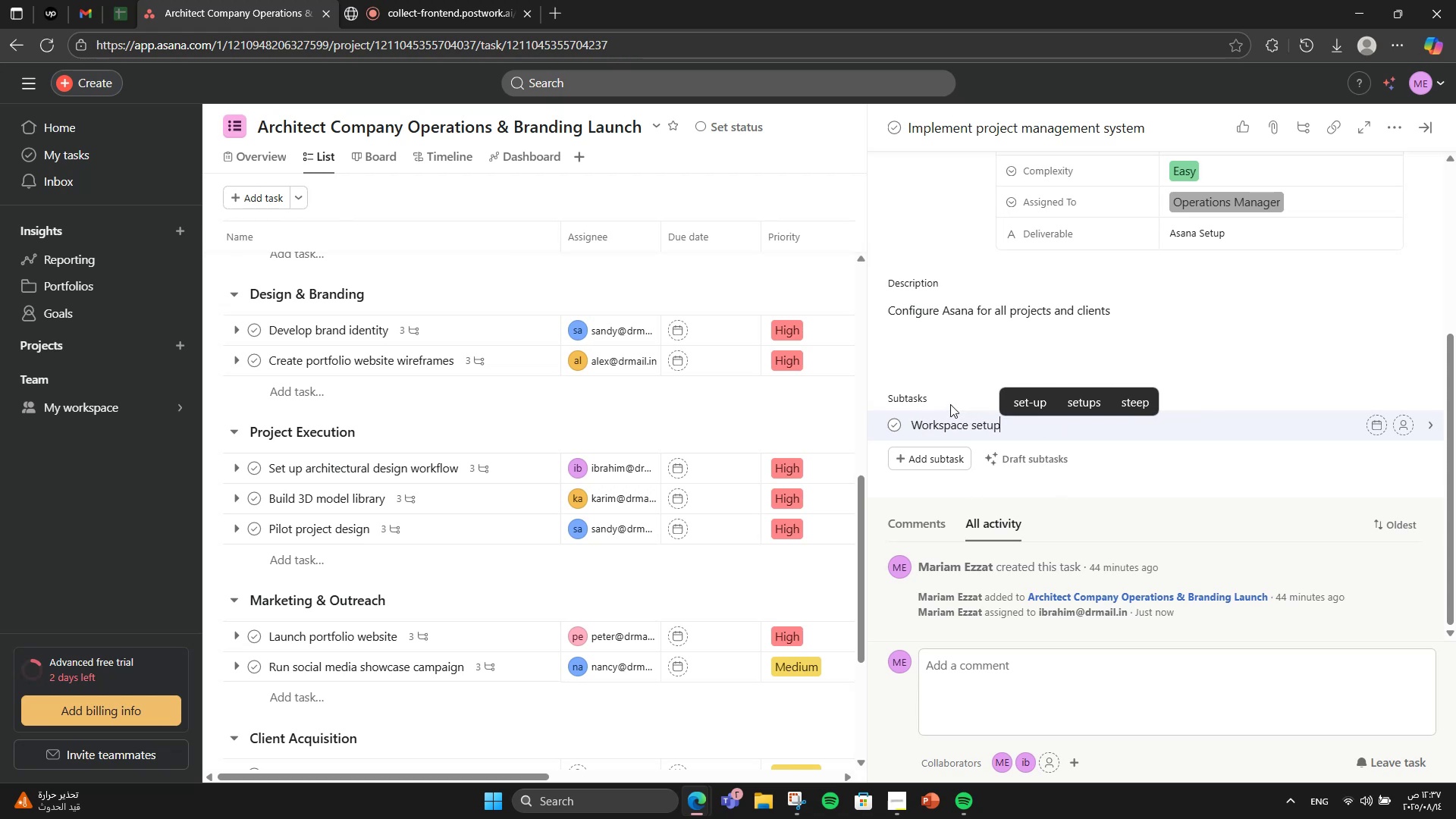 
key(Enter)
 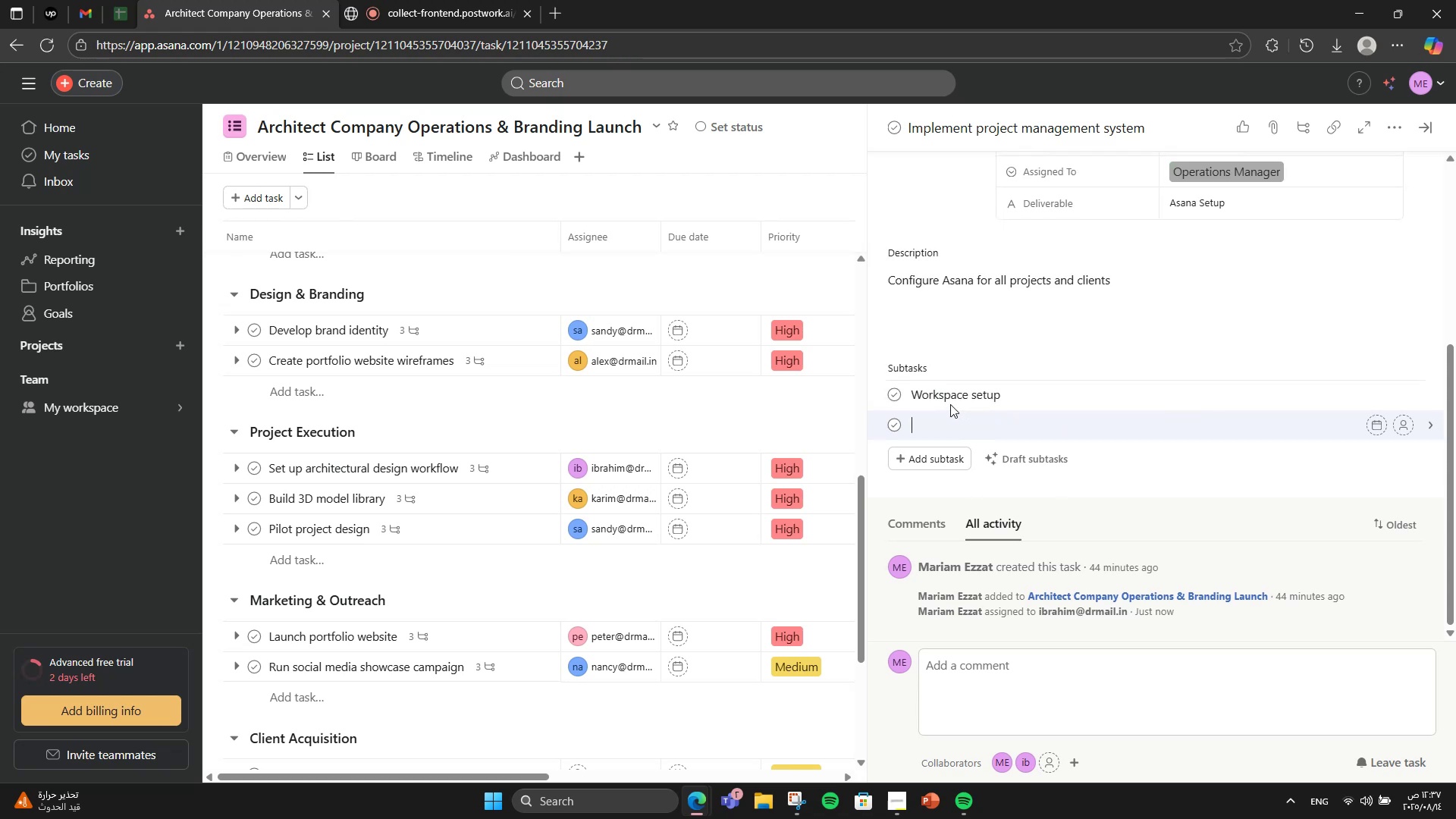 
type(Template creation)
 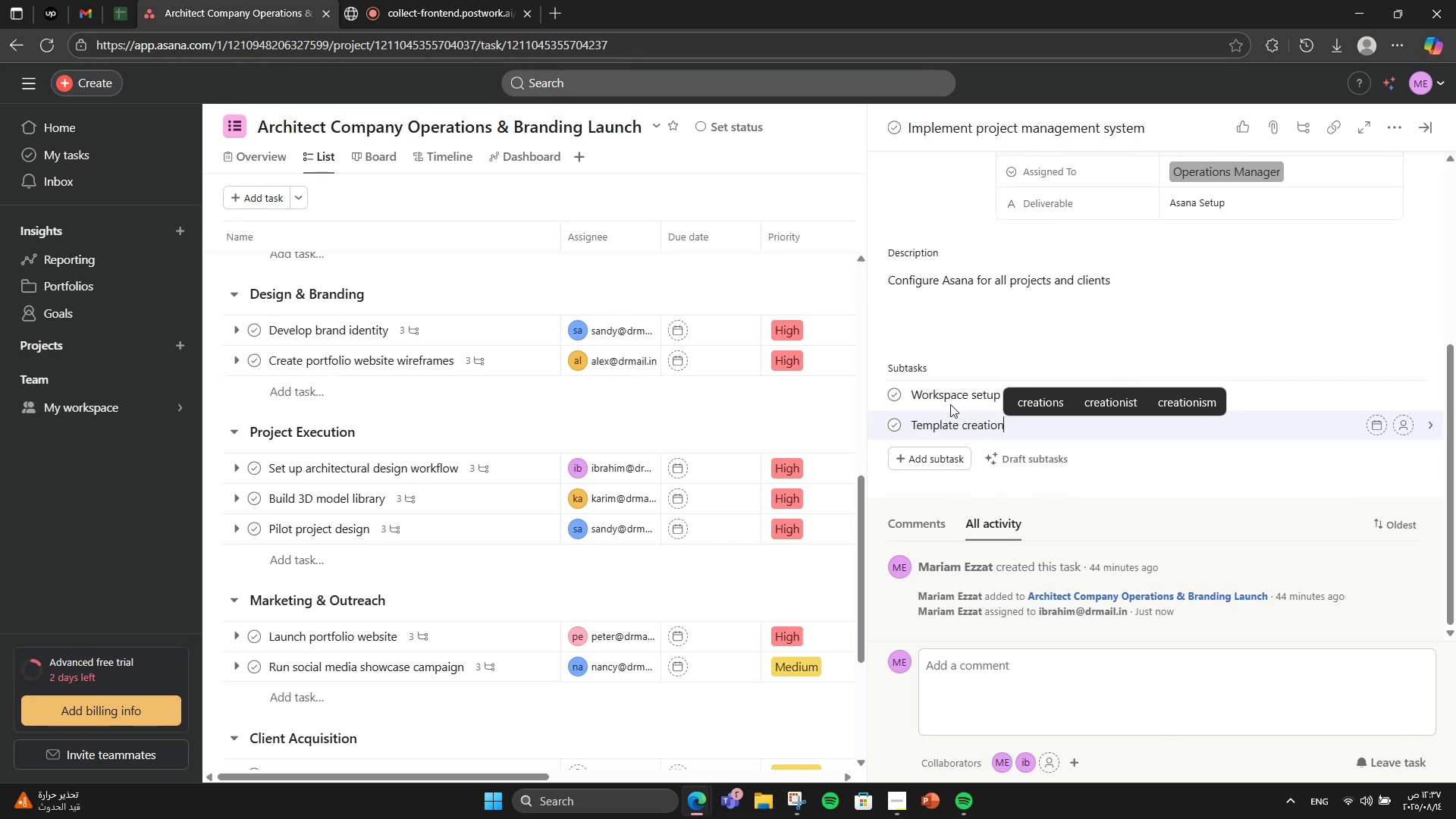 
key(Enter)
 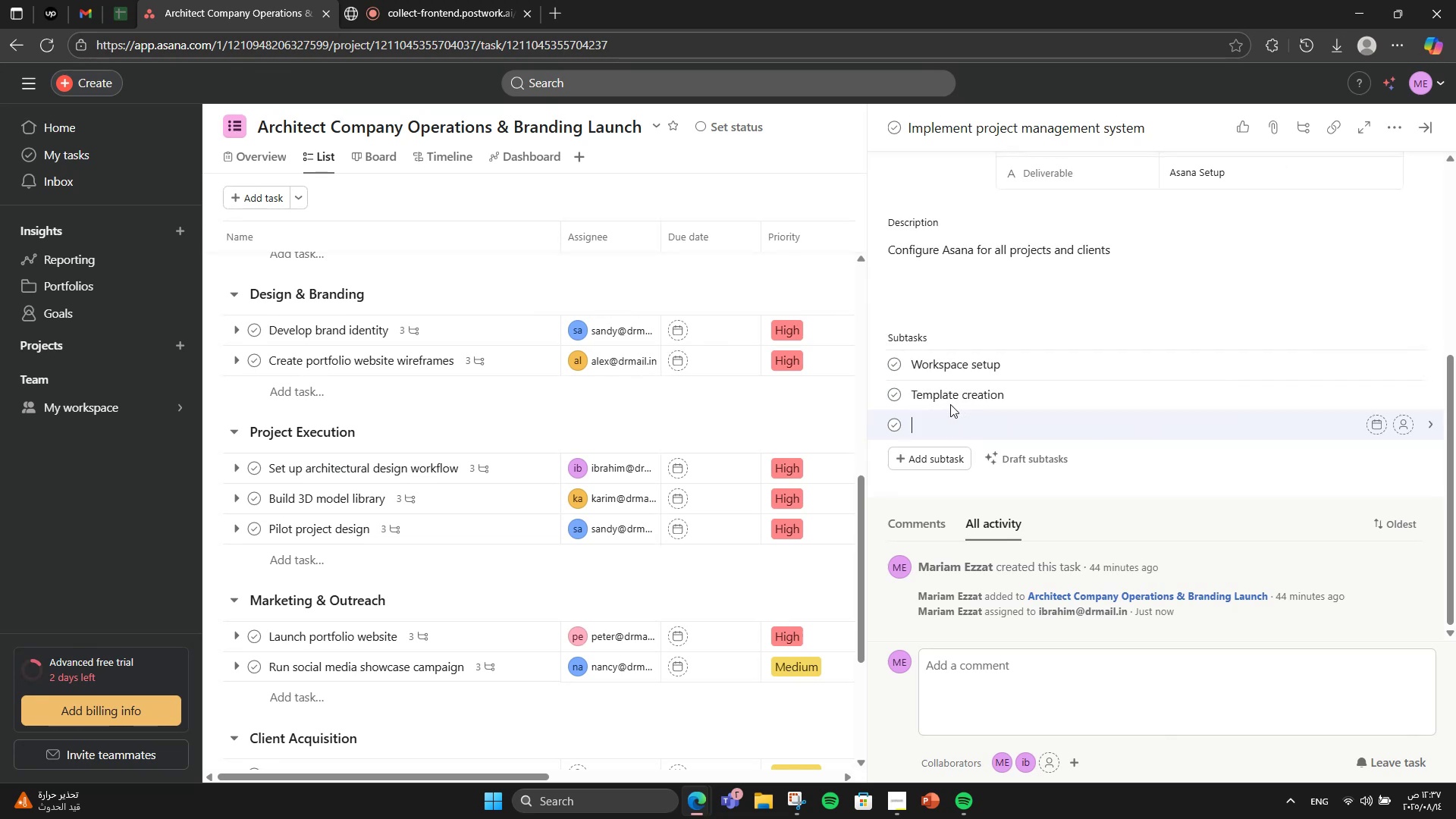 
type(Training)
 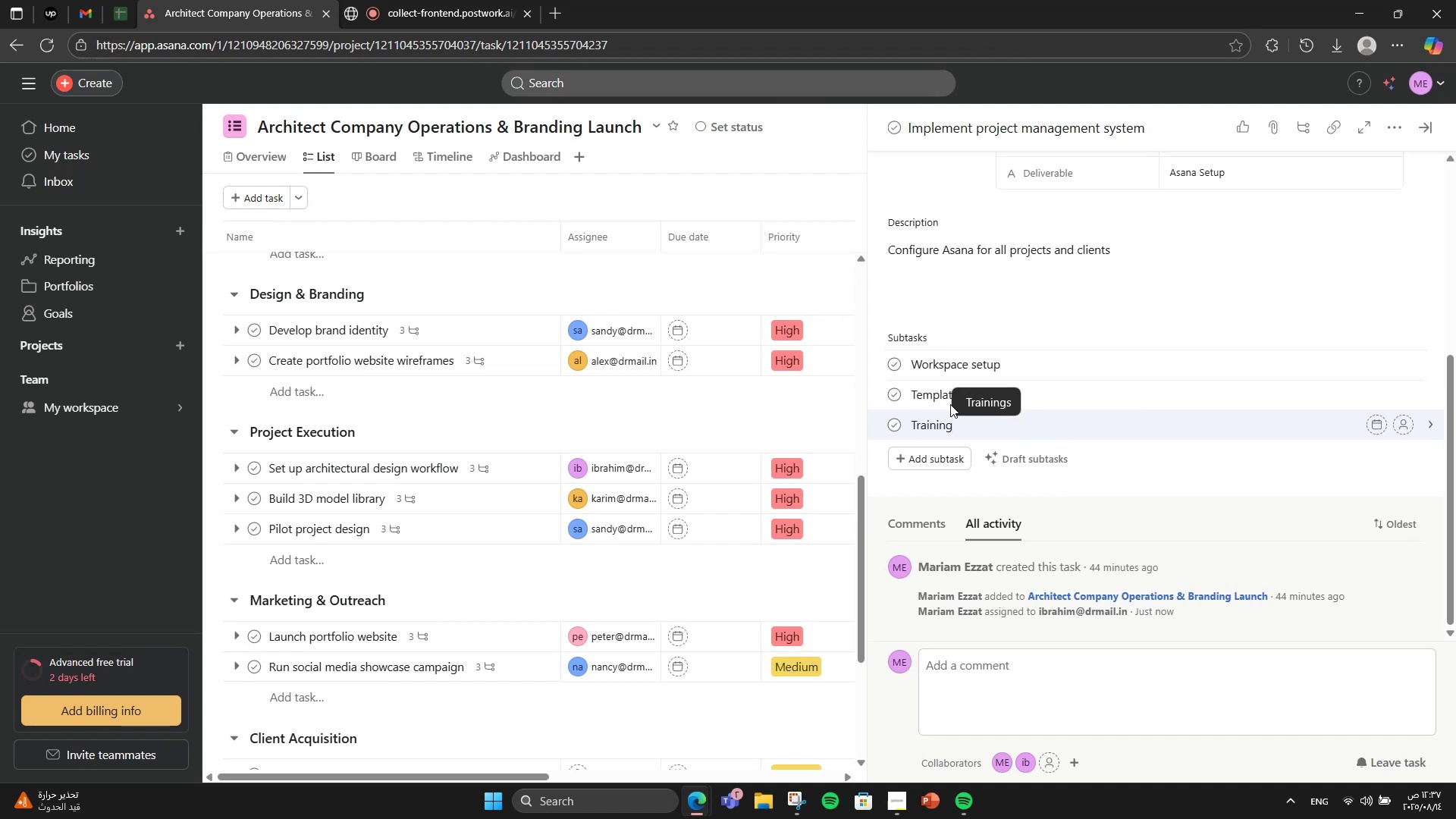 
scroll: coordinate [1013, 344], scroll_direction: up, amount: 3.0
 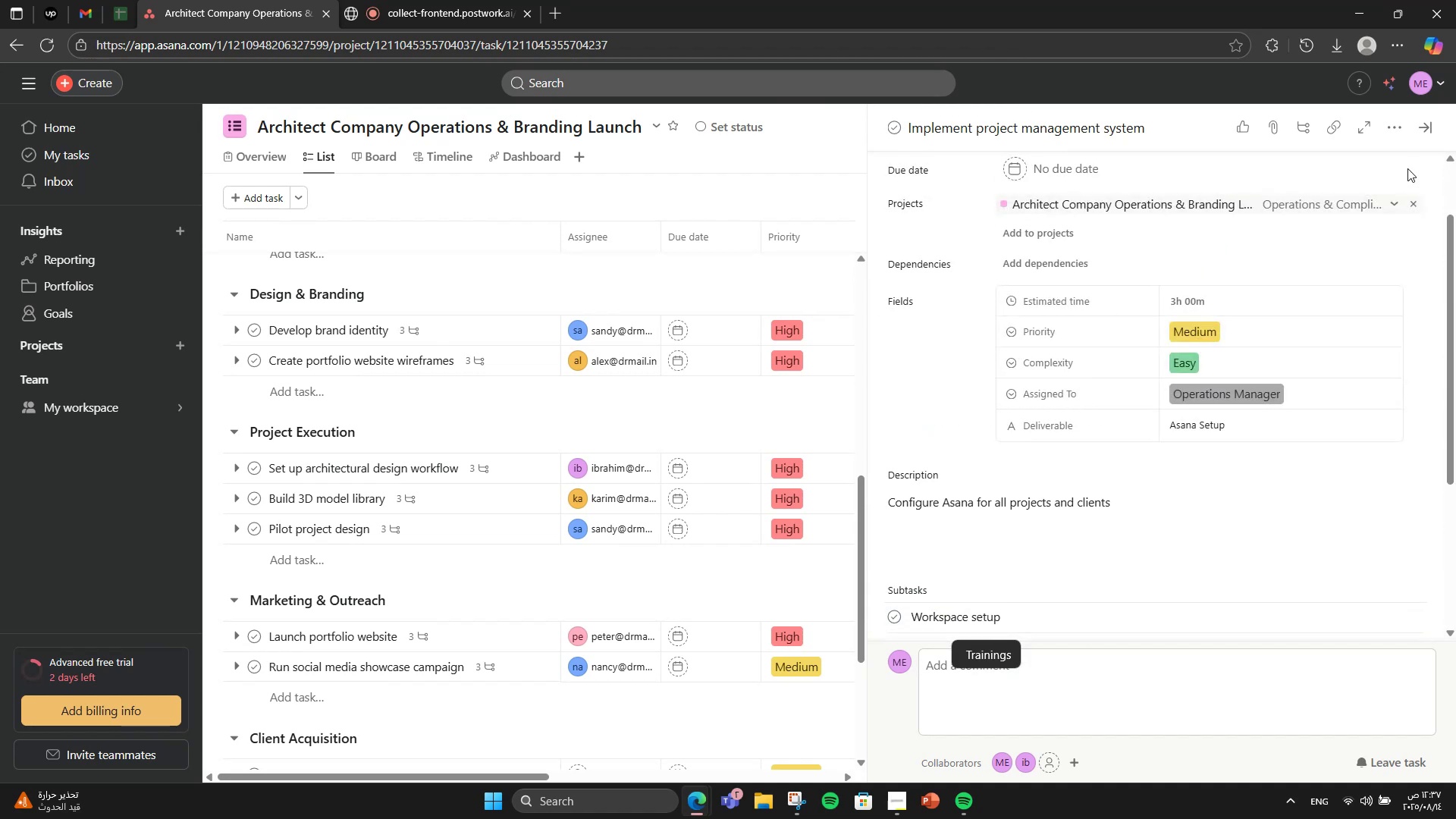 
left_click([1413, 137])
 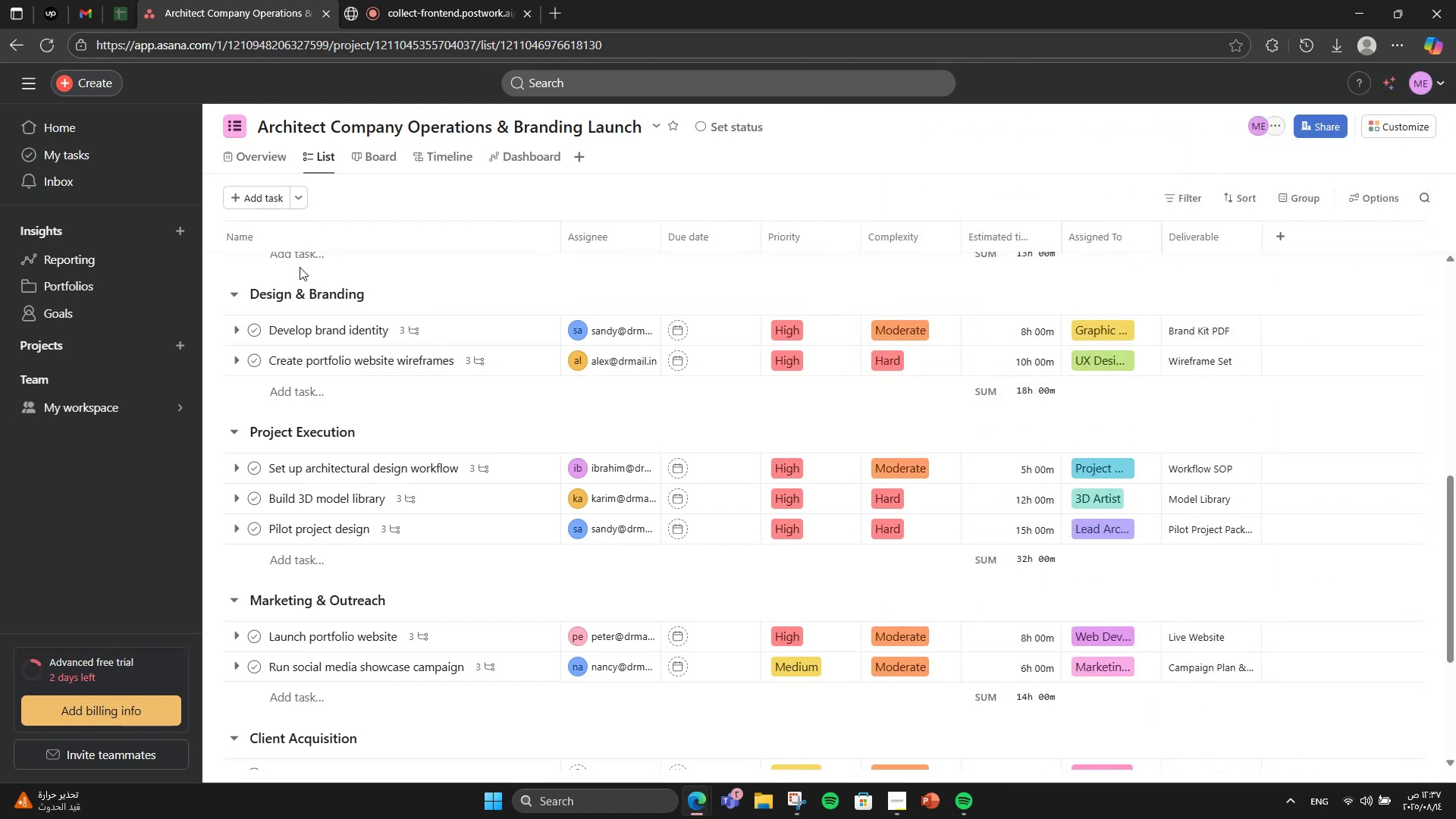 
scroll: coordinate [469, 459], scroll_direction: down, amount: 7.0
 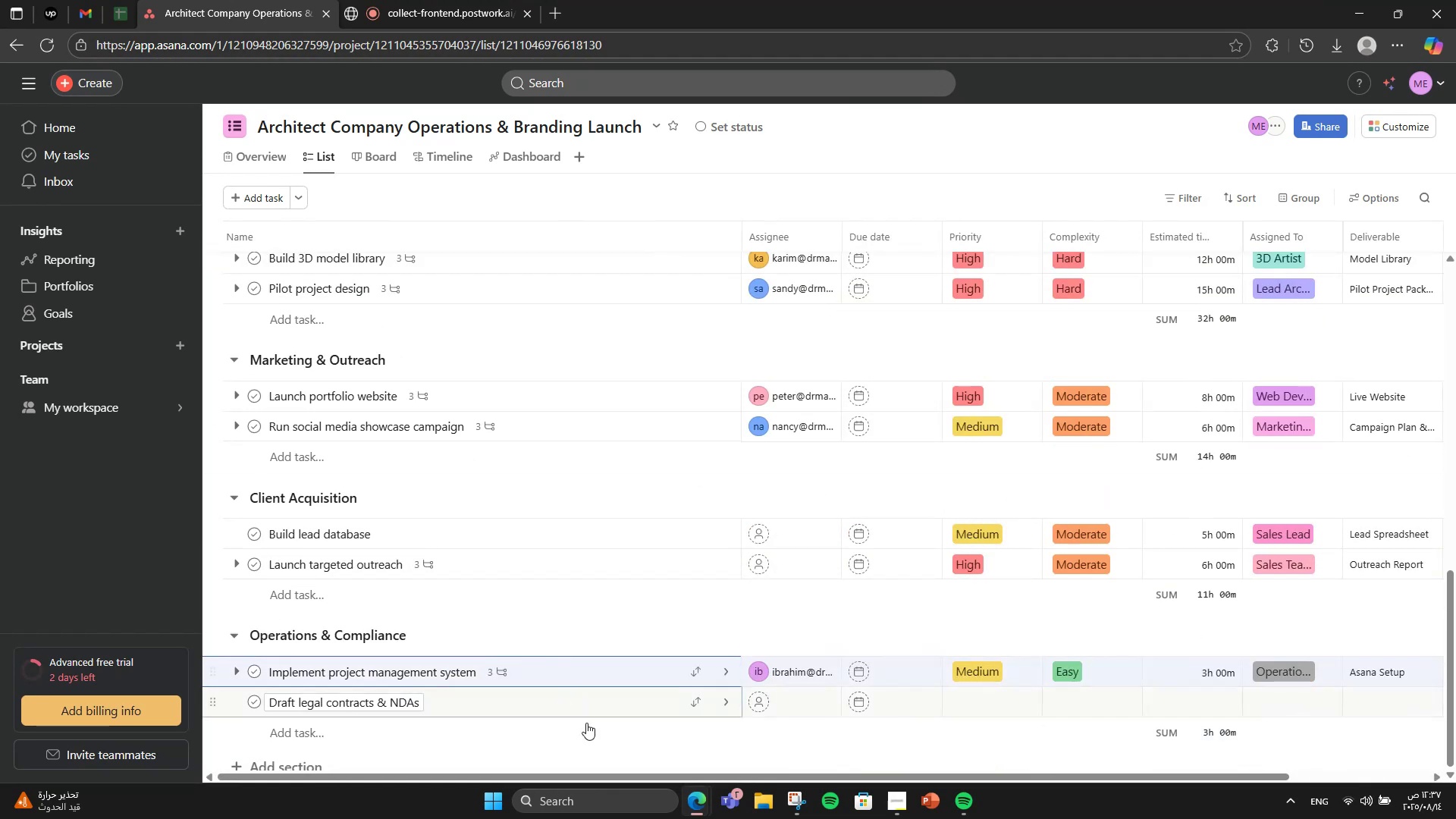 
left_click([612, 700])
 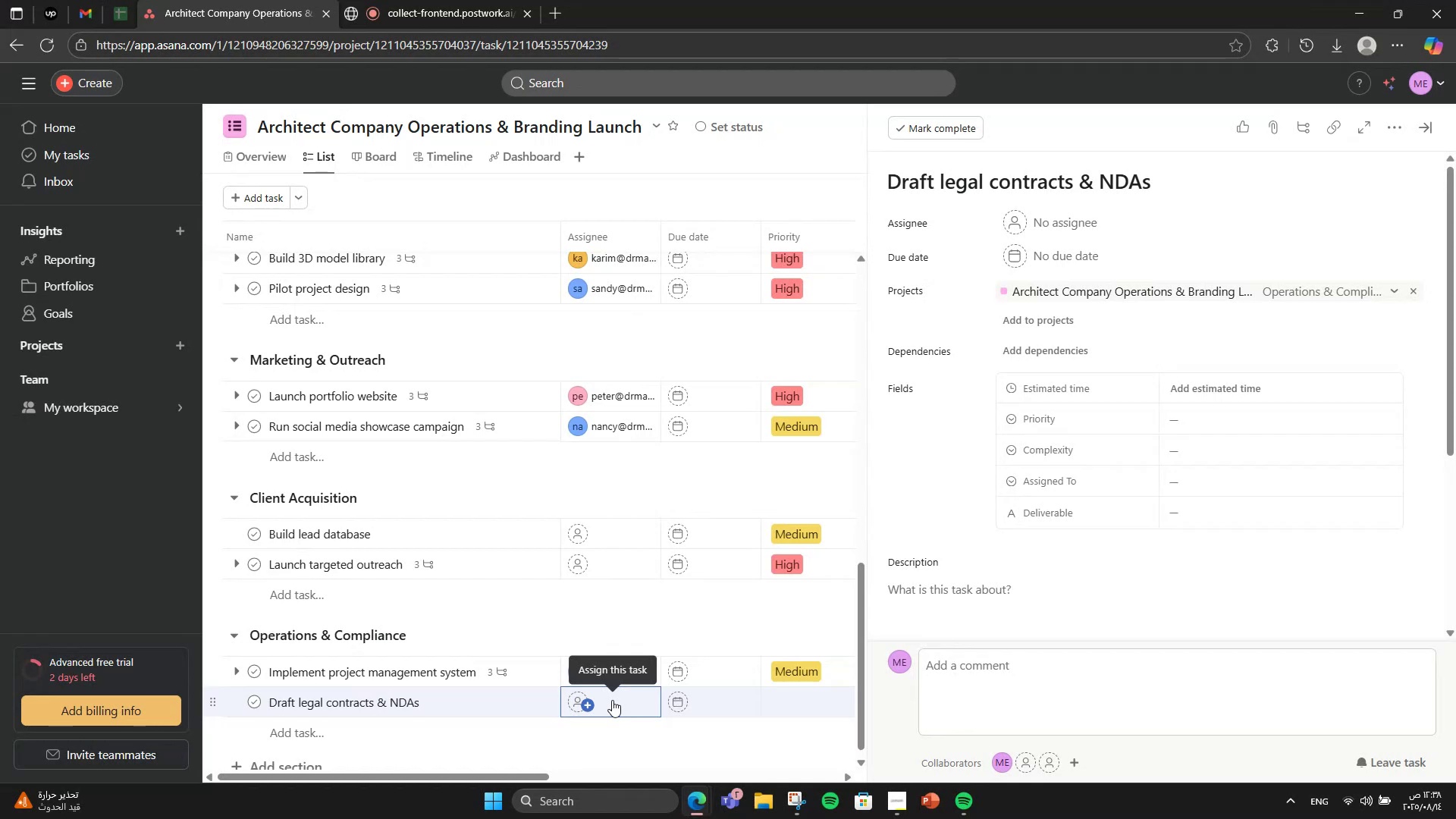 
wait(16.7)
 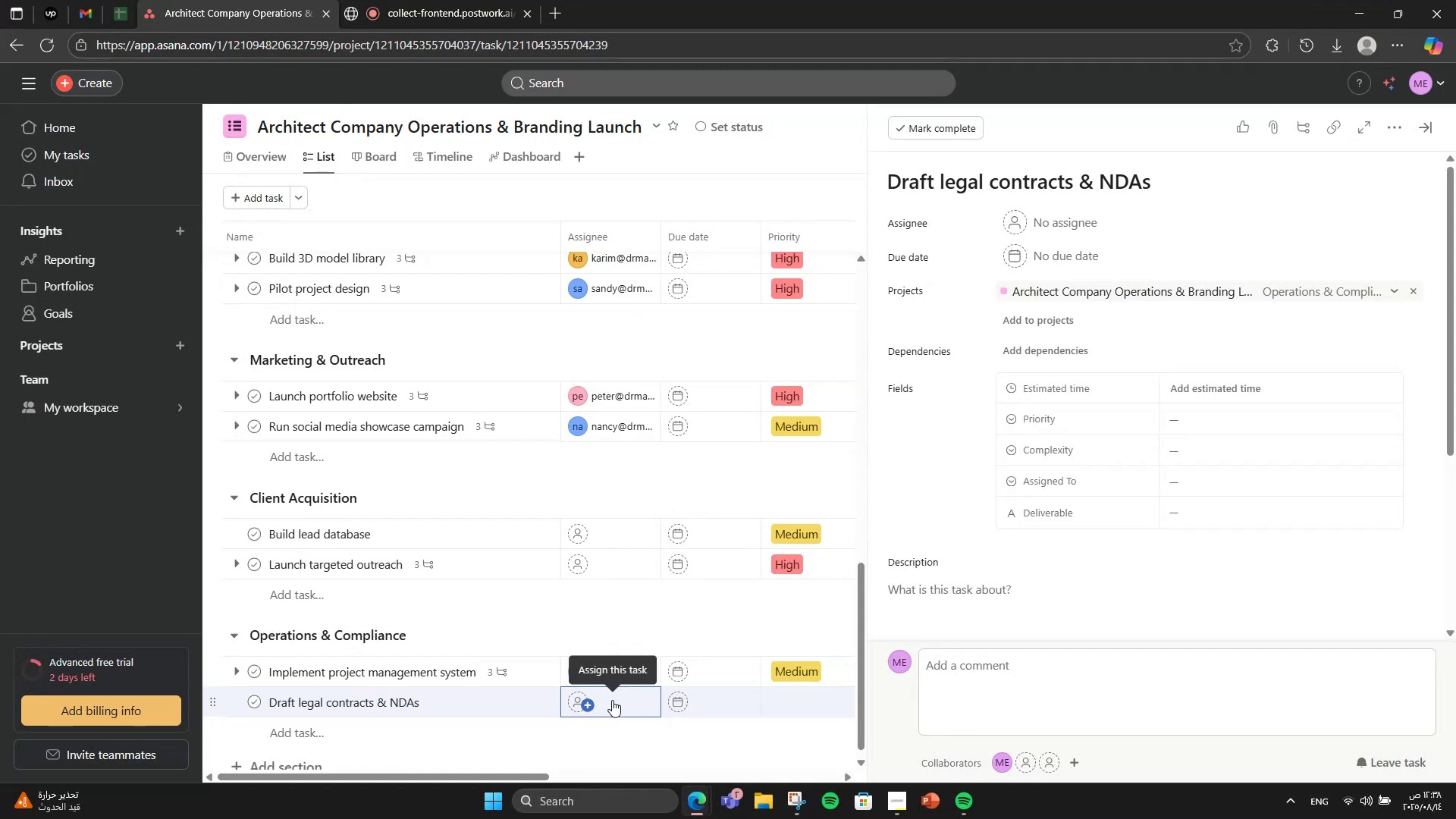 
left_click([1106, 605])
 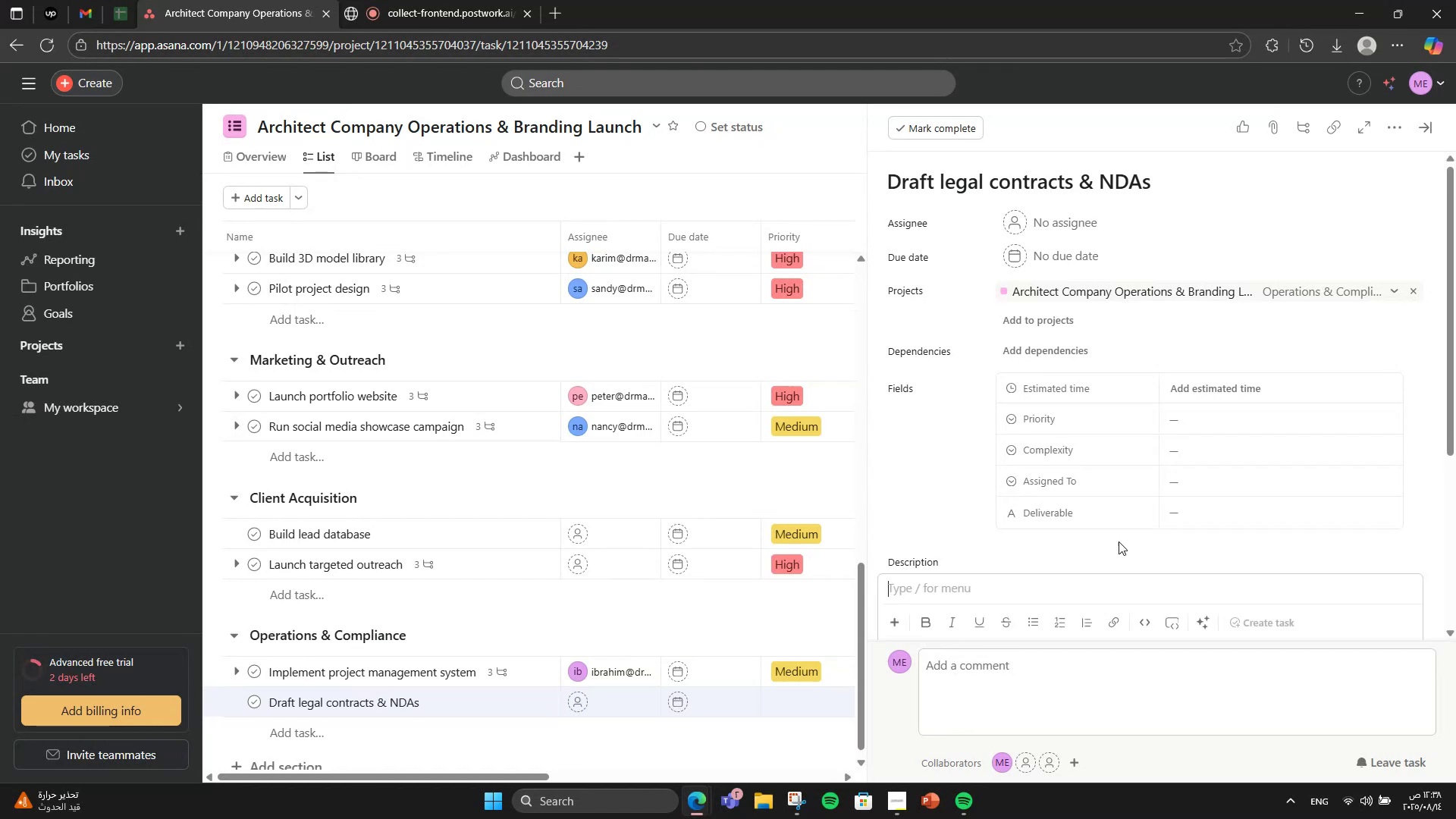 
scroll: coordinate [1116, 472], scroll_direction: down, amount: 1.0
 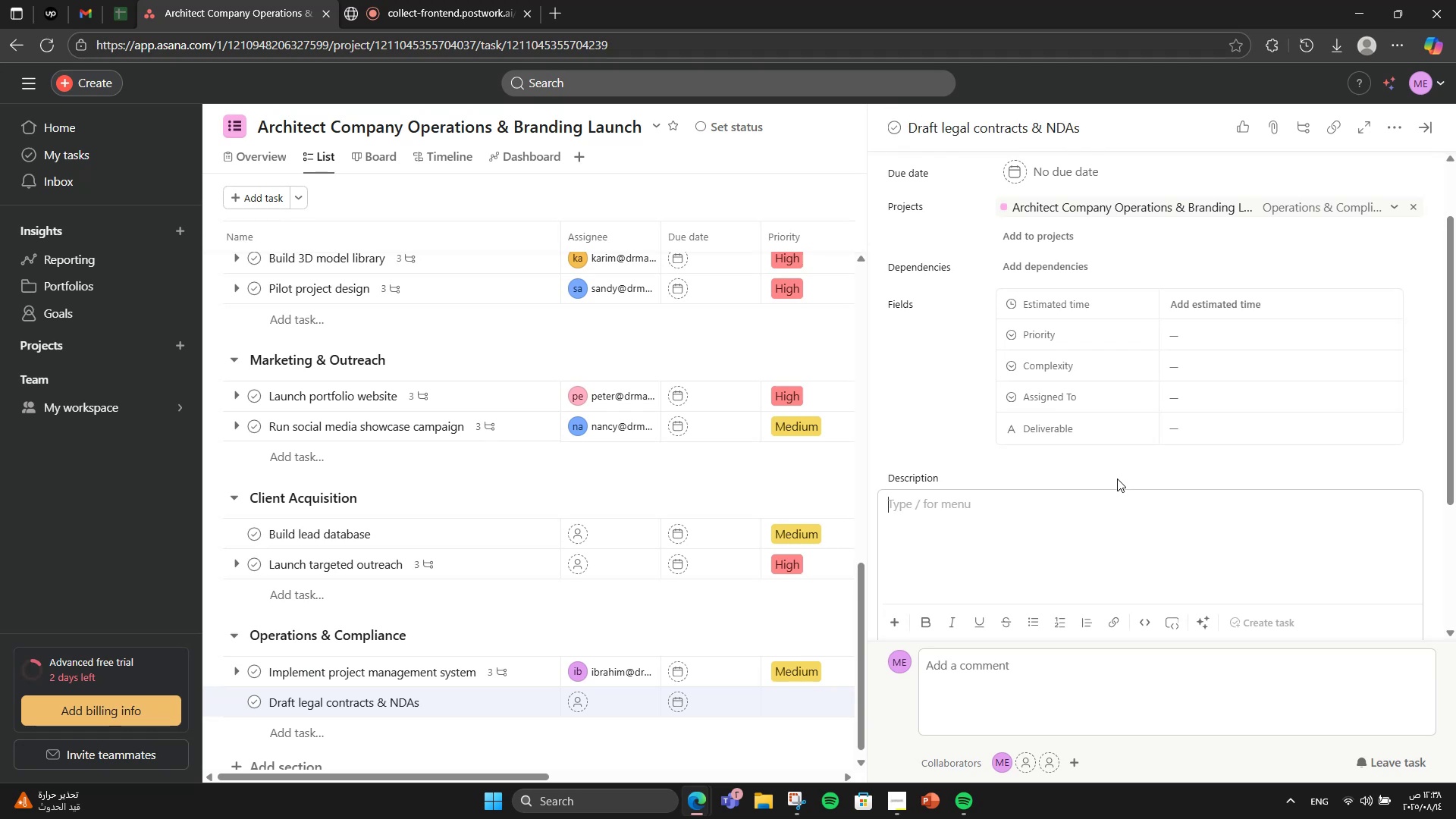 
type(Create templates for all project agreements.)
 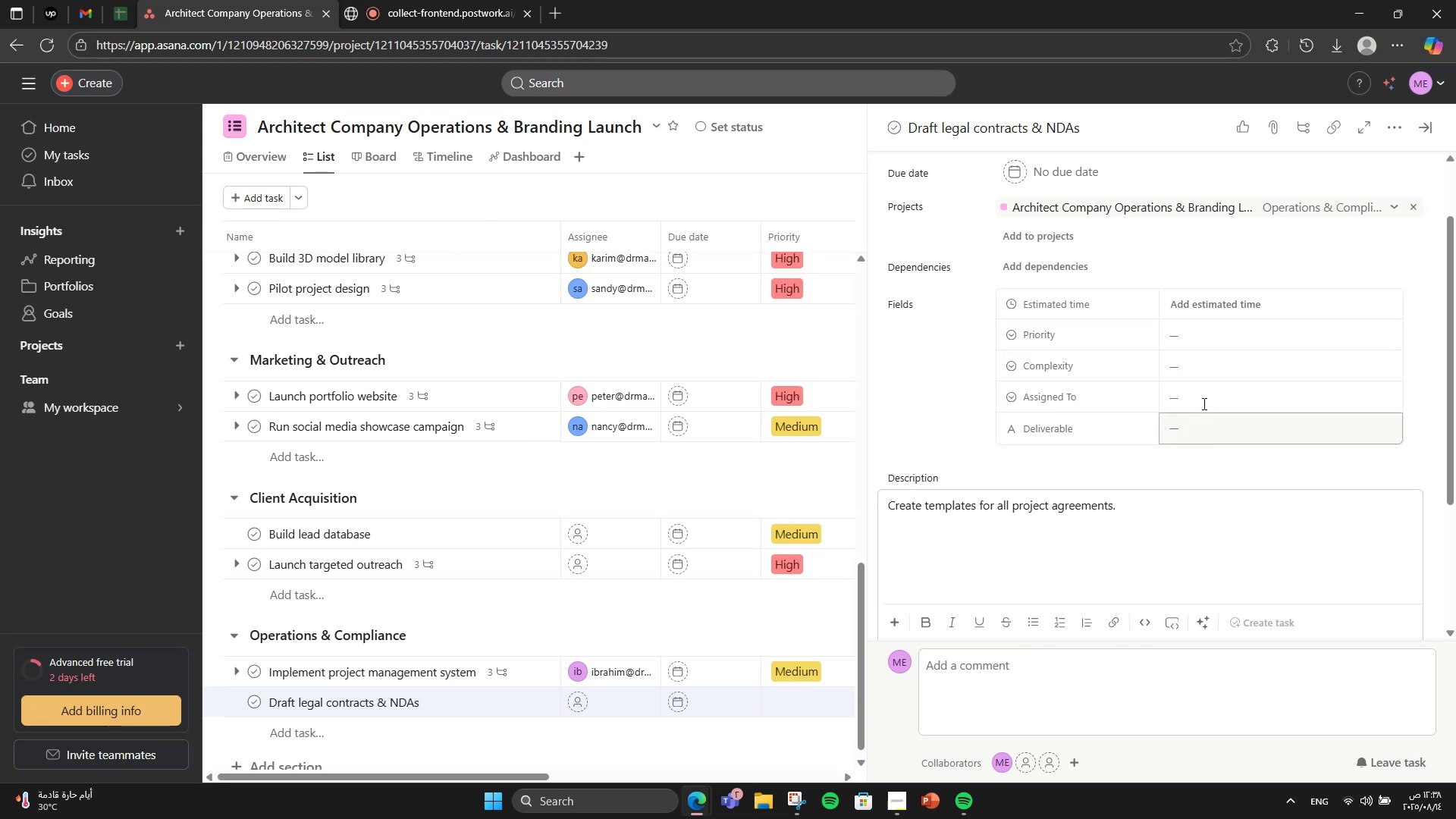 
left_click([1227, 335])
 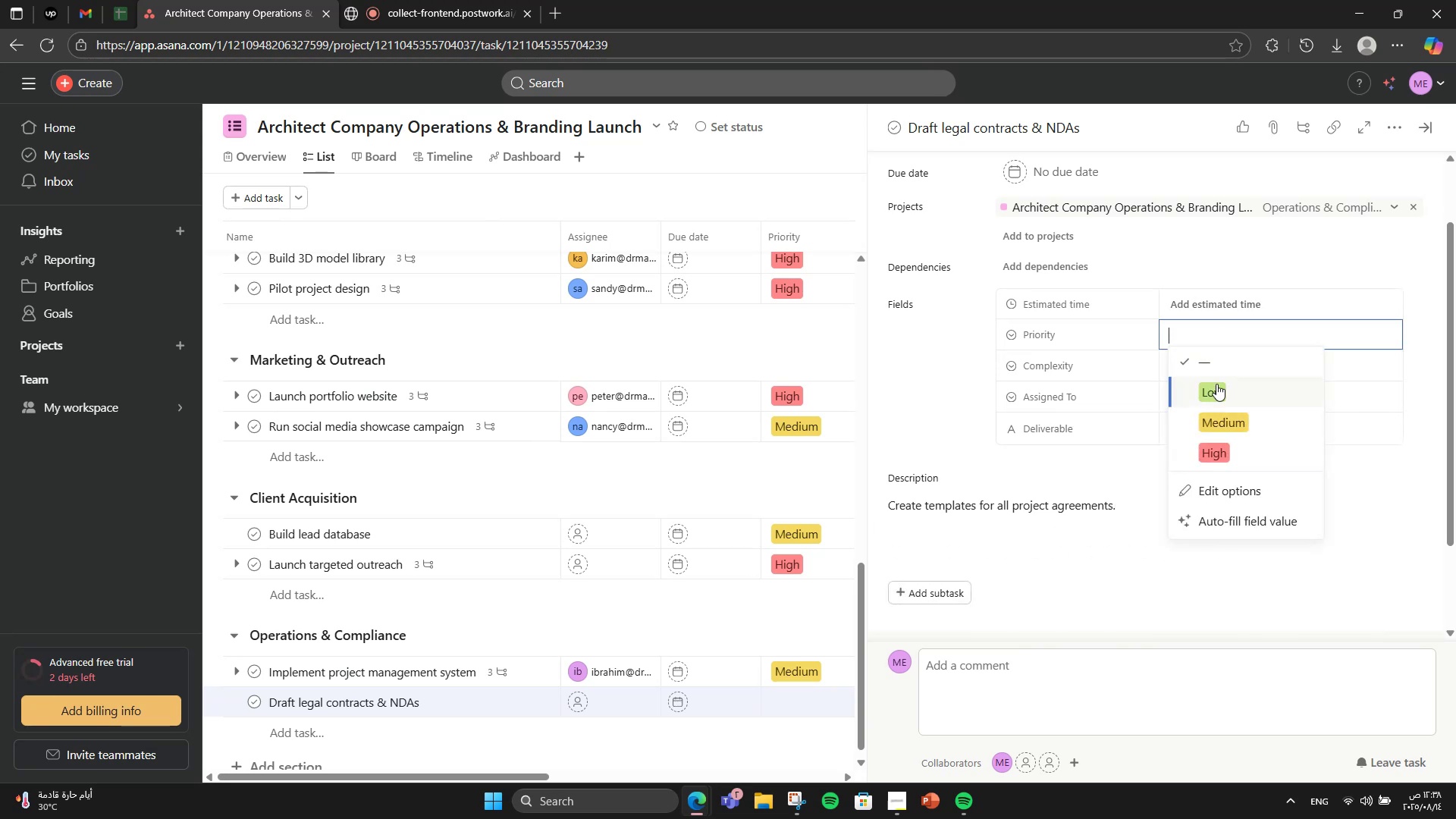 
left_click([1214, 419])
 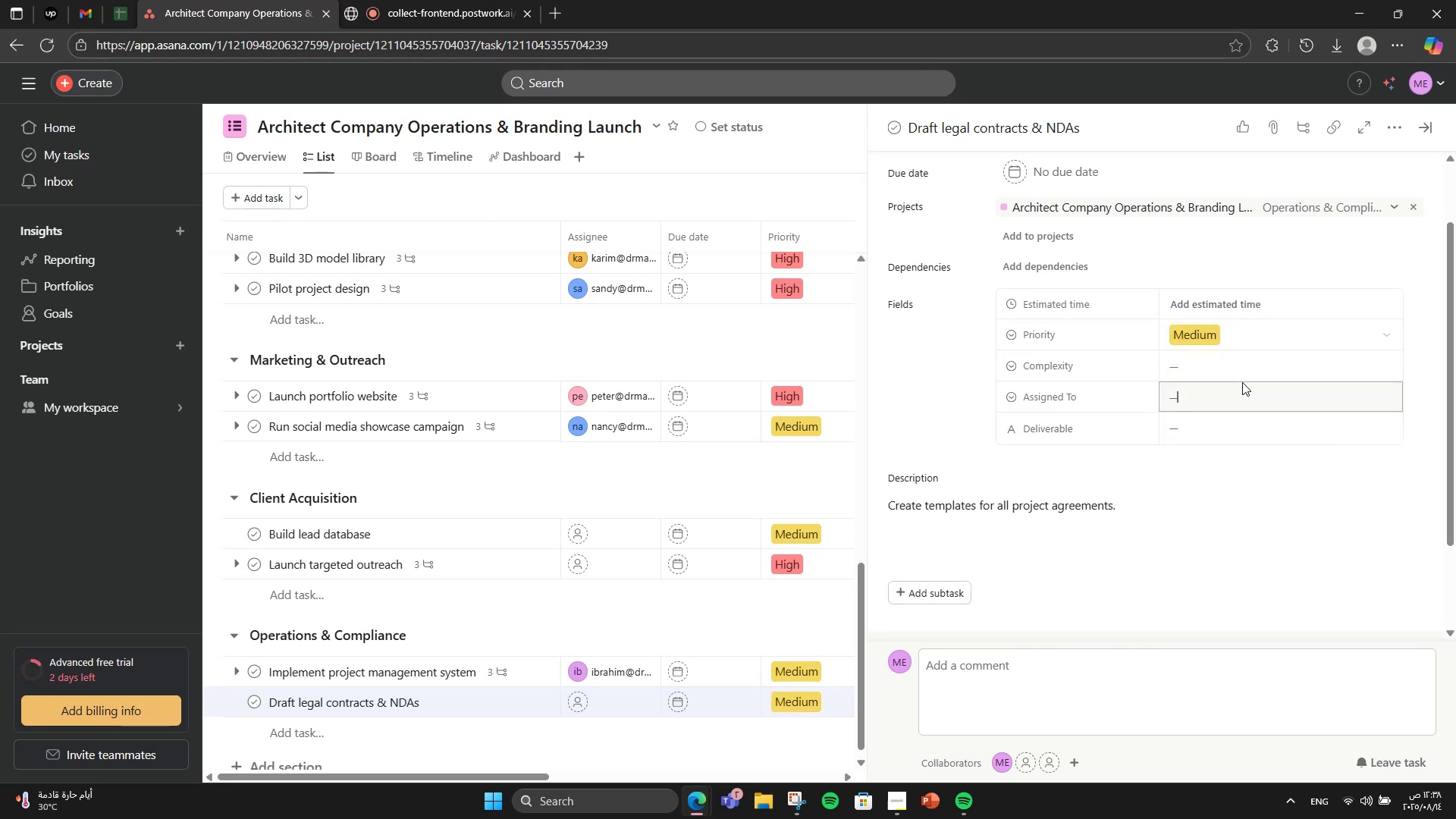 
double_click([1241, 373])
 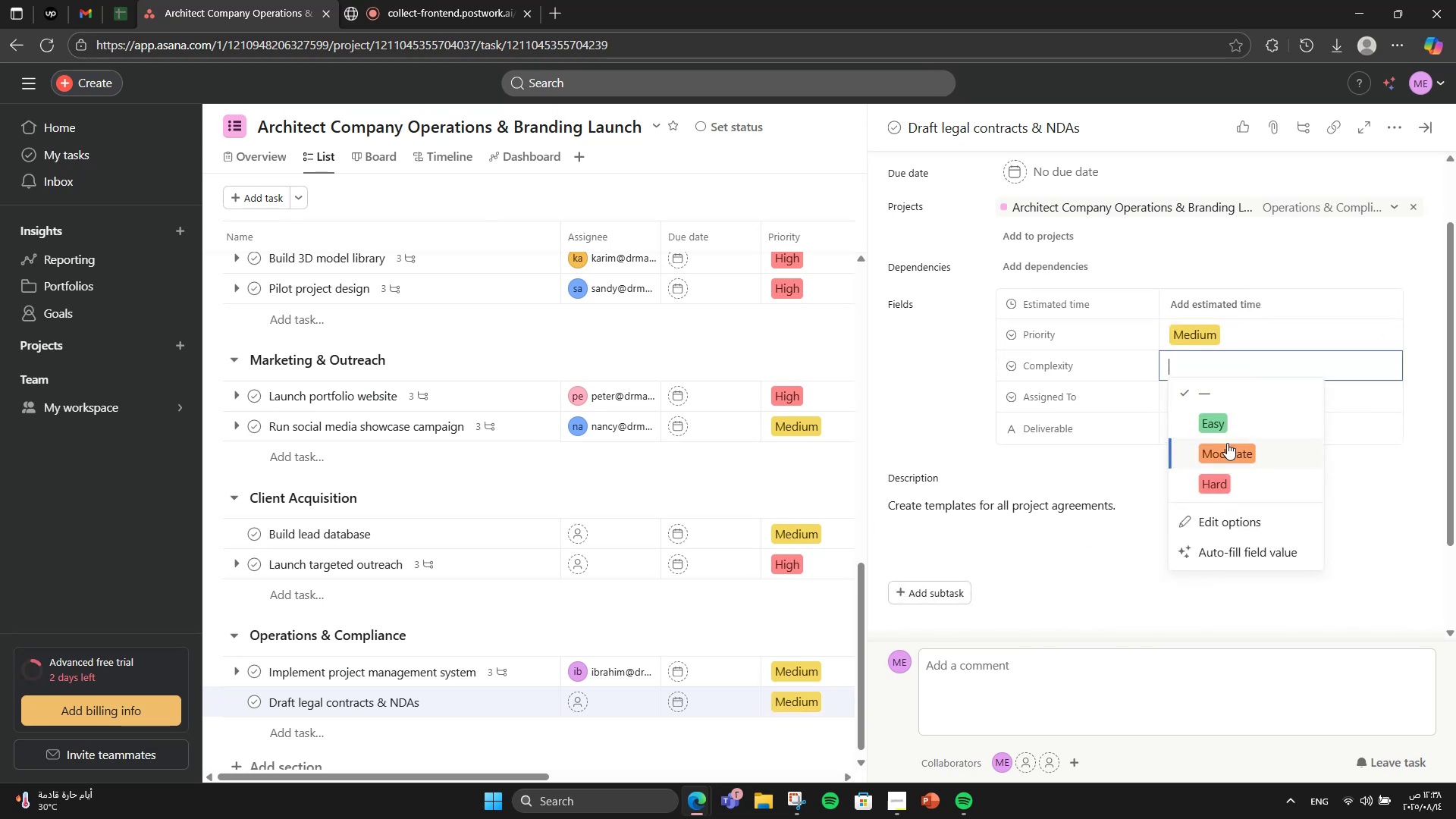 
left_click([1227, 443])
 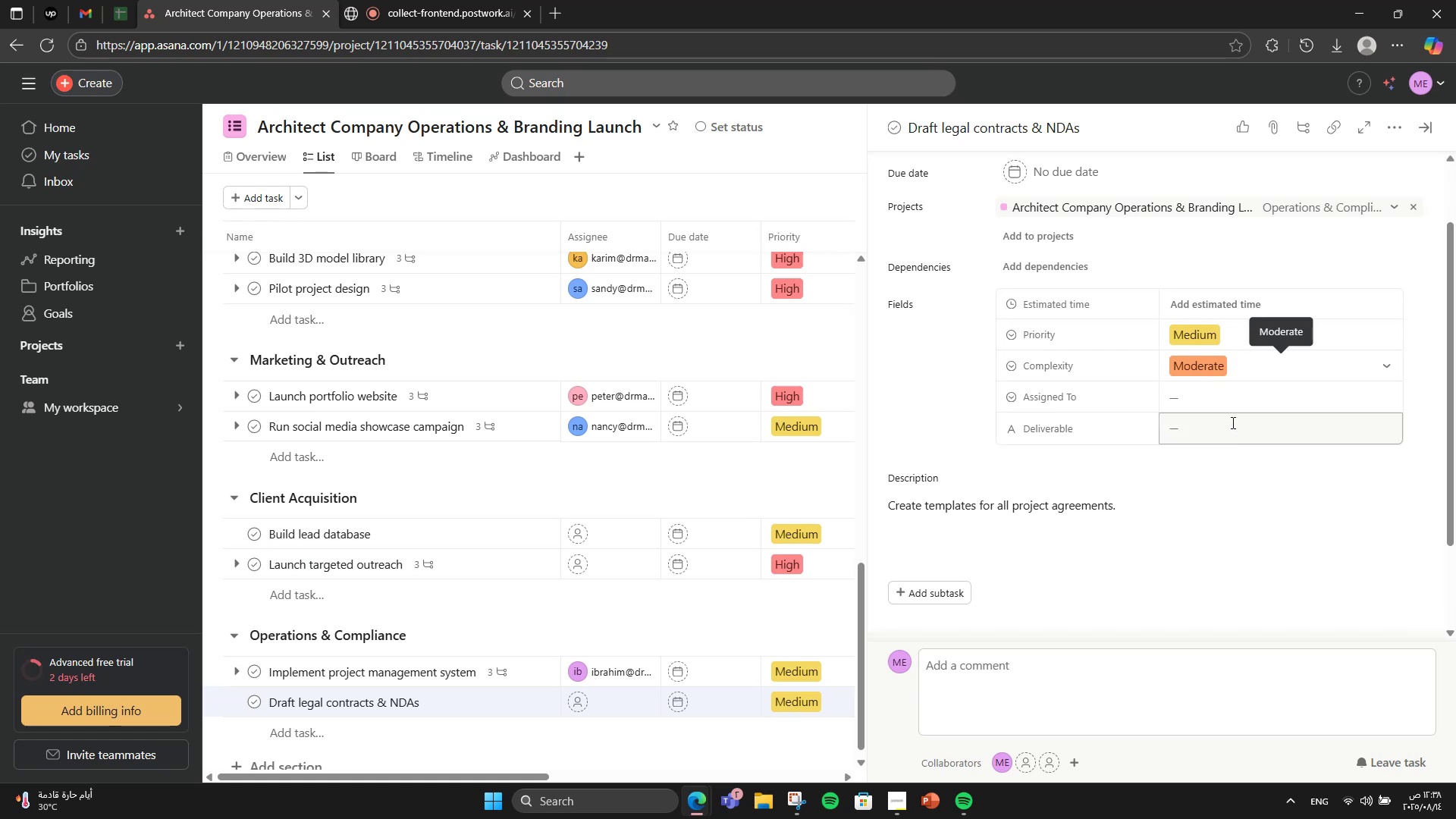 
left_click([1239, 406])
 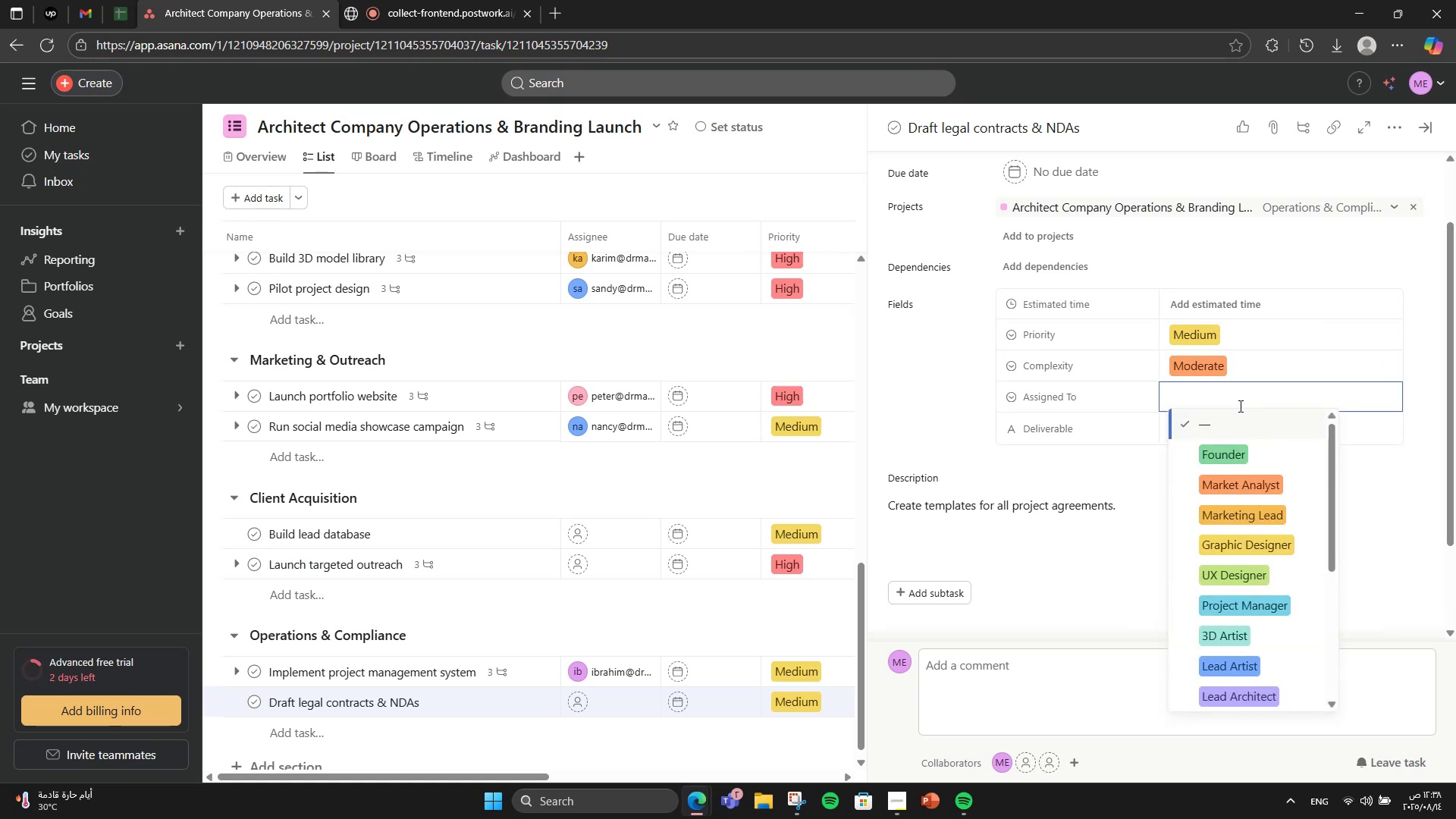 
scroll: coordinate [1310, 577], scroll_direction: down, amount: 3.0
 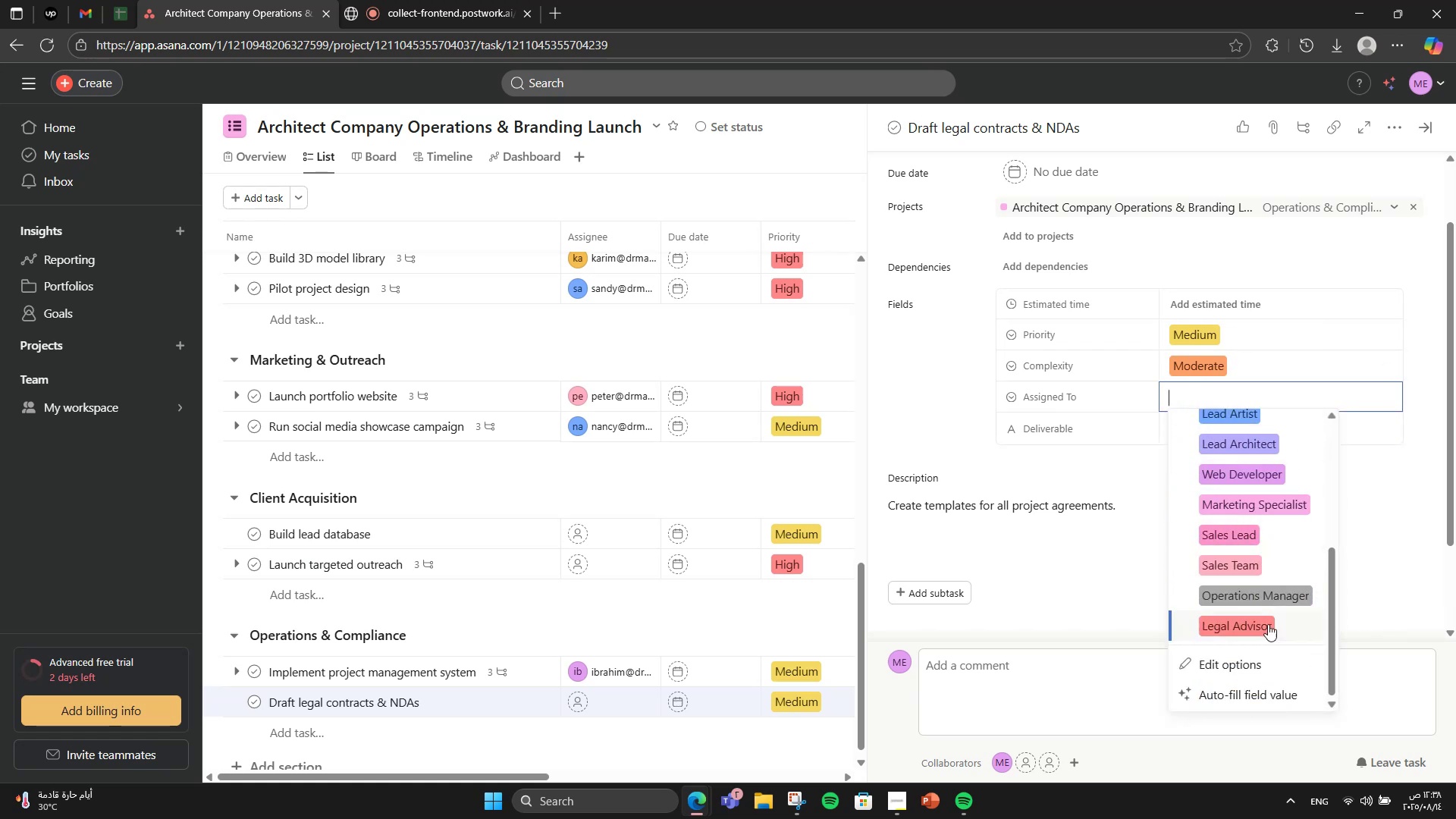 
left_click([1267, 632])
 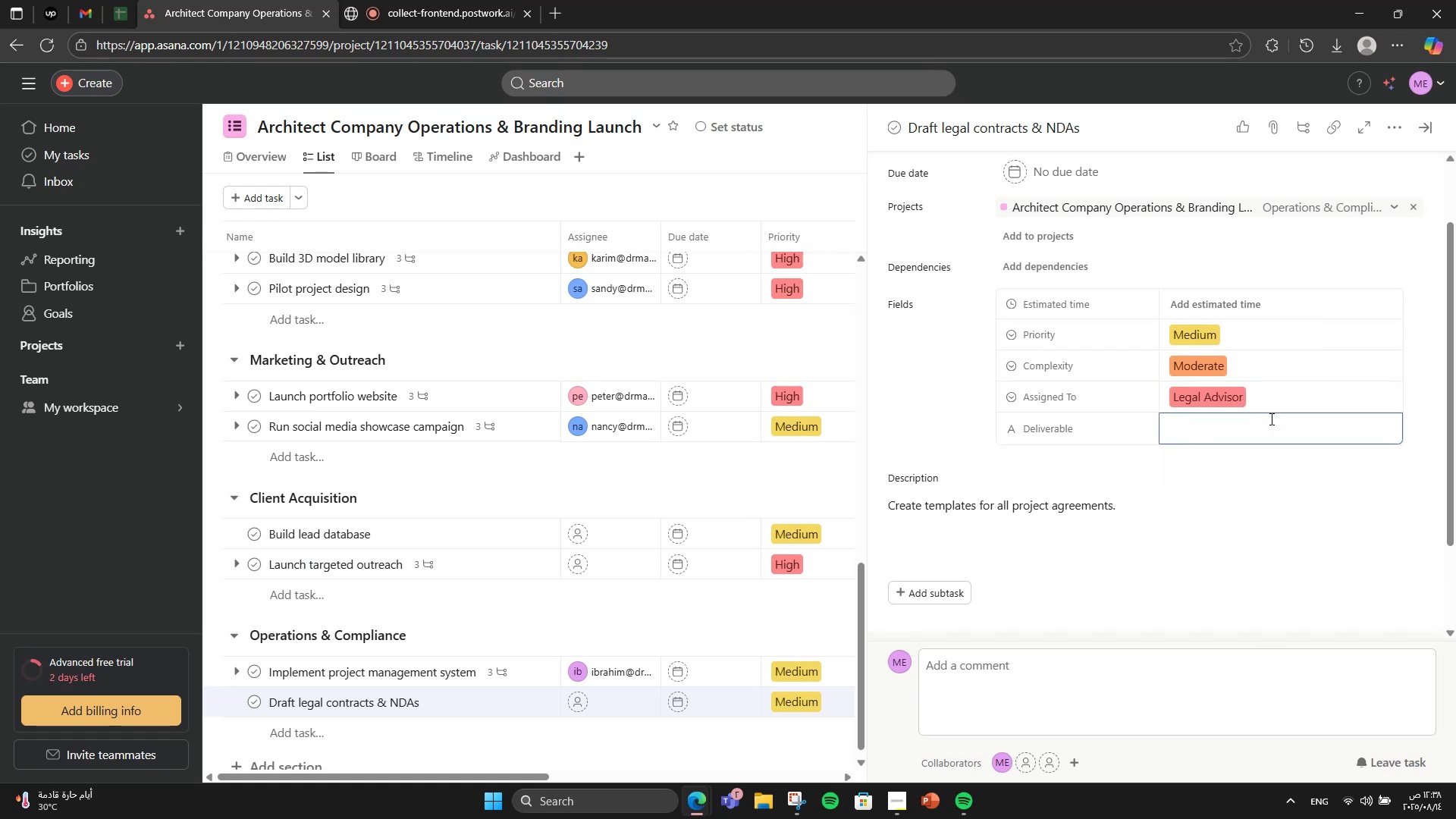 
type(Contract Templates)
 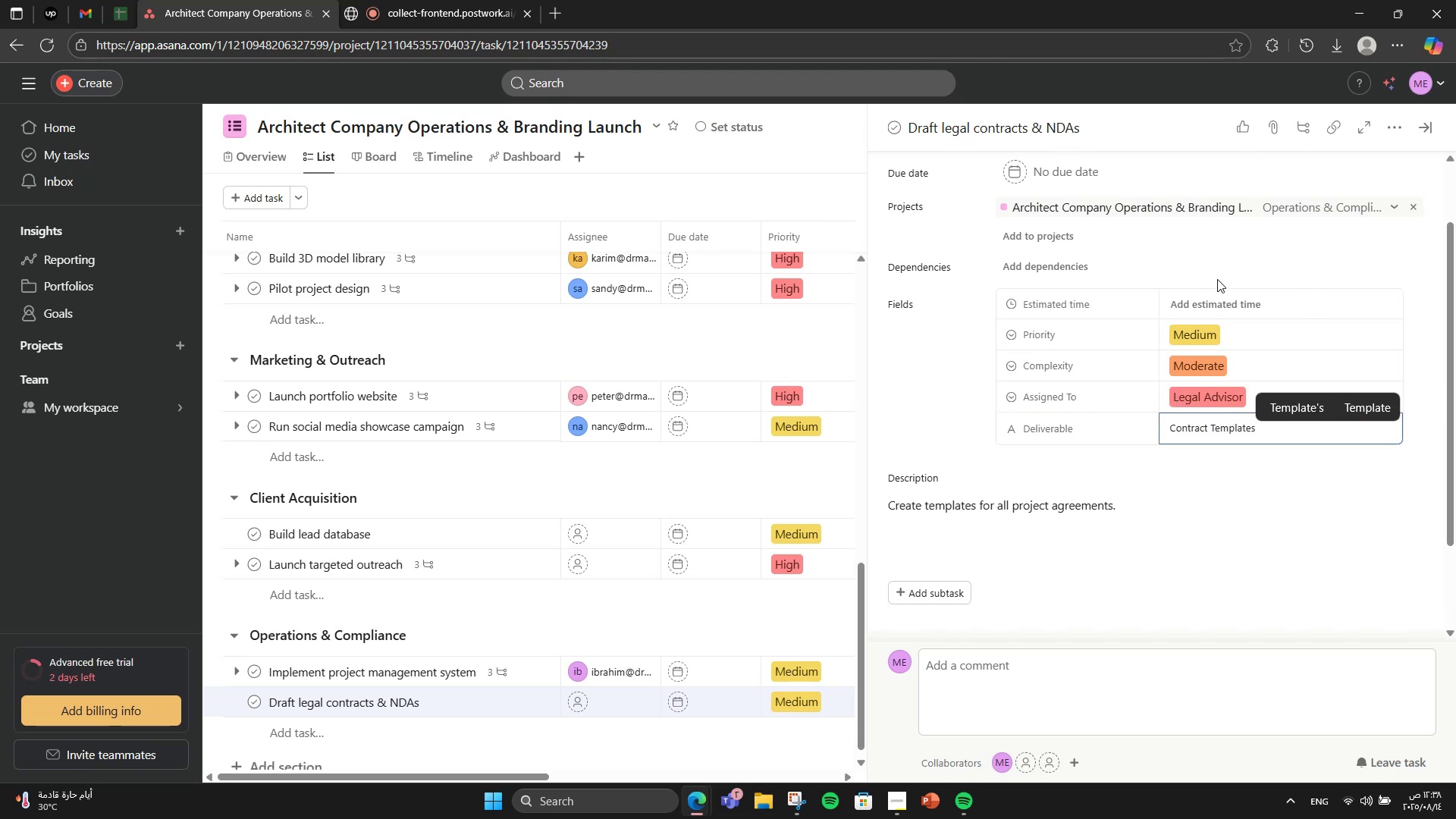 
double_click([1232, 297])
 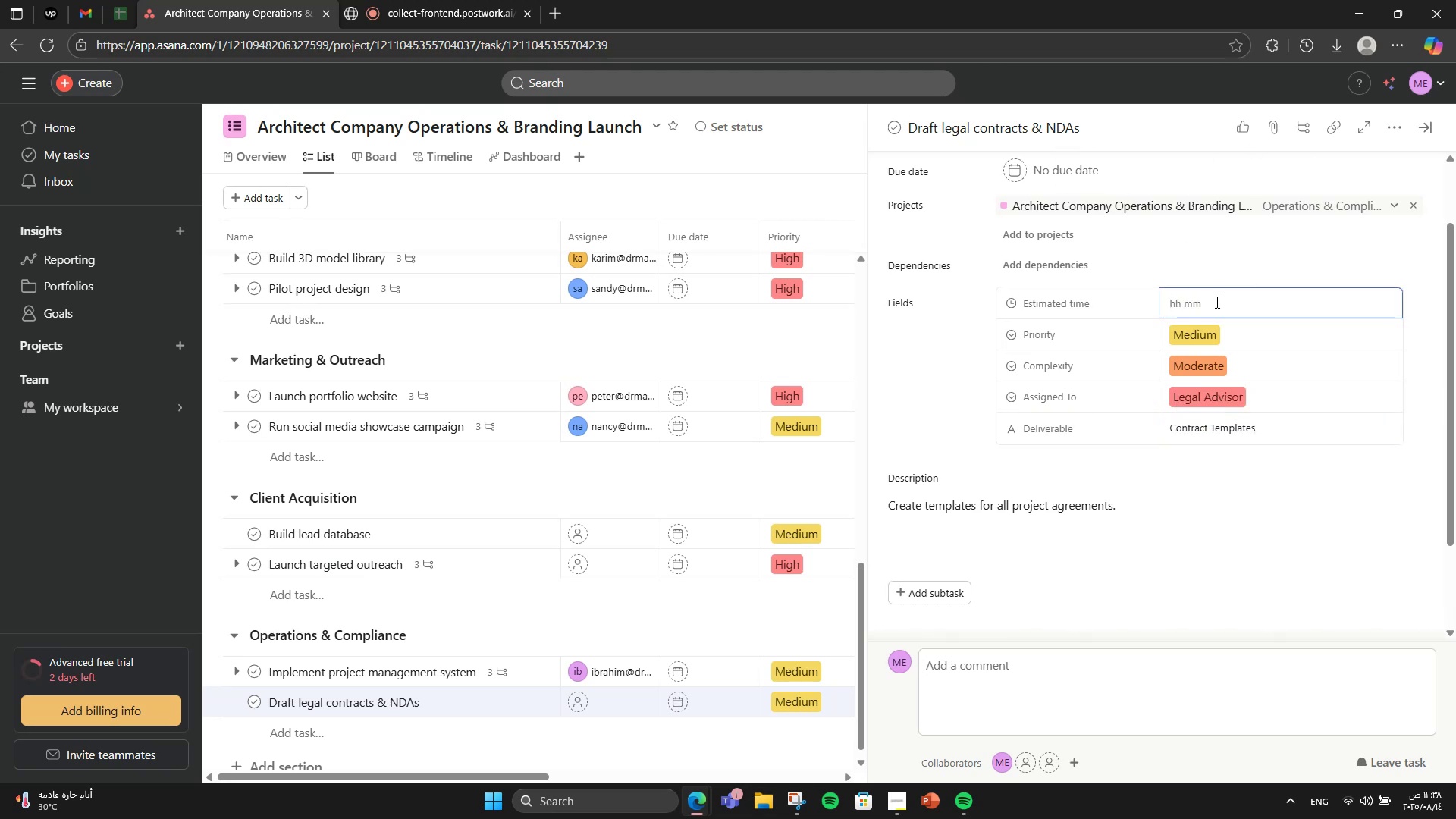 
key(Numpad4)
 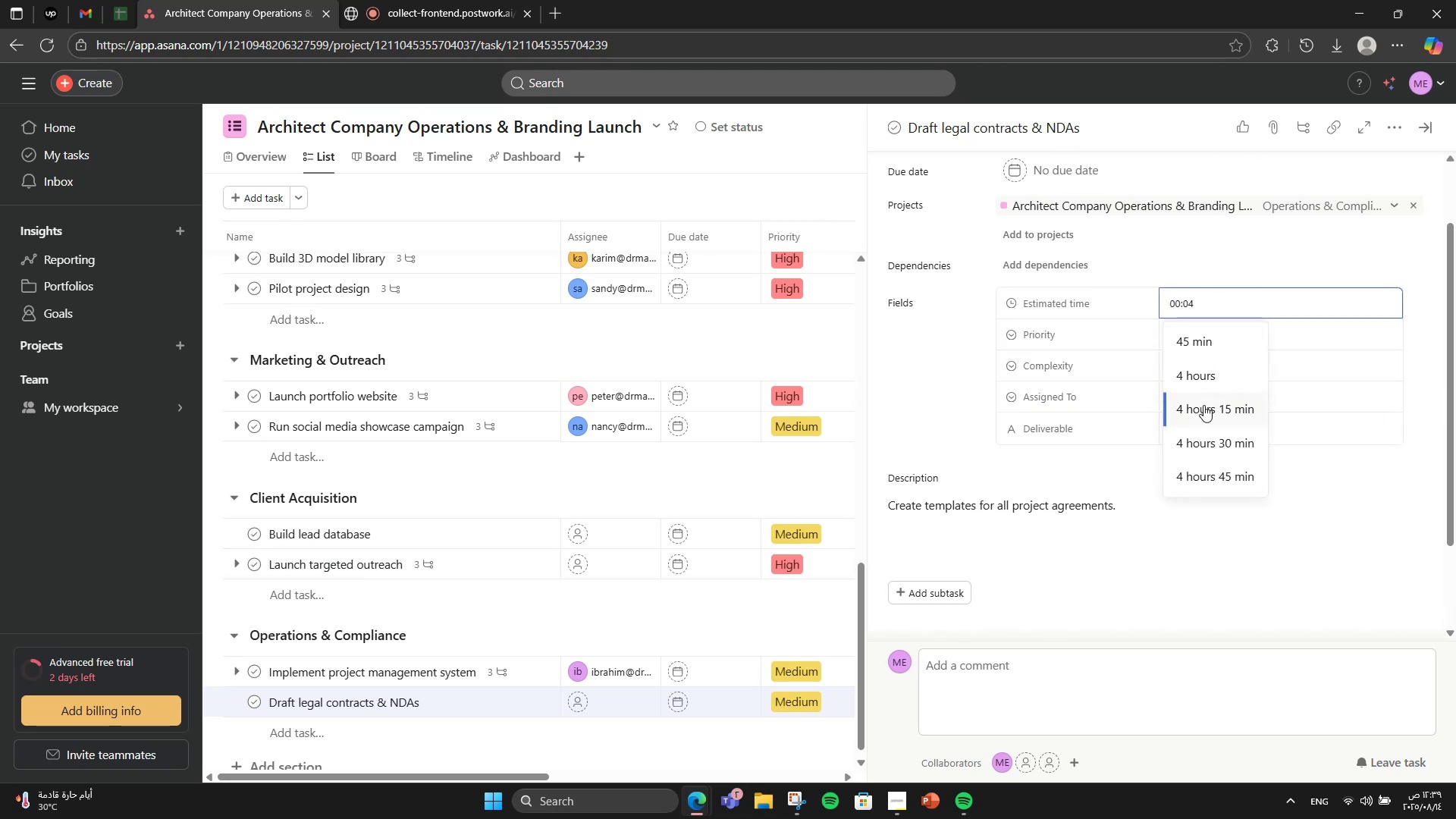 
left_click([1222, 379])
 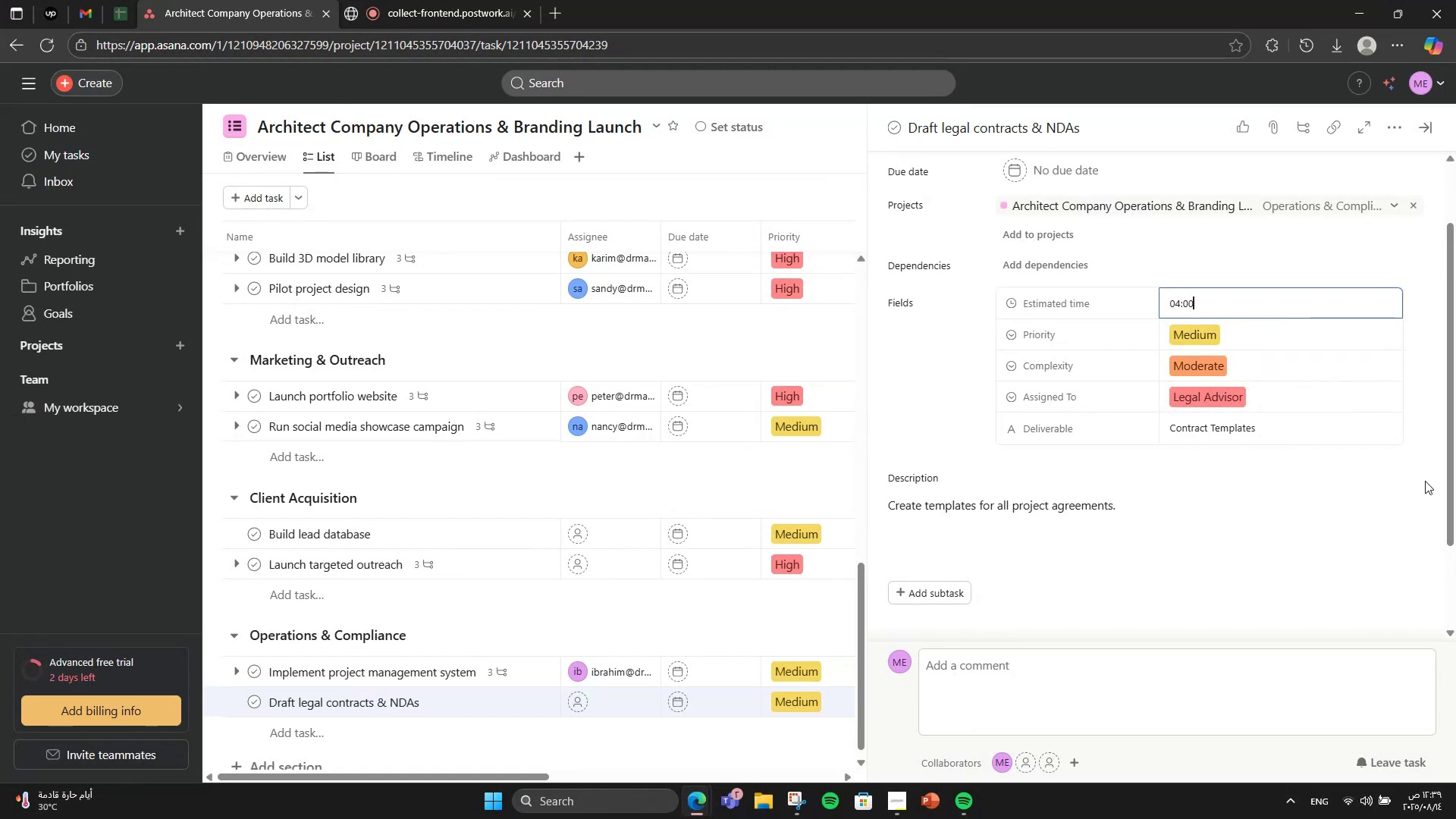 
left_click([1425, 480])
 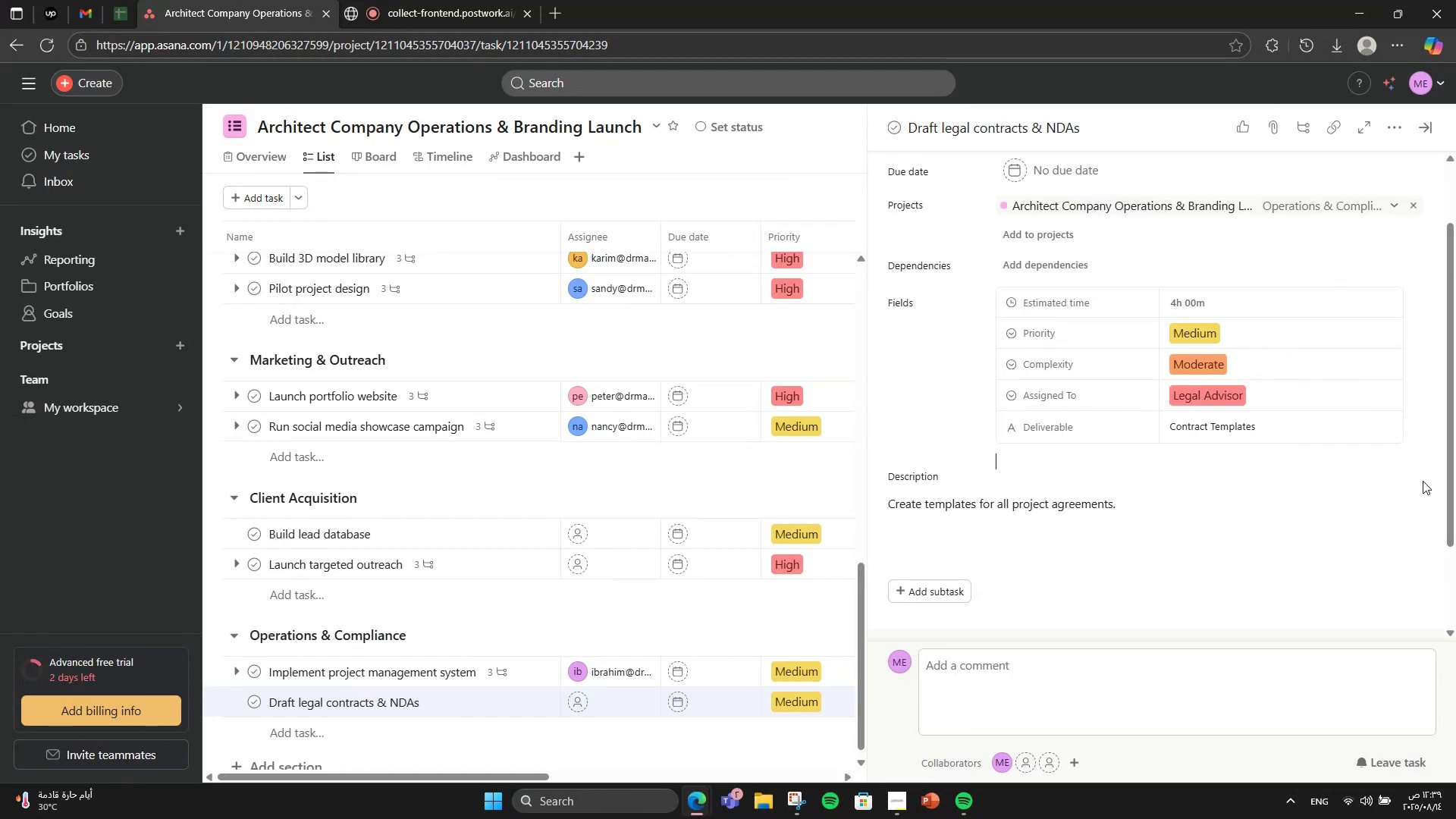 
scroll: coordinate [974, 498], scroll_direction: down, amount: 1.0
 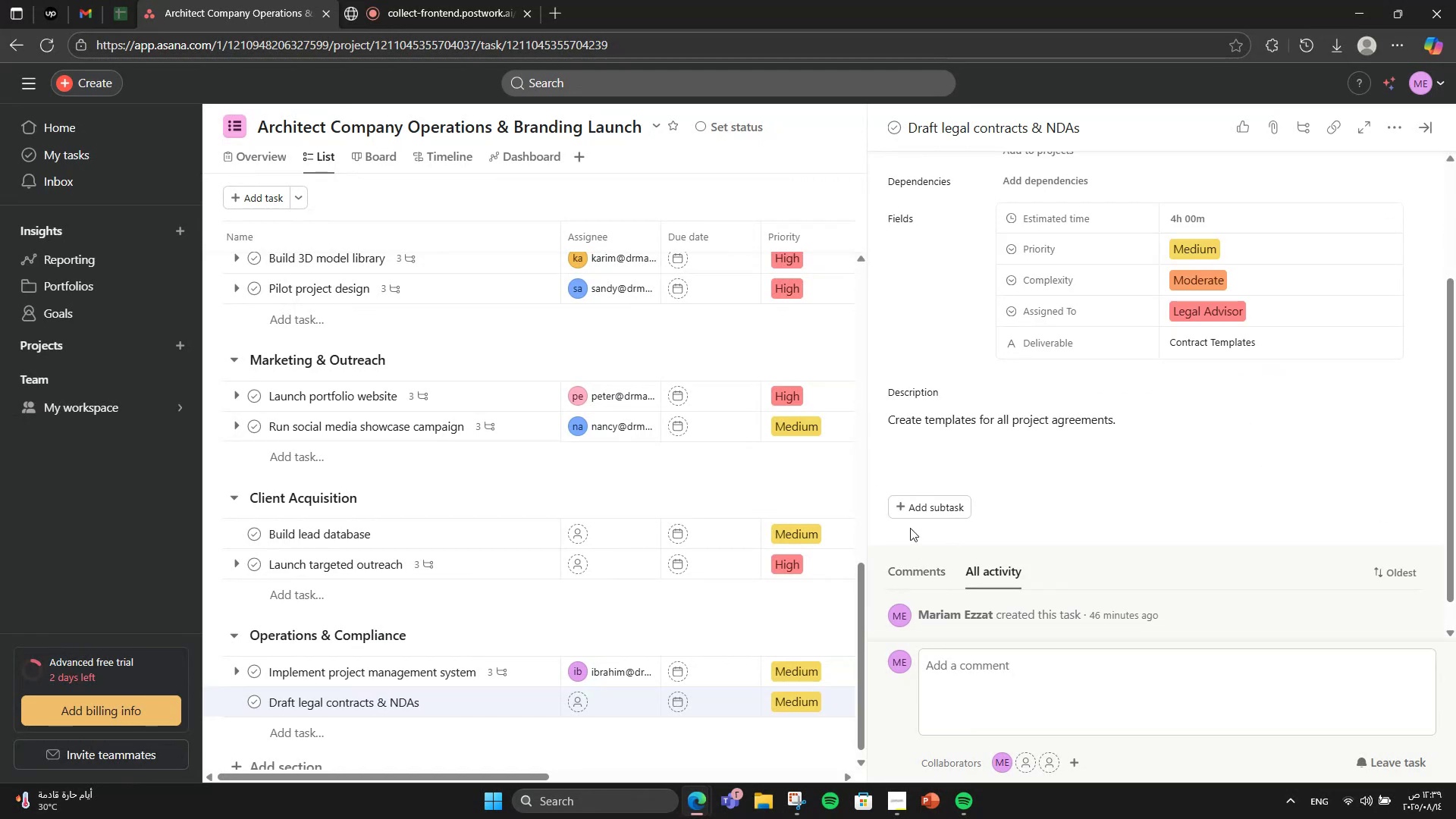 
left_click([908, 502])
 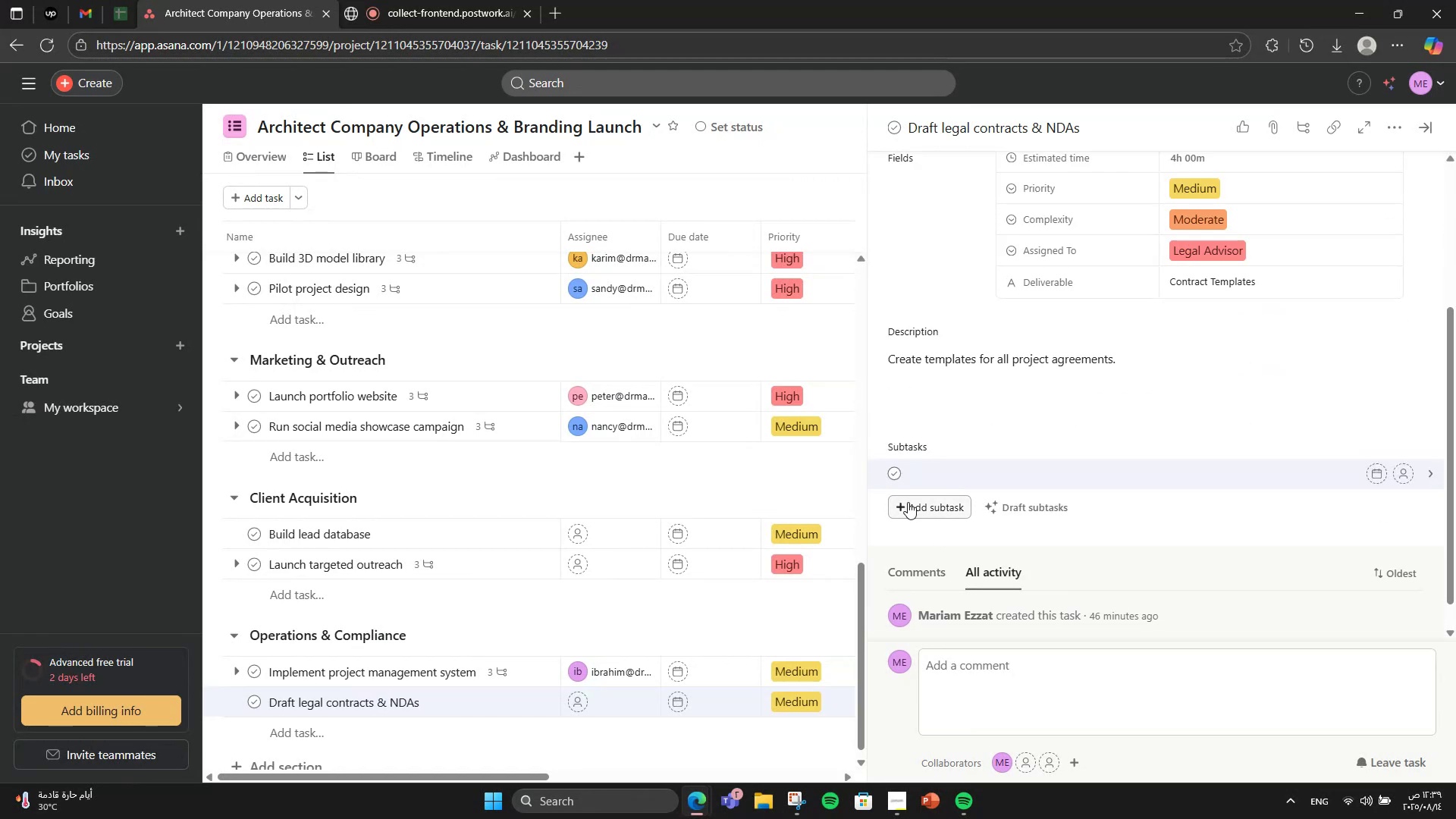 
type(Draft )
key(Backspace)
 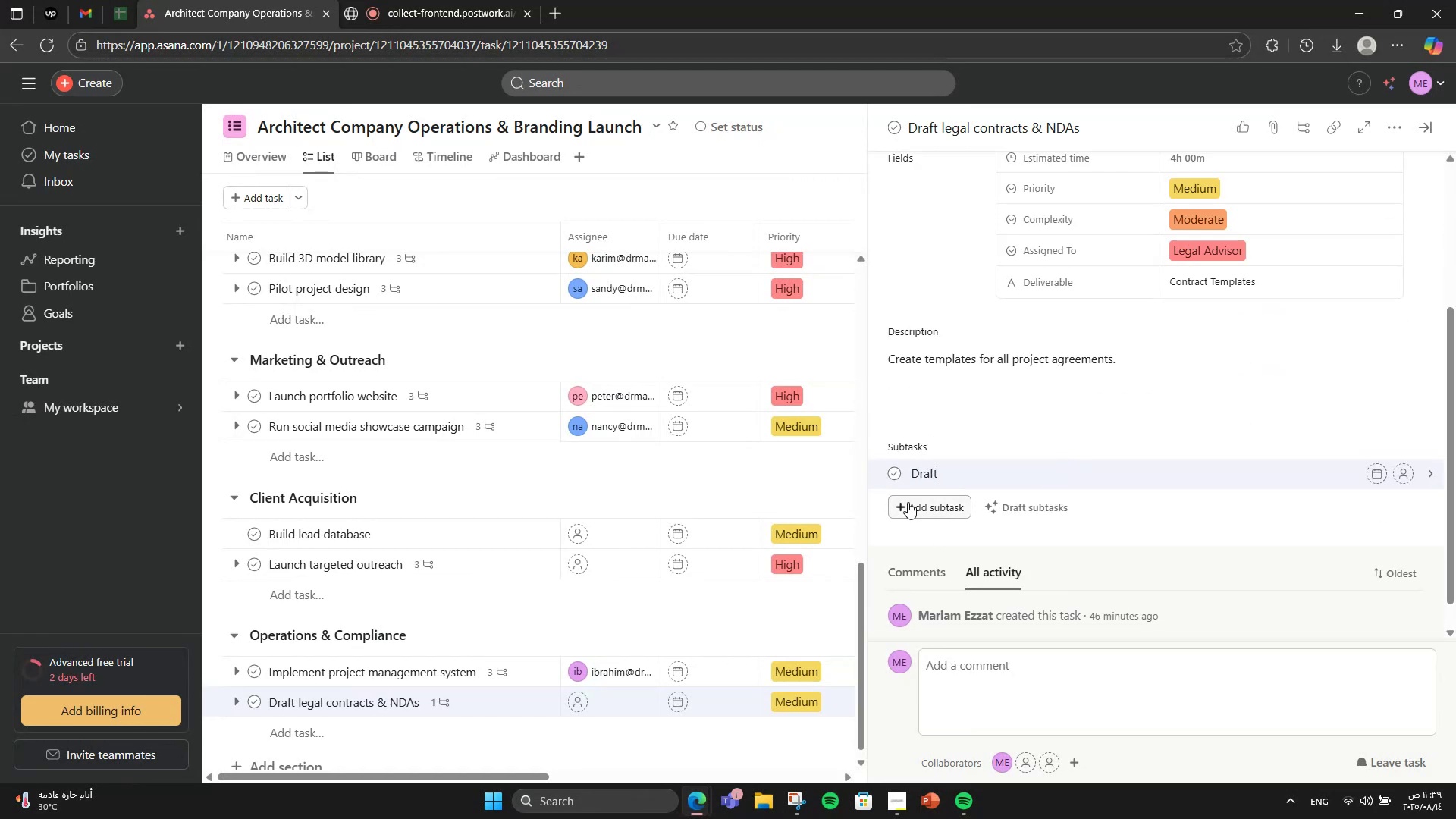 
key(Enter)
 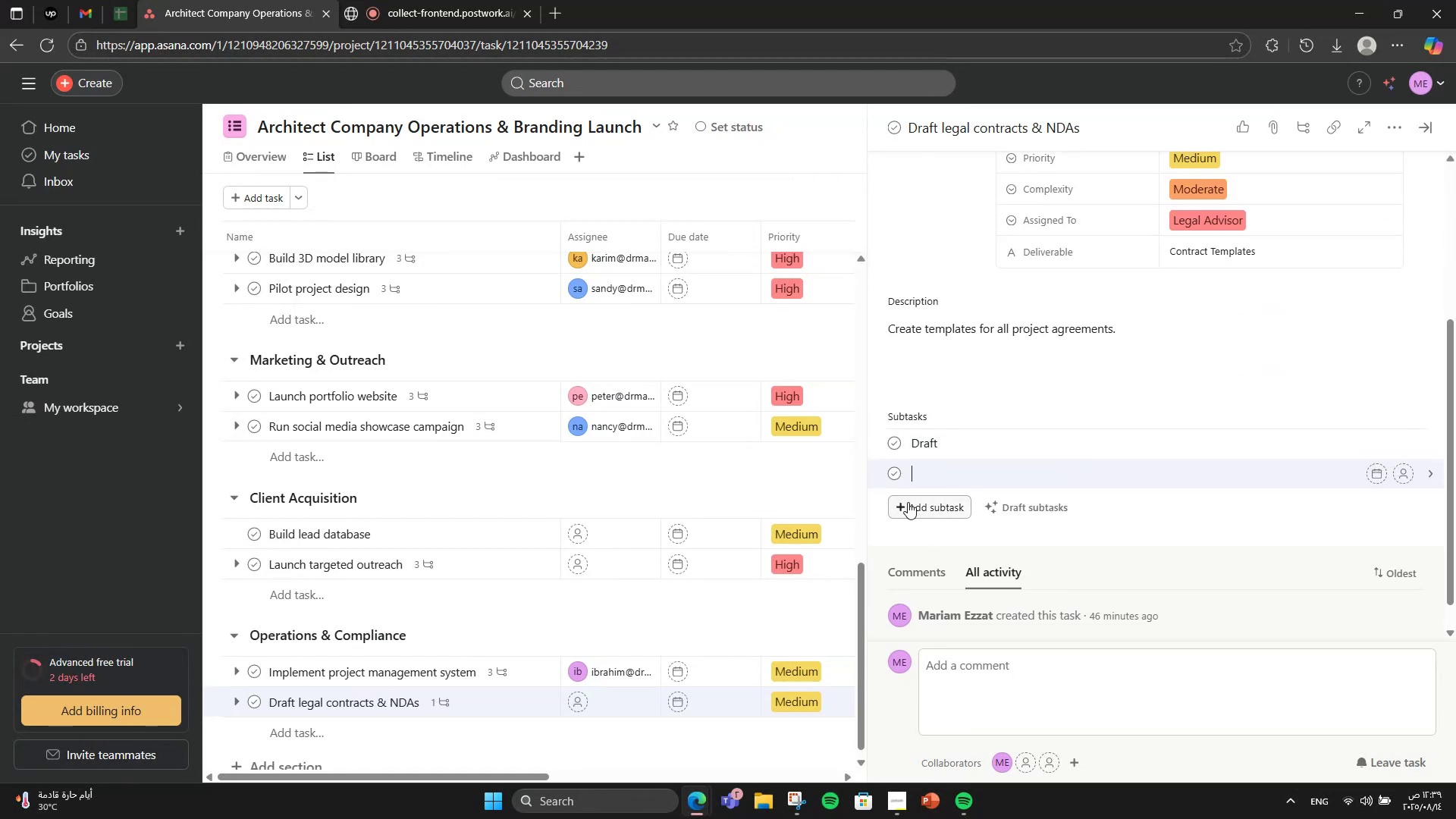 
type(Review)
 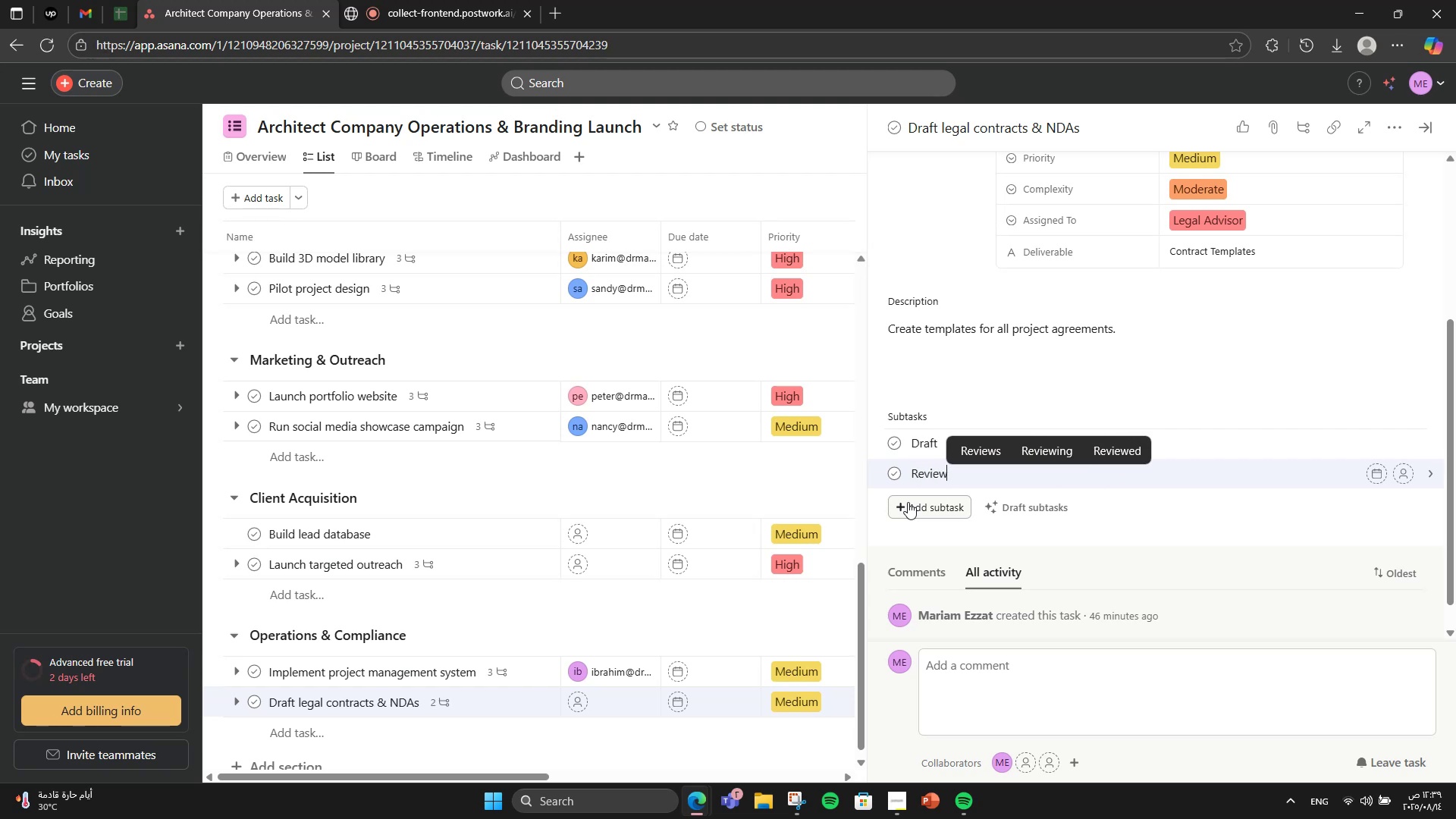 
key(Enter)
 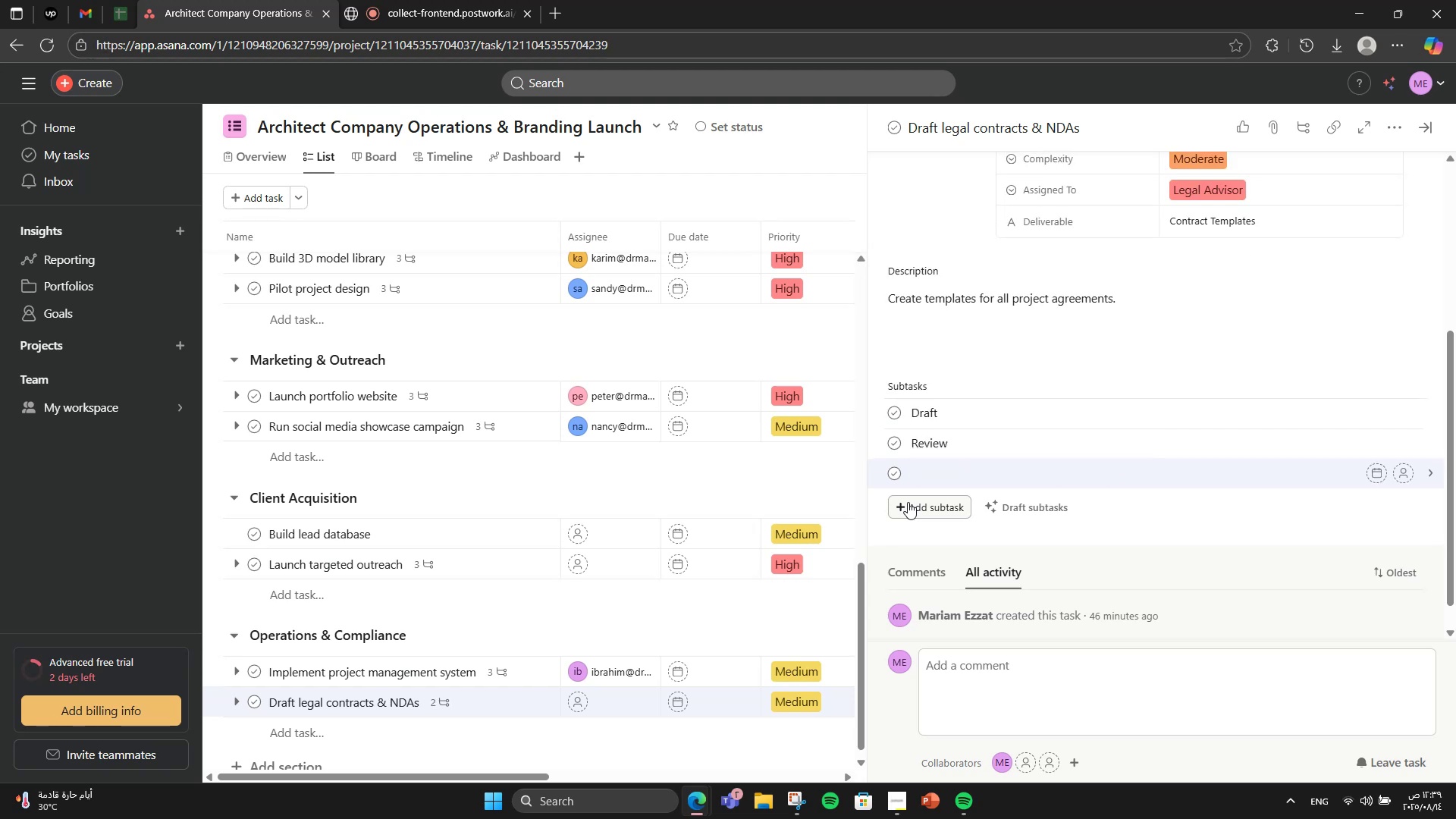 
type(Approve)
 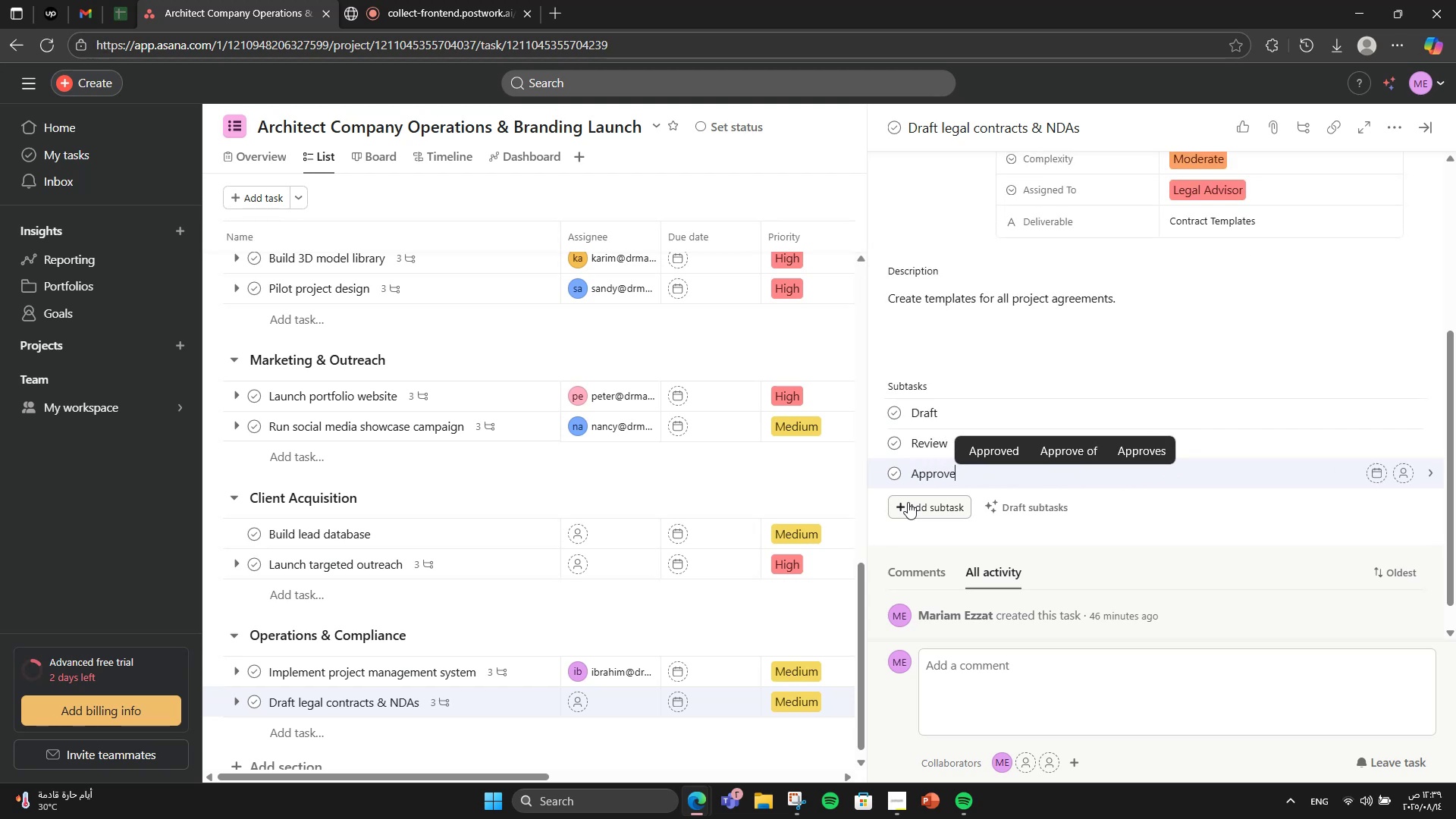 
scroll: coordinate [908, 500], scroll_direction: up, amount: 7.0
 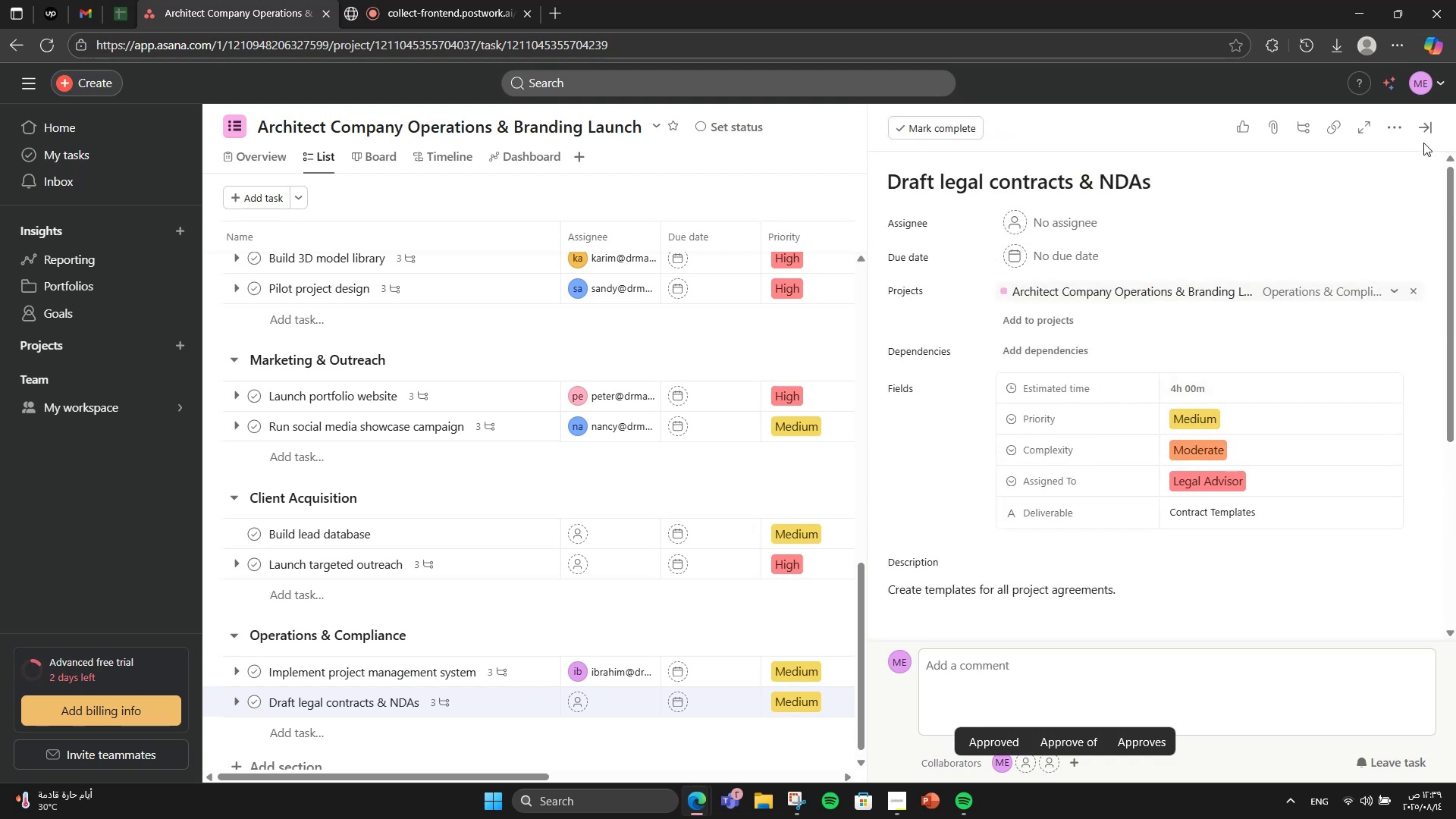 
double_click([1424, 136])
 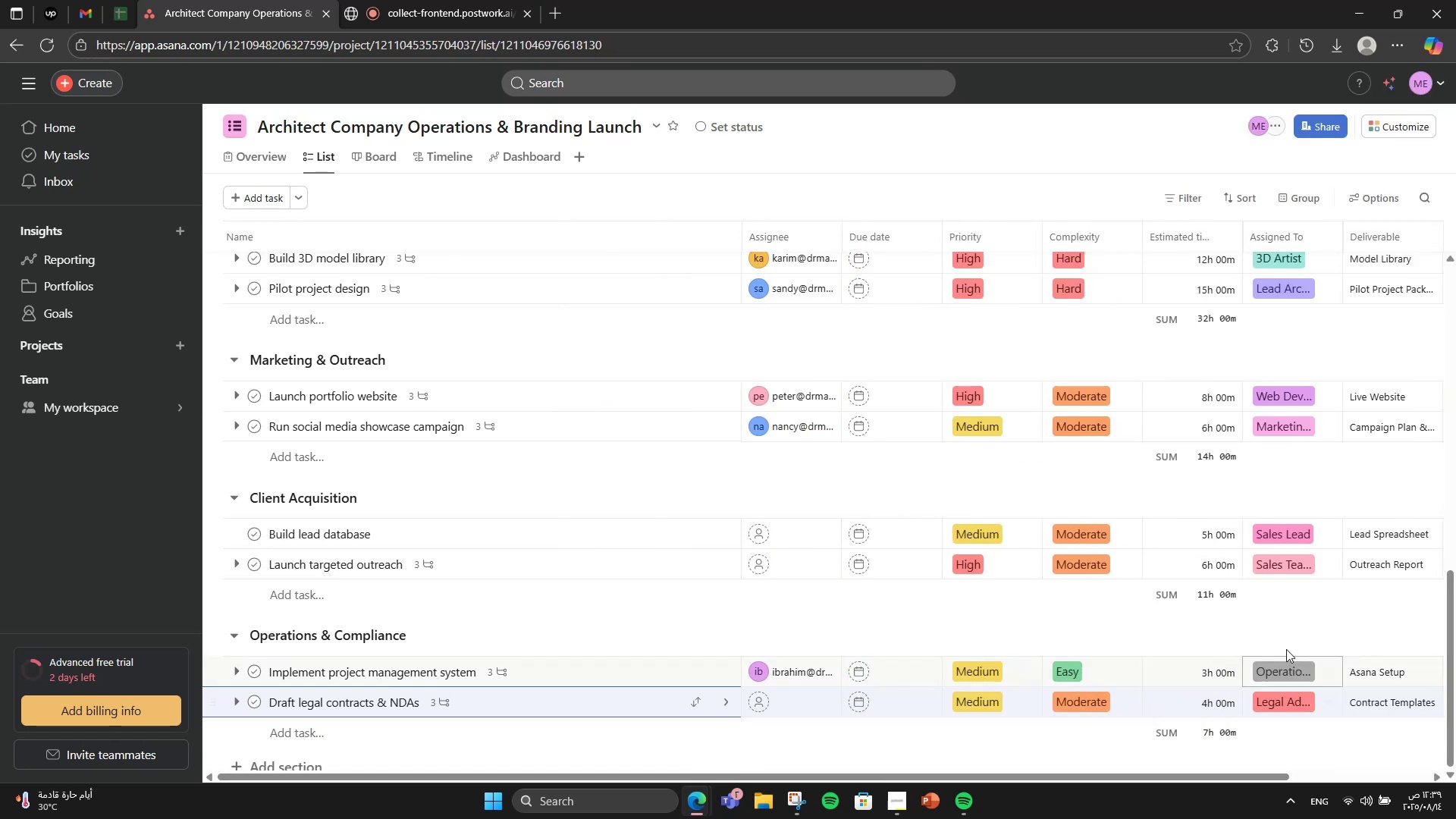 
left_click([1222, 587])
 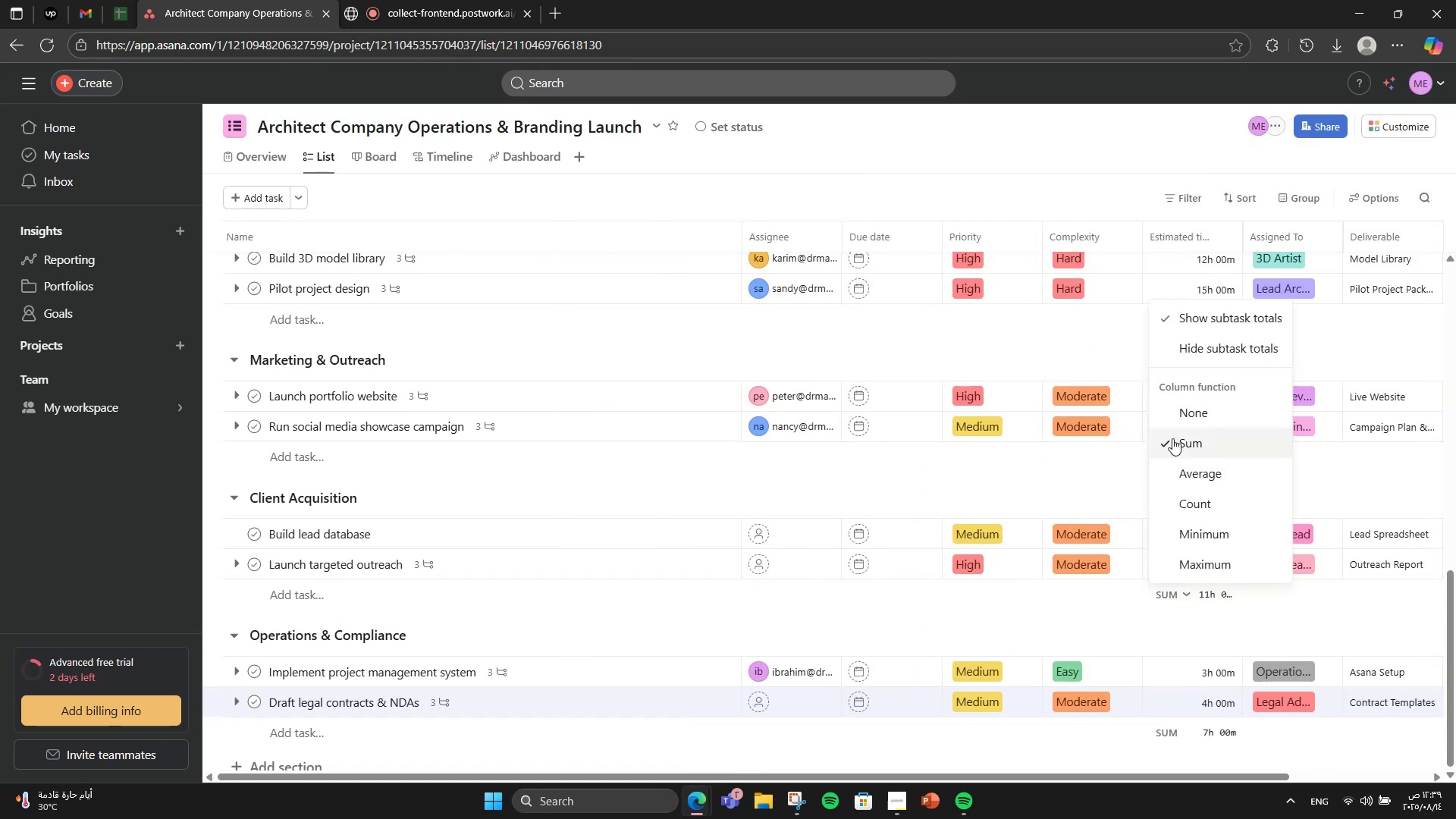 
left_click([1160, 416])
 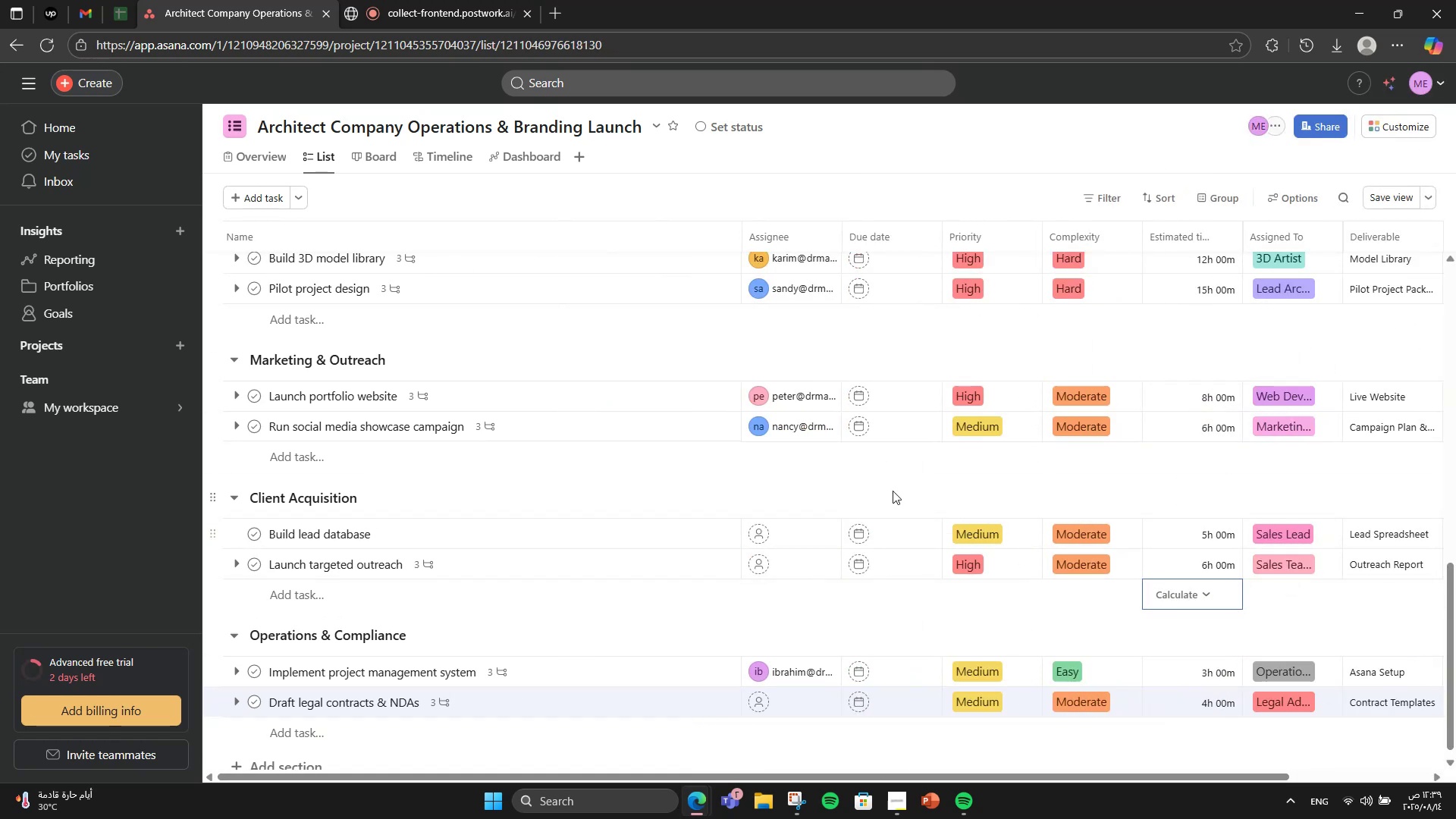 
left_click([893, 486])
 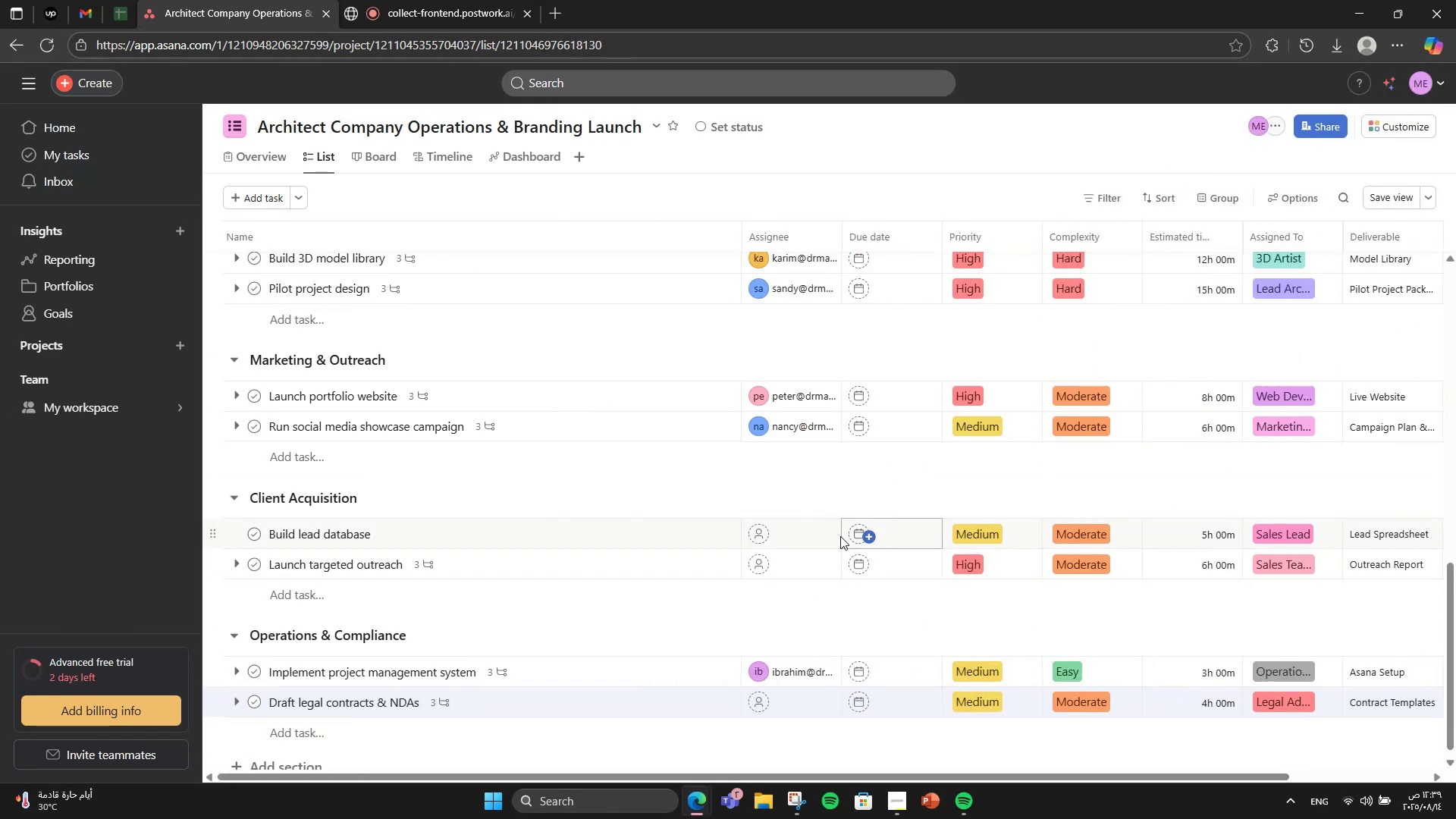 
left_click([812, 526])
 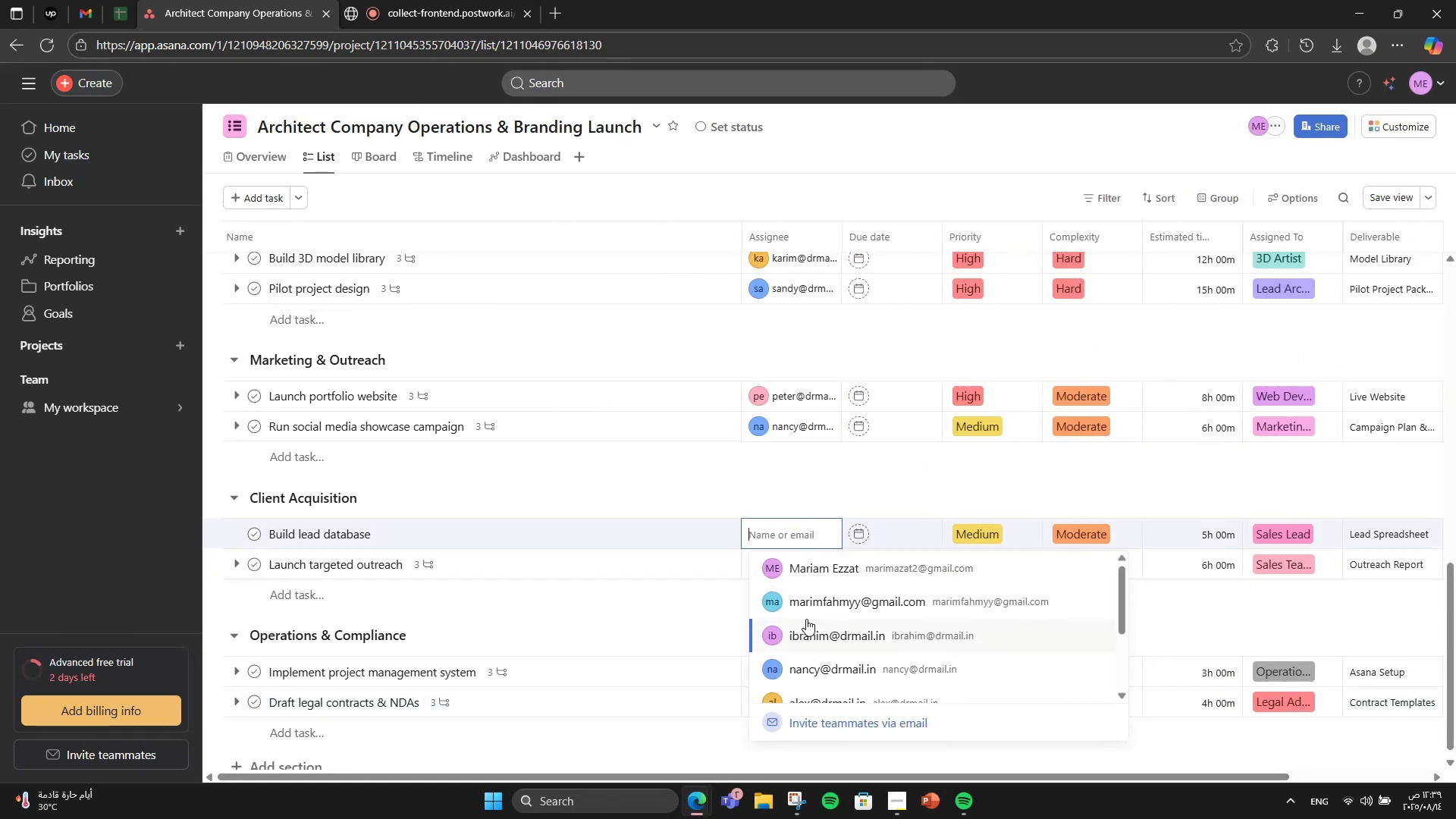 
scroll: coordinate [830, 610], scroll_direction: down, amount: 5.0
 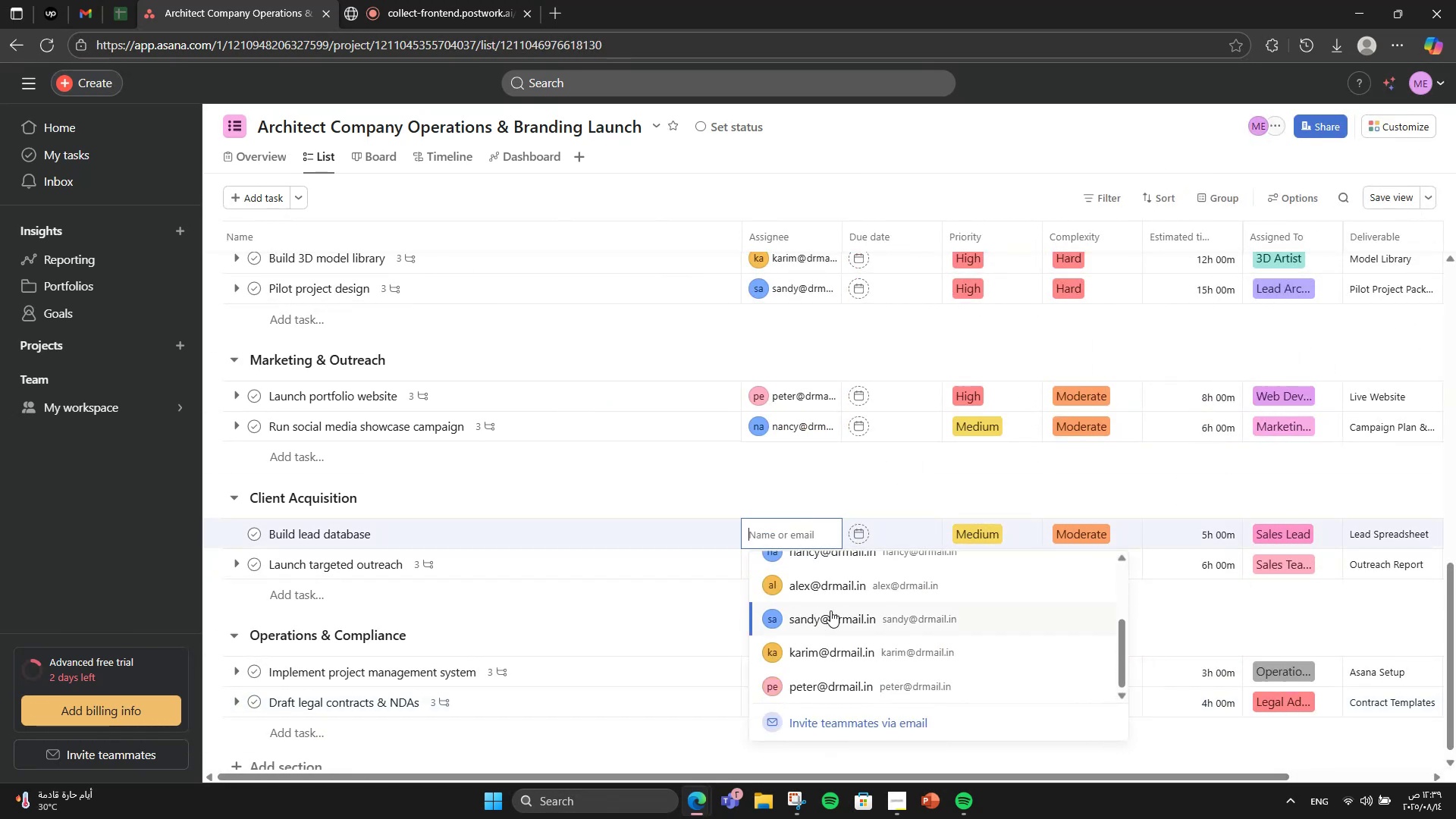 
left_click([830, 610])
 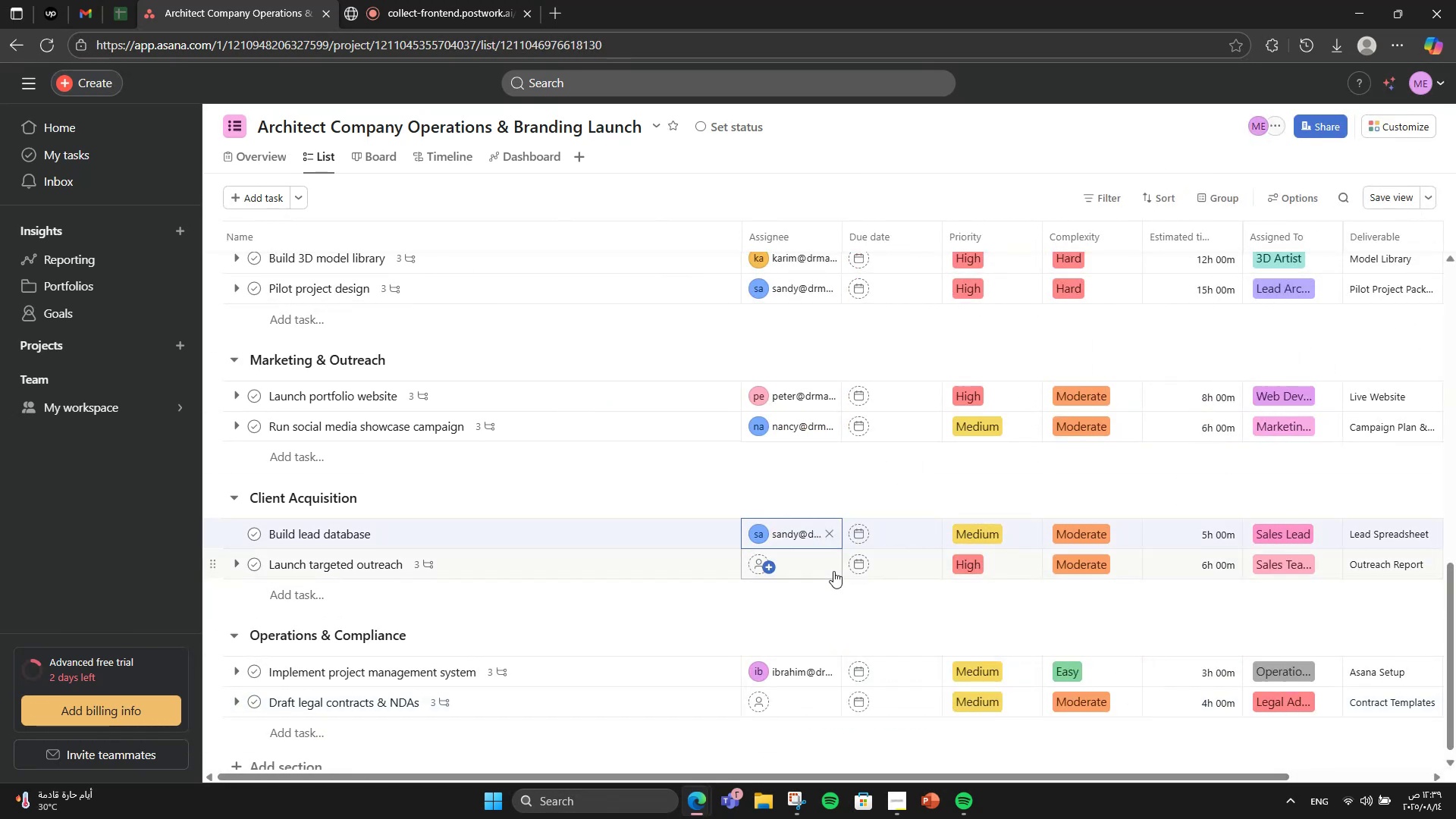 
left_click([833, 571])
 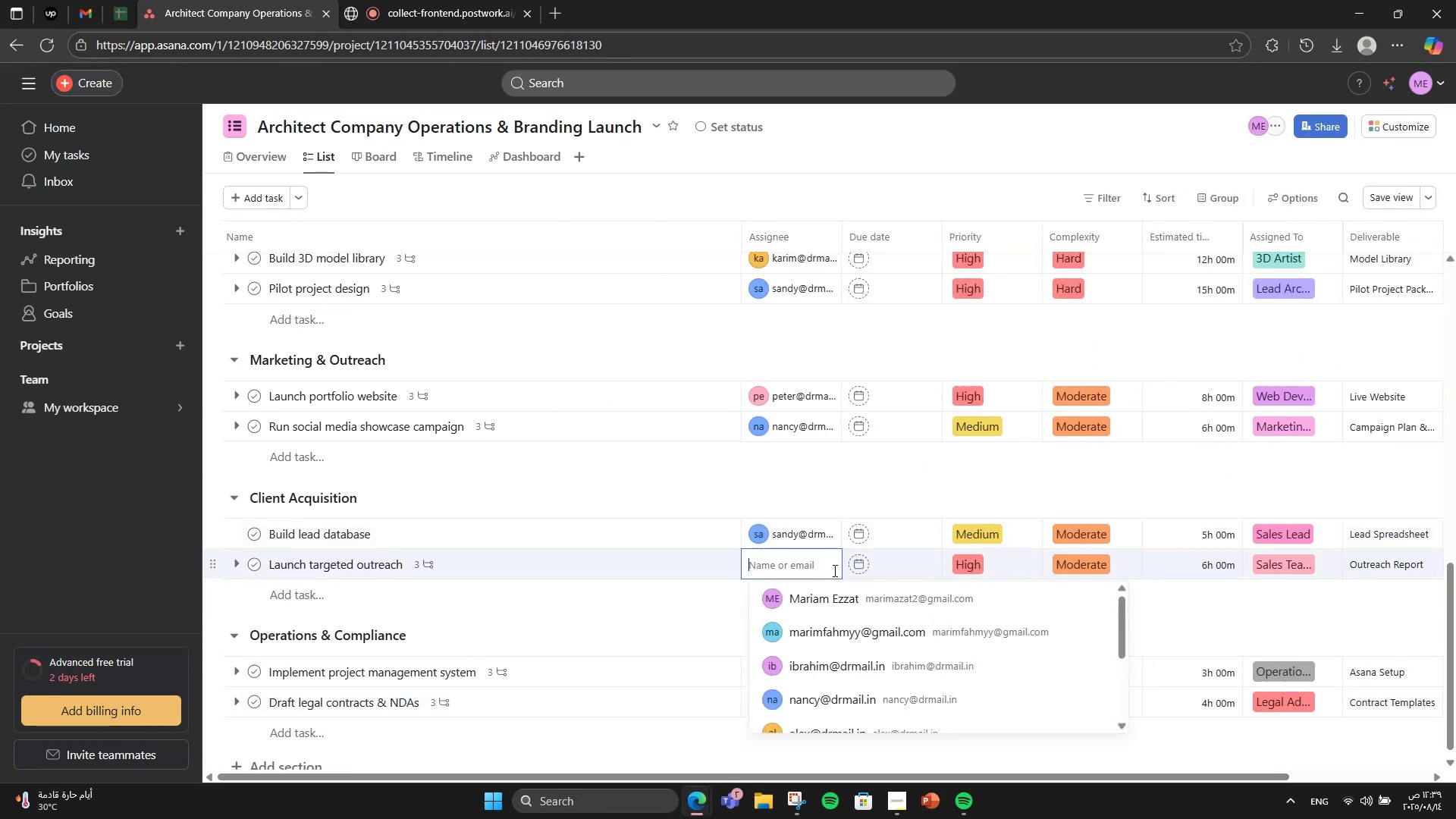 
scroll: coordinate [858, 641], scroll_direction: down, amount: 3.0
 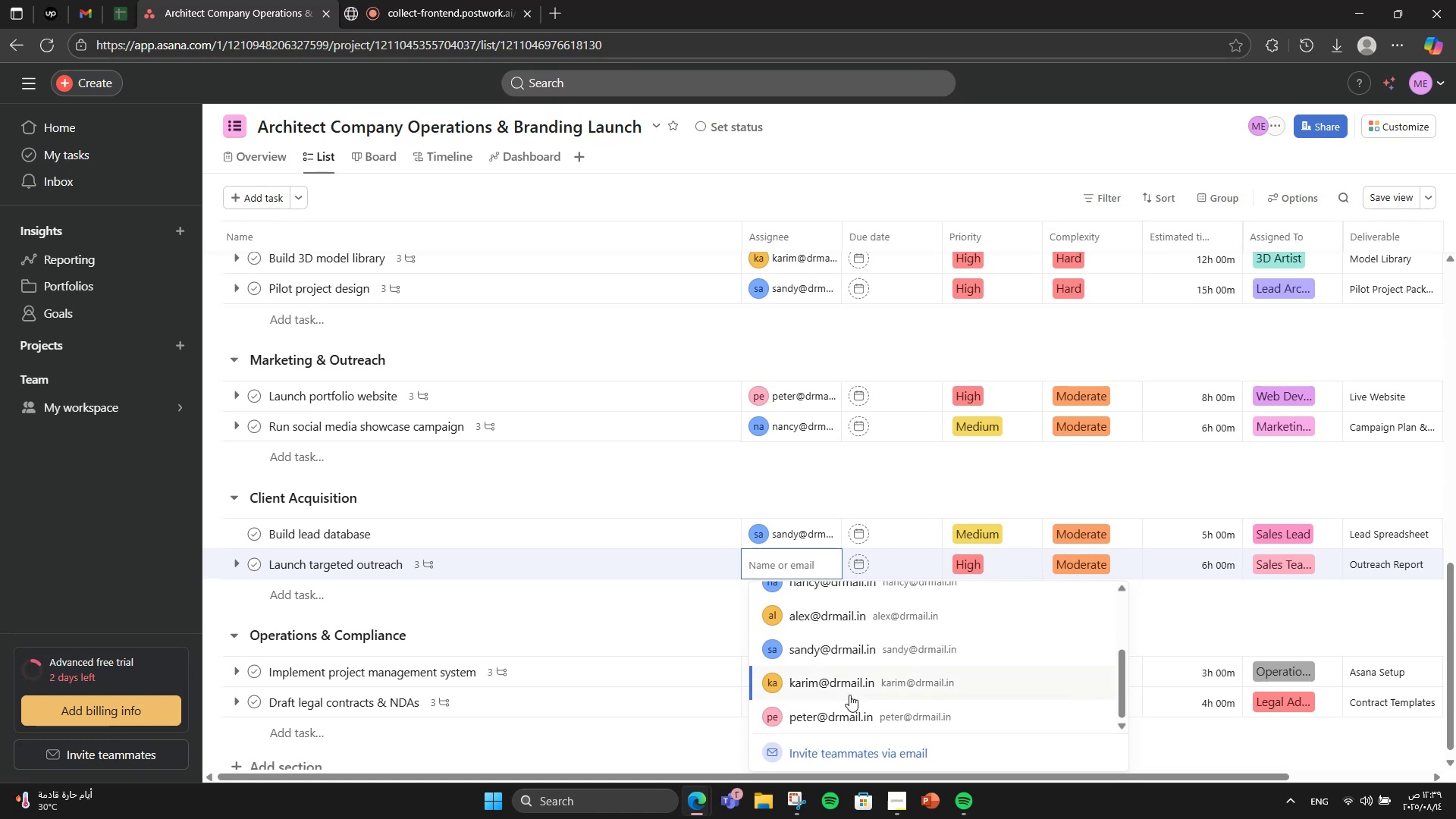 
left_click([849, 695])
 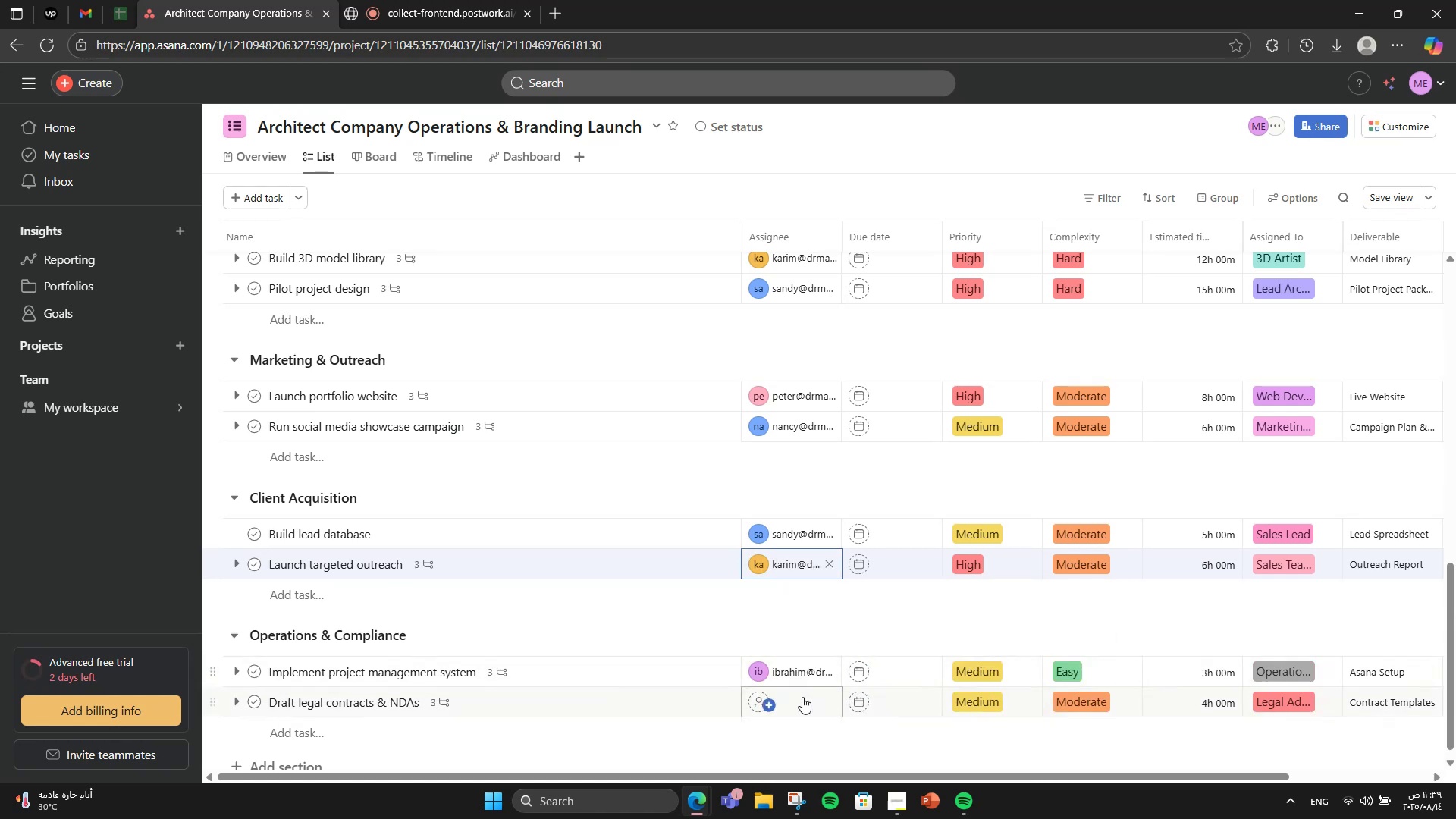 
left_click([788, 712])
 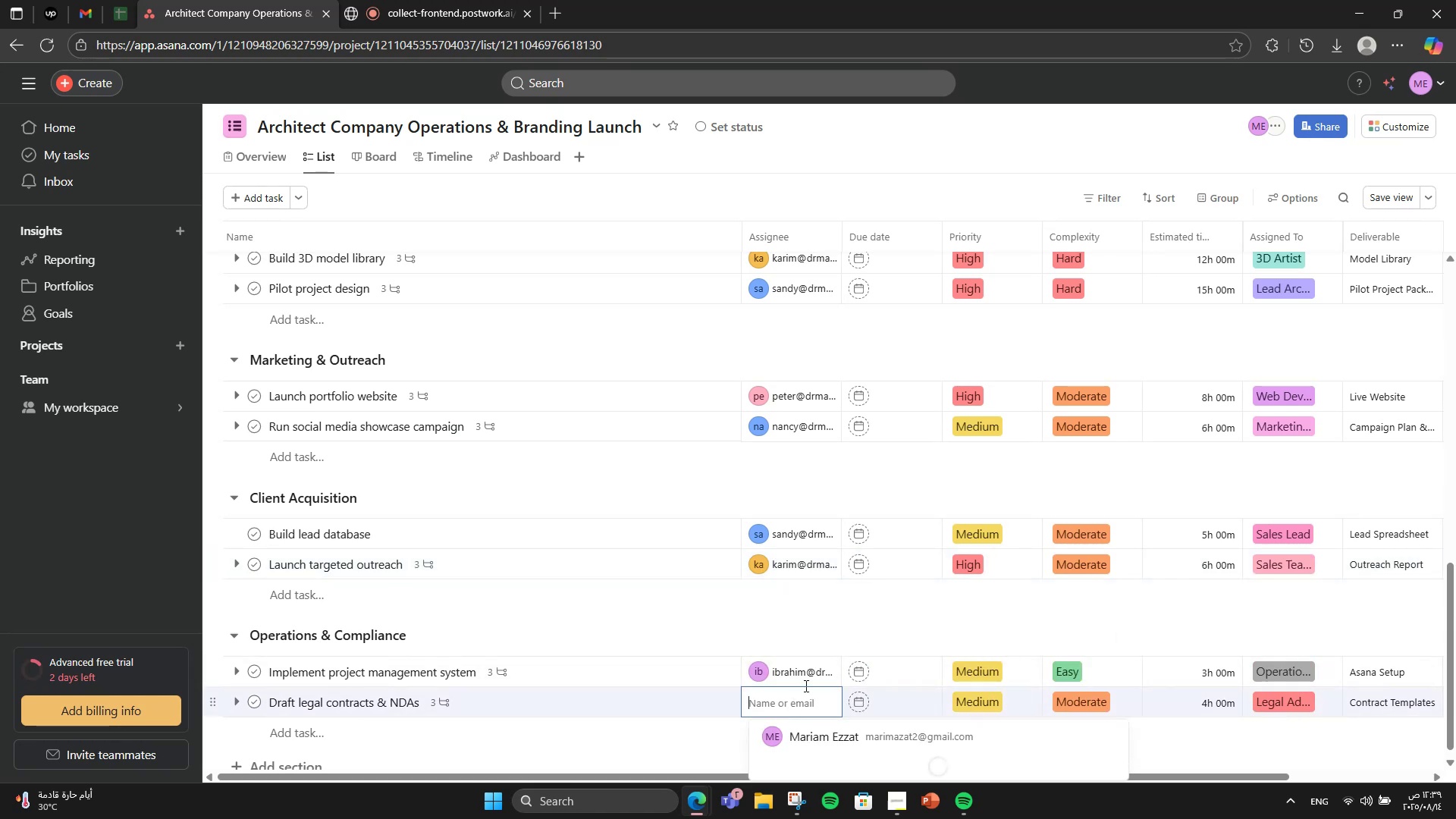 
scroll: coordinate [883, 662], scroll_direction: down, amount: 3.0
 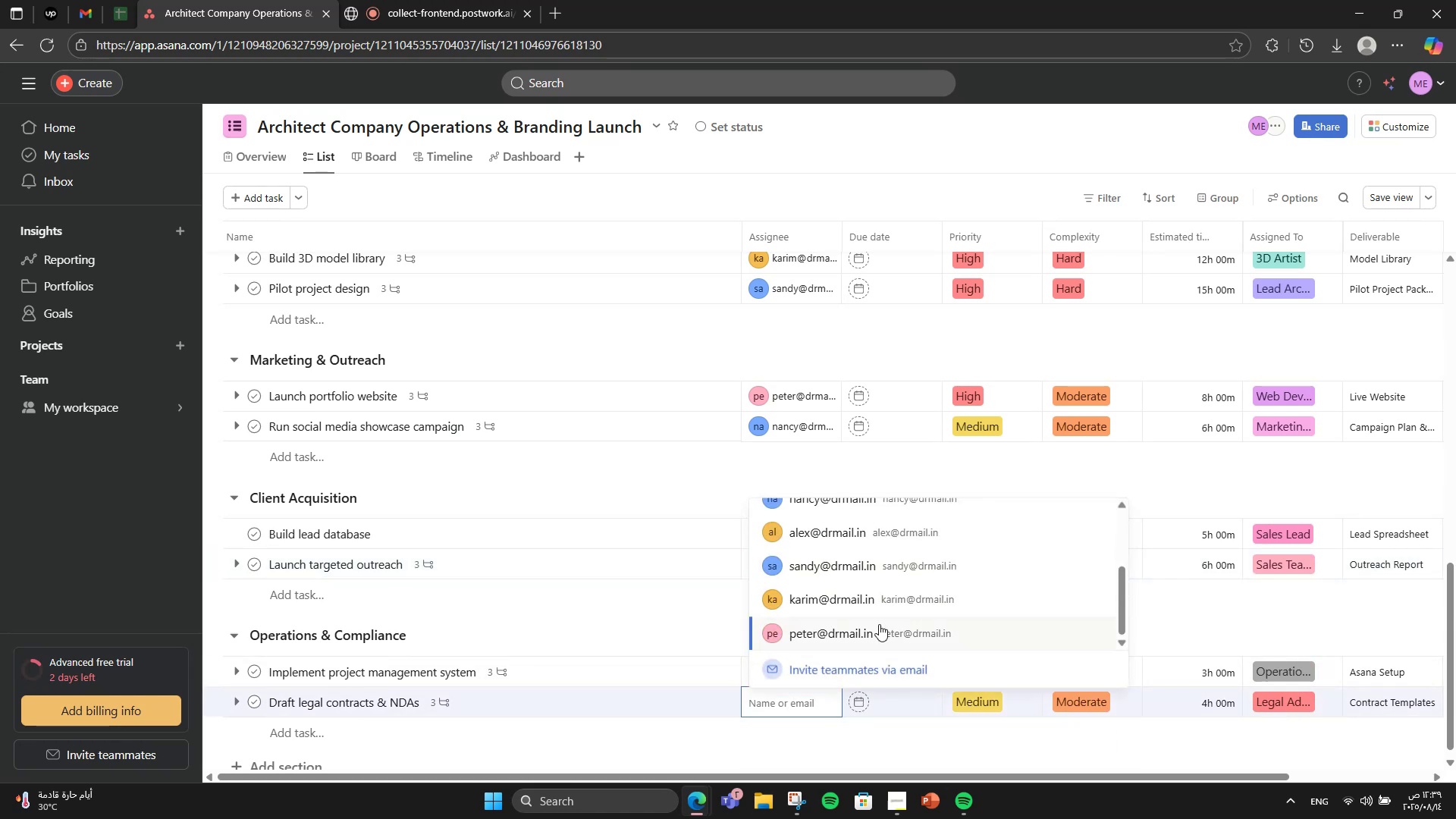 
left_click([879, 624])
 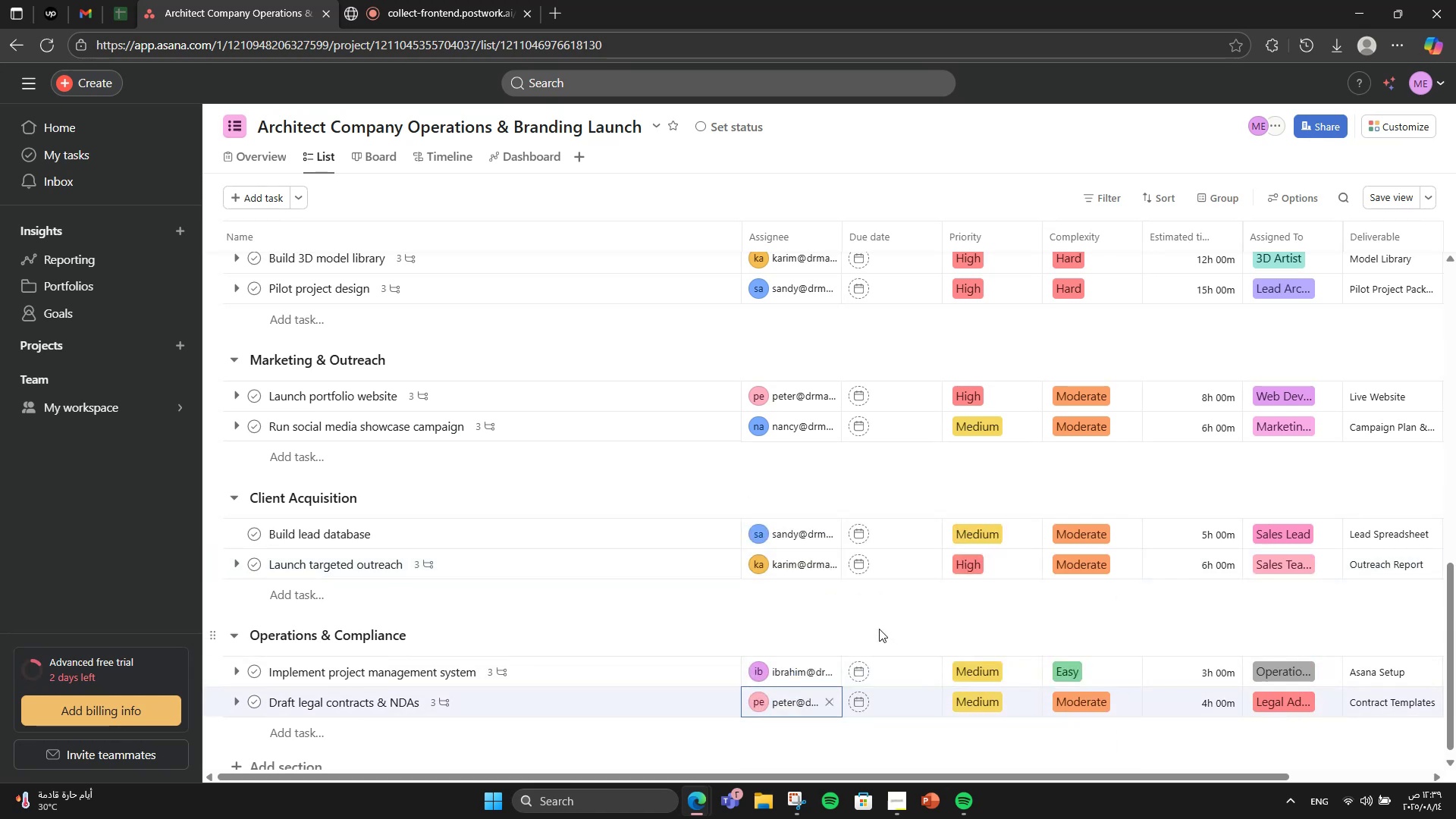 
left_click([879, 629])
 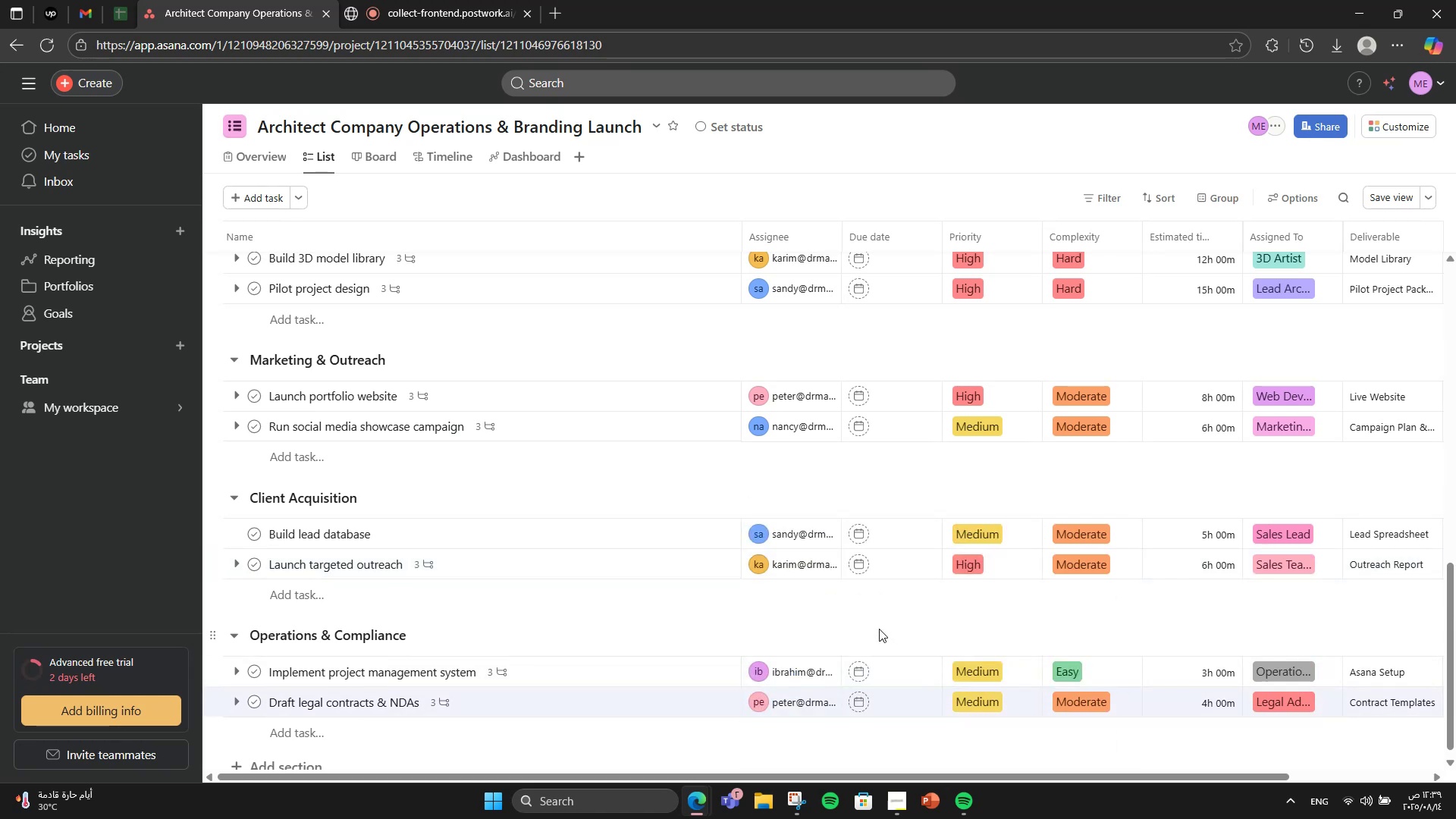 
scroll: coordinate [885, 634], scroll_direction: up, amount: 11.0
 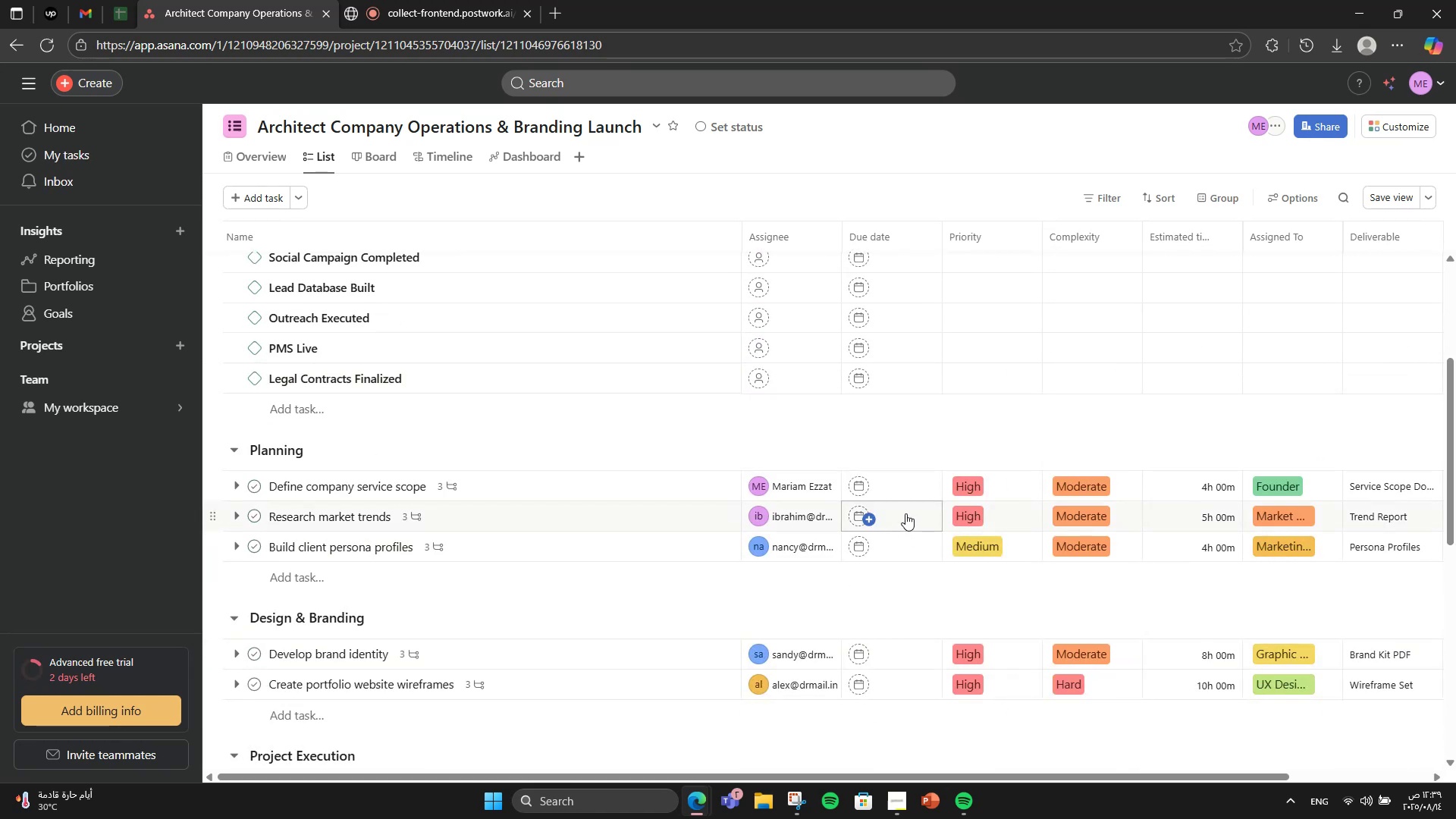 
left_click([904, 474])
 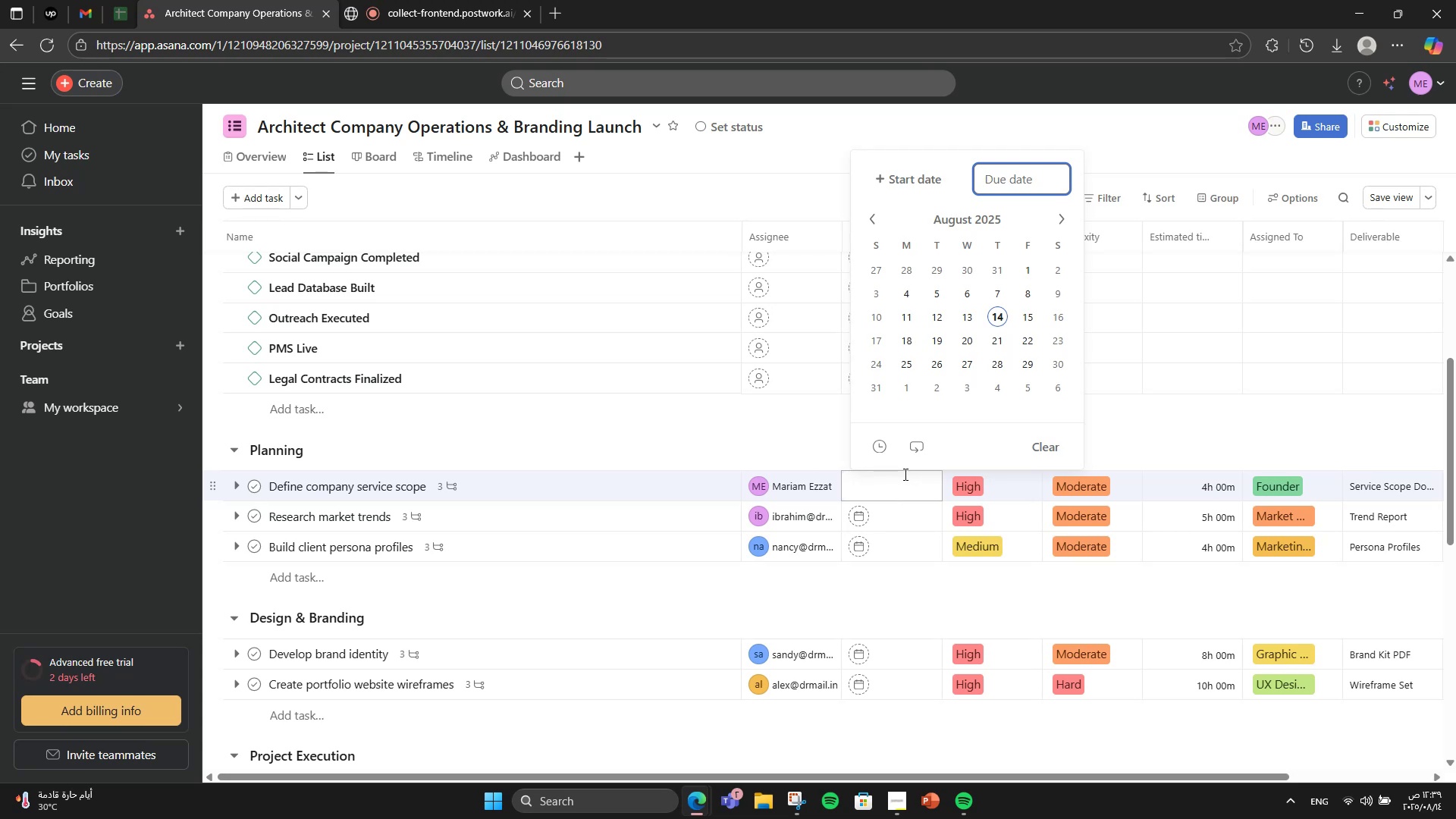 
wait(6.67)
 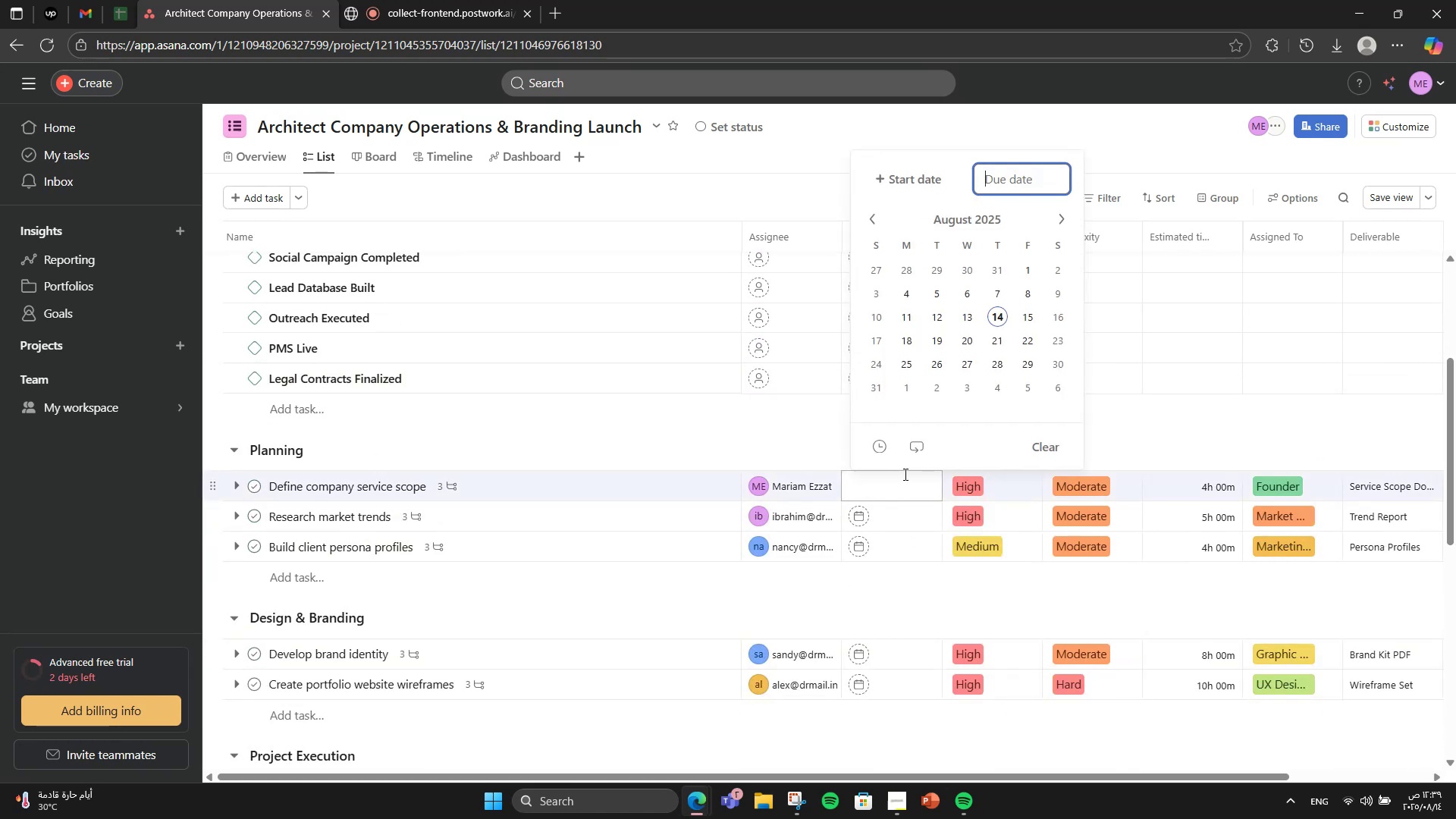 
left_click([899, 342])
 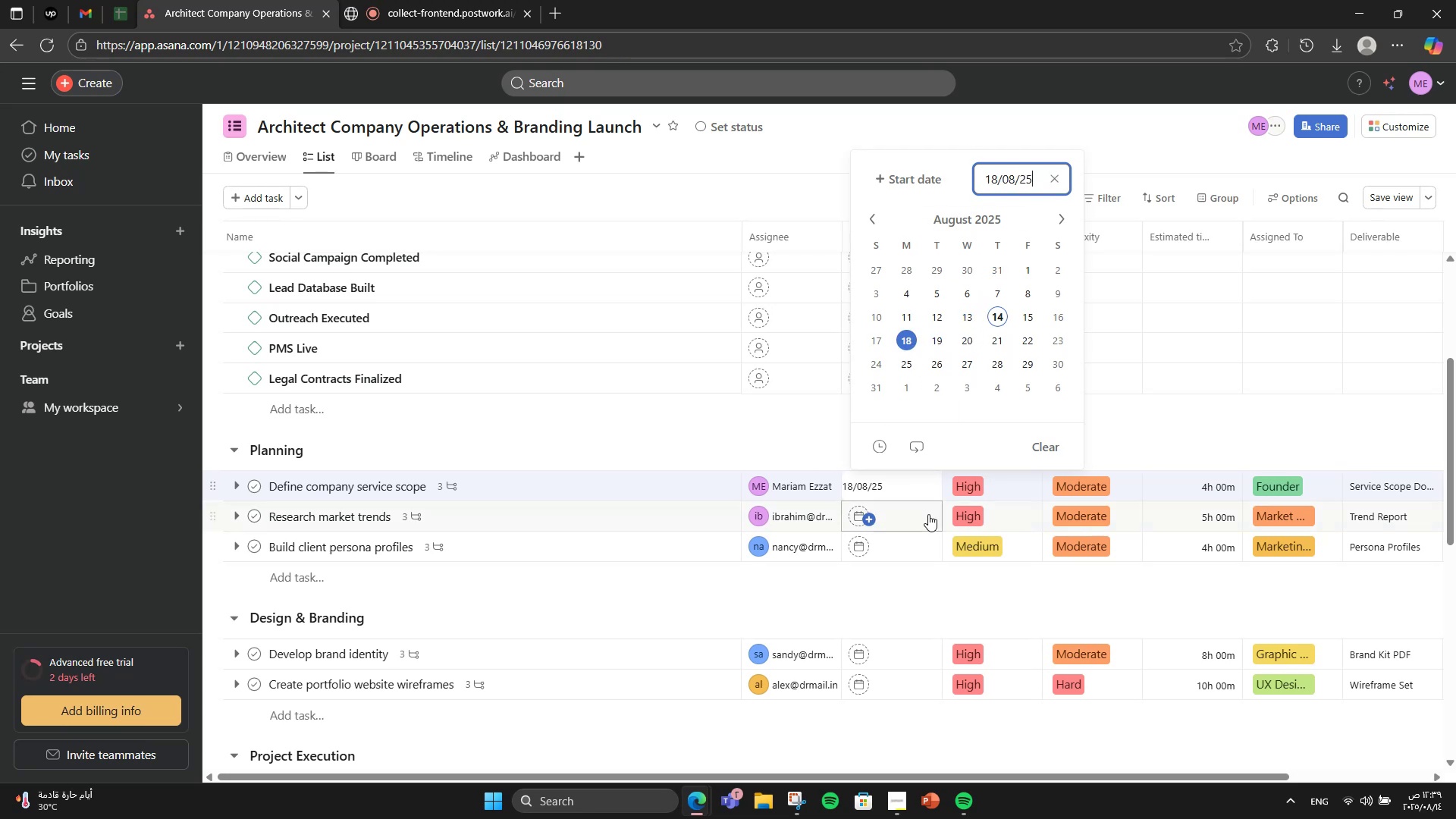 
left_click([927, 514])
 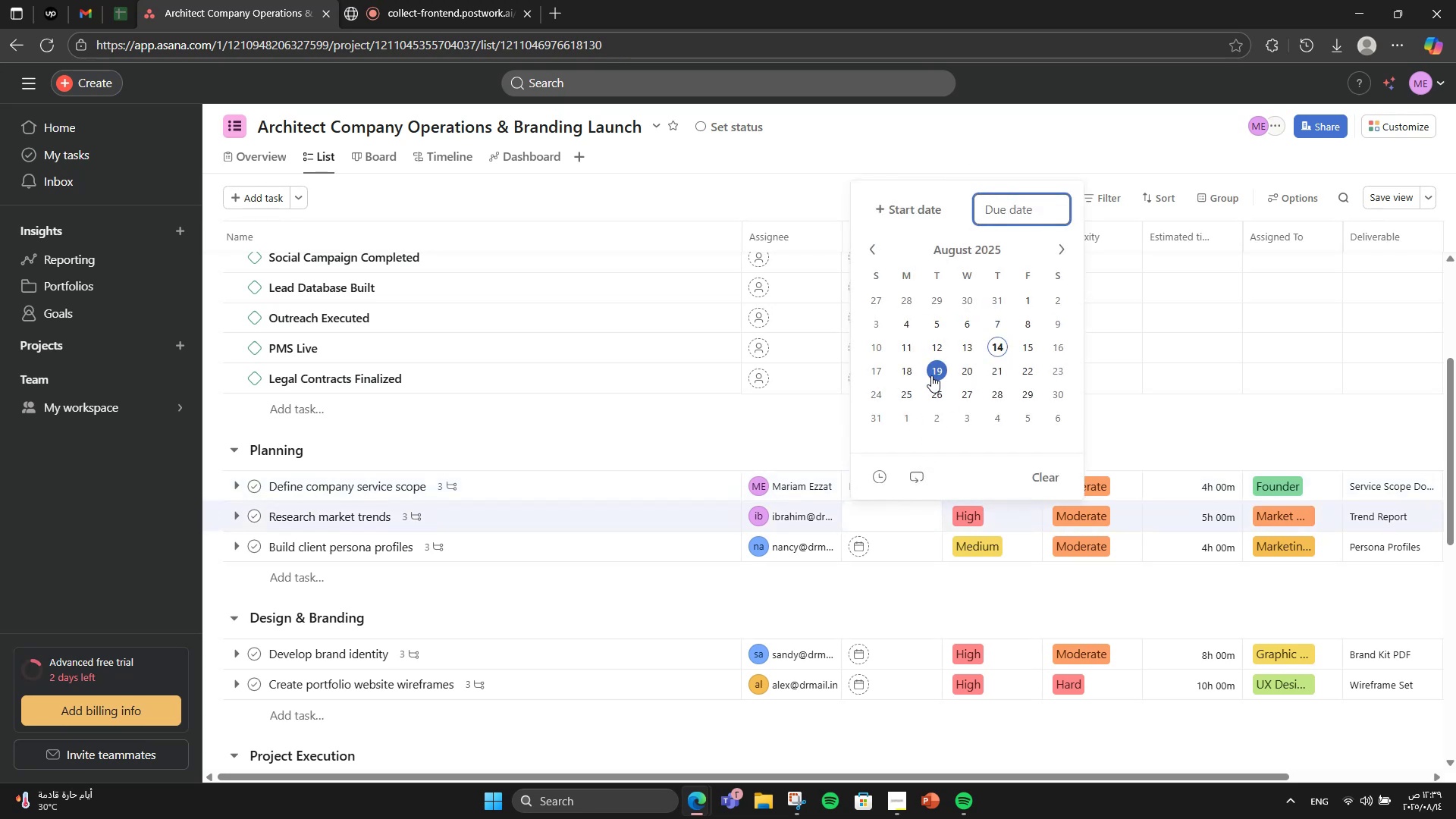 
left_click([962, 372])
 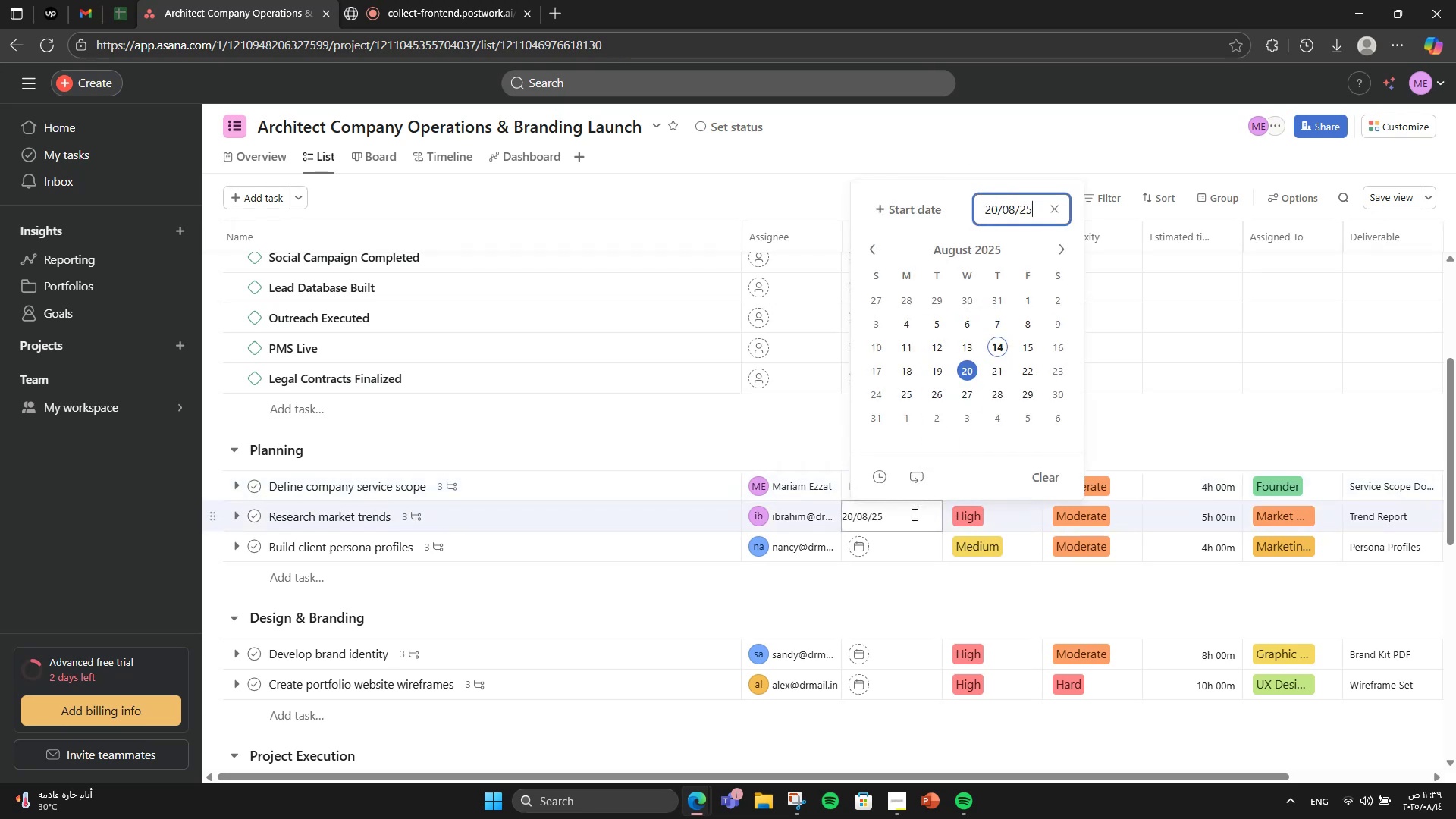 
left_click([900, 535])
 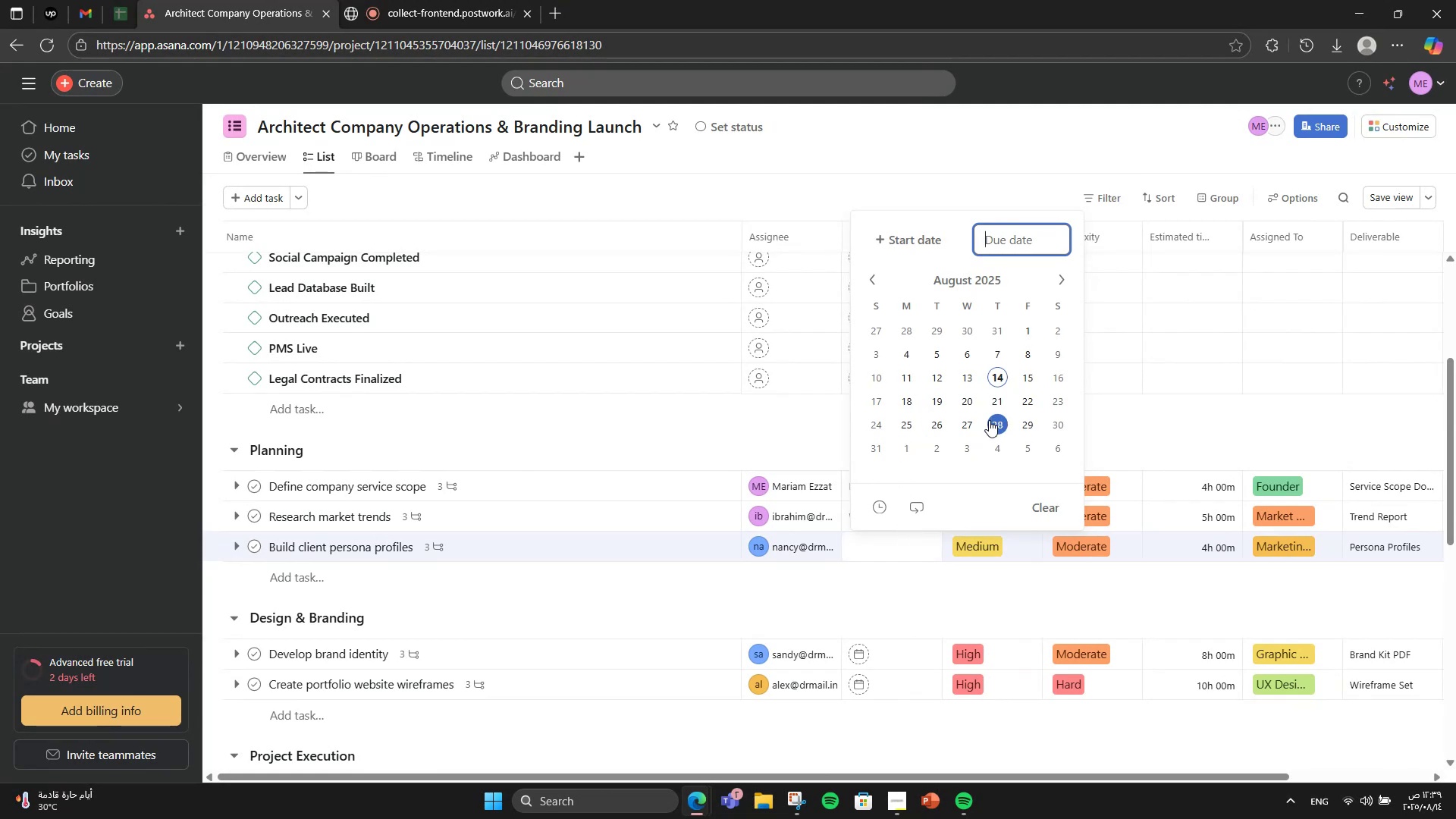 
left_click([1023, 398])
 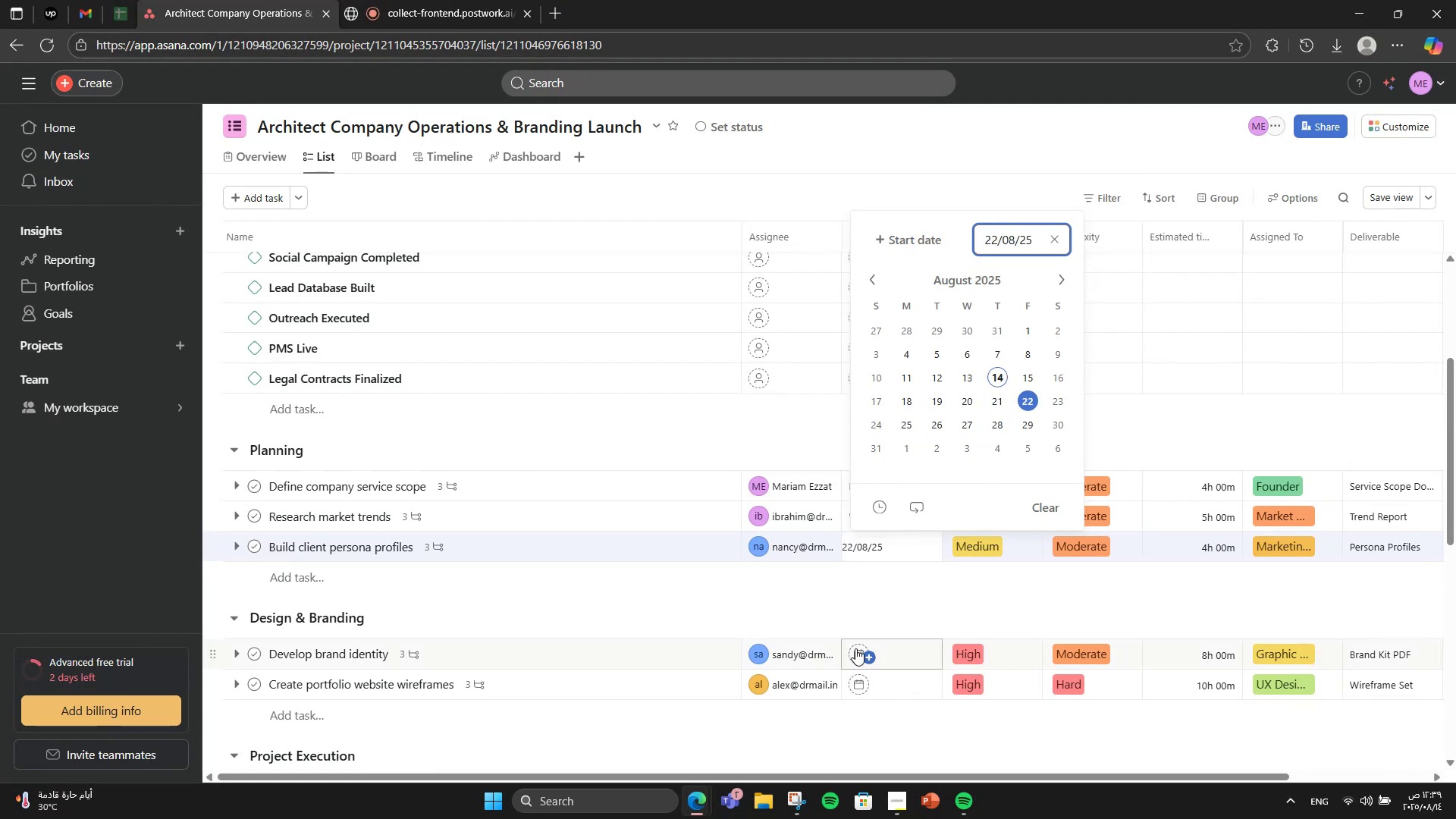 
left_click([858, 649])
 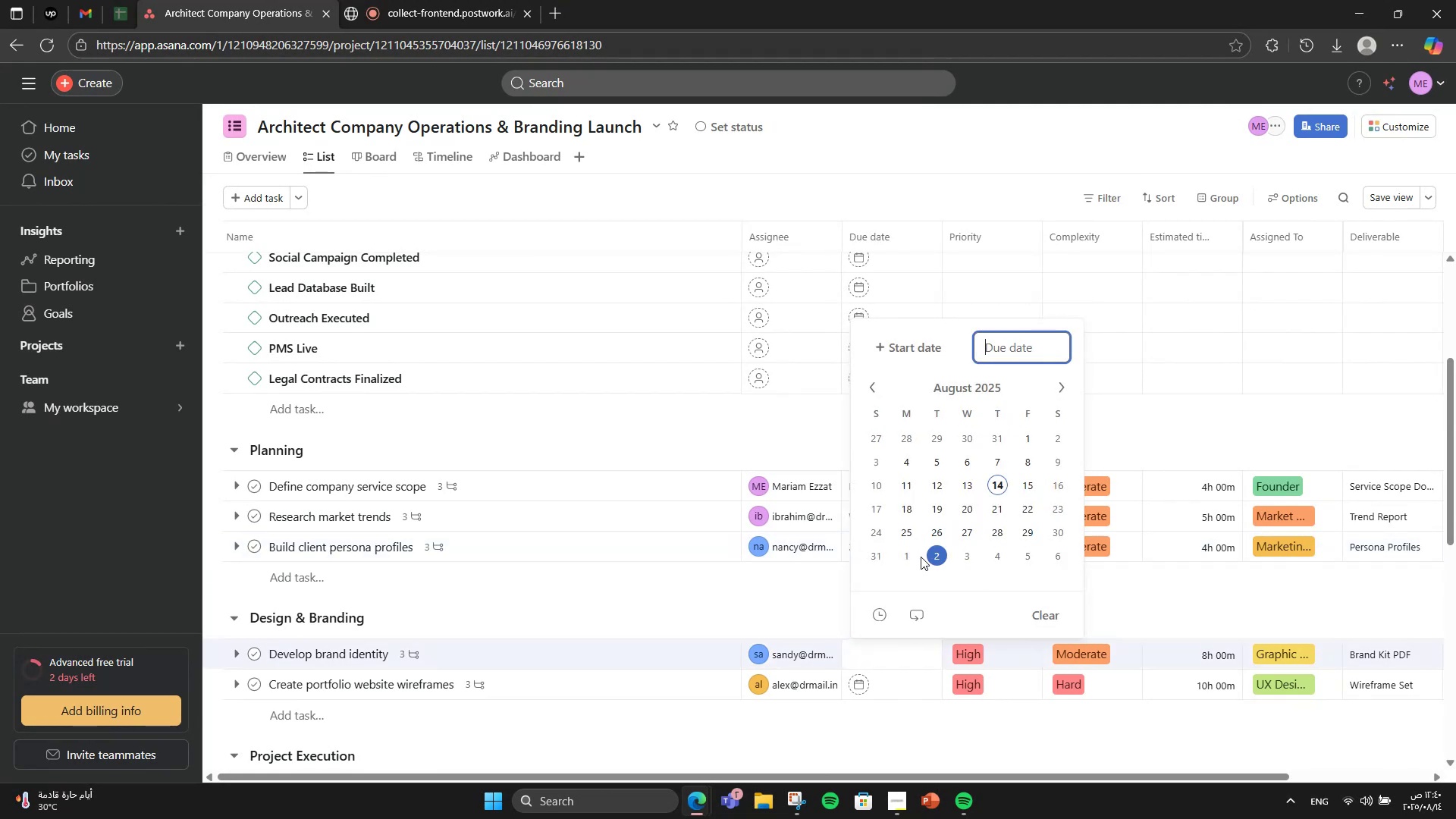 
wait(7.67)
 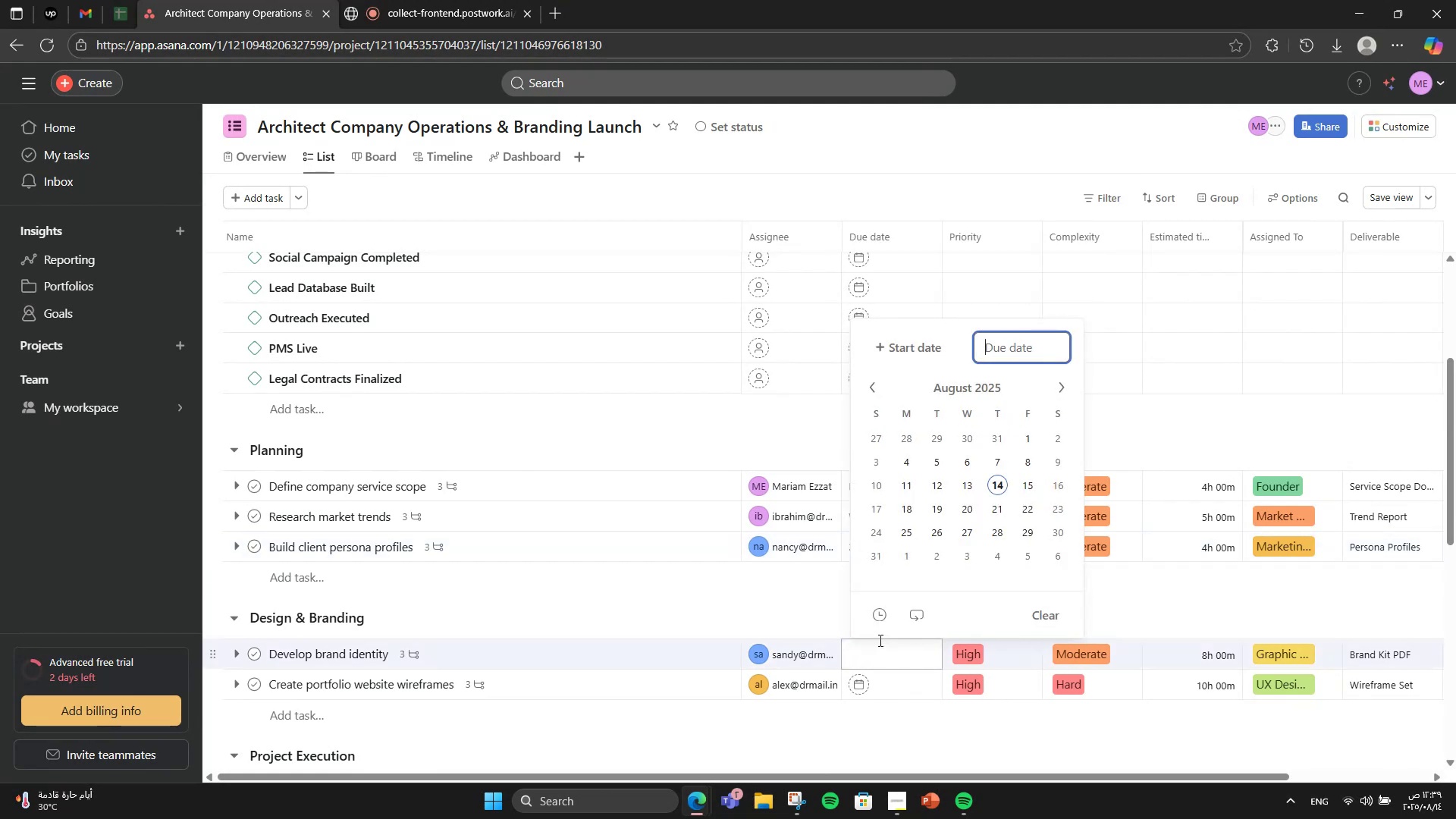 
left_click([1003, 521])
 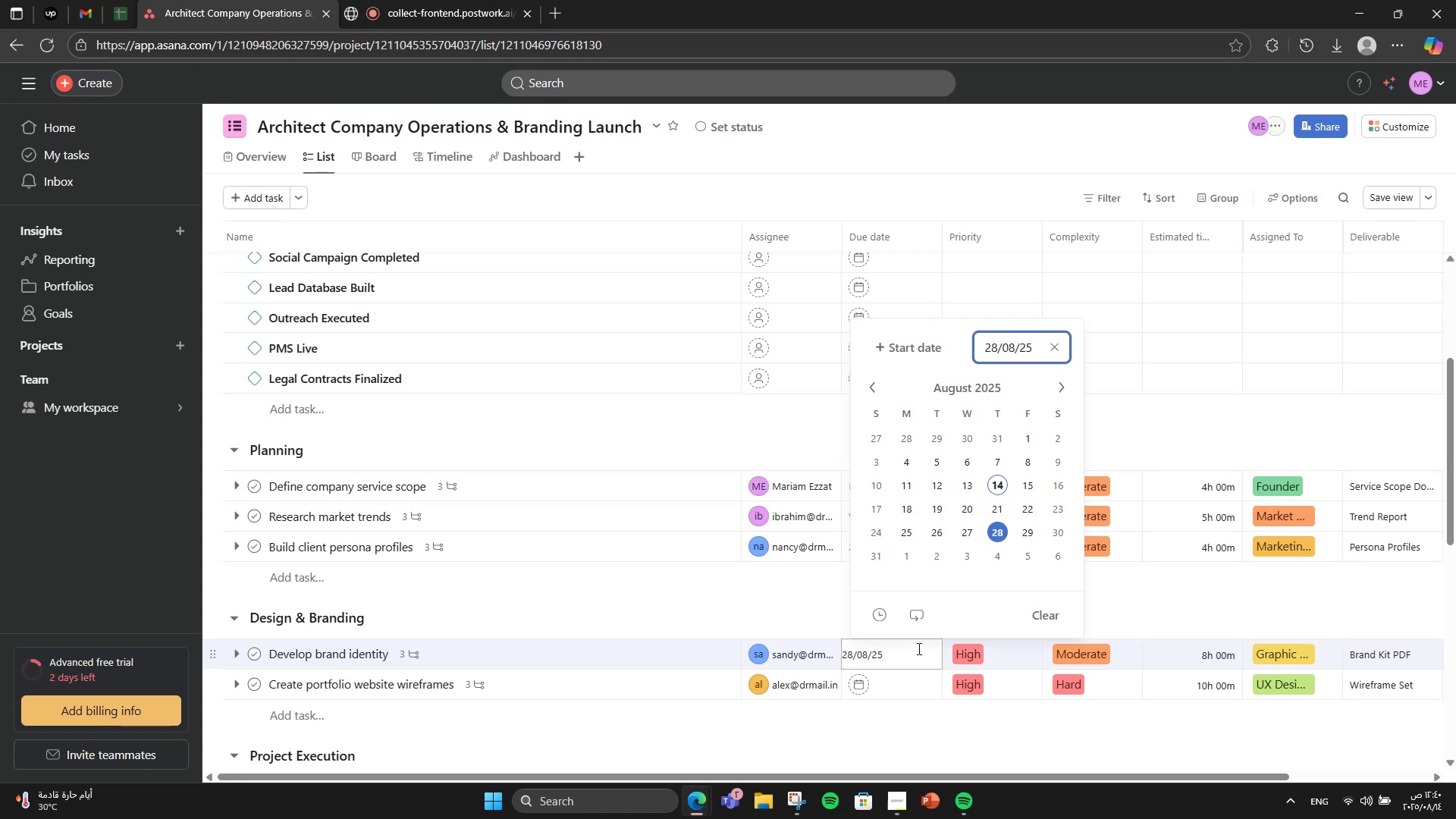 
left_click([890, 686])
 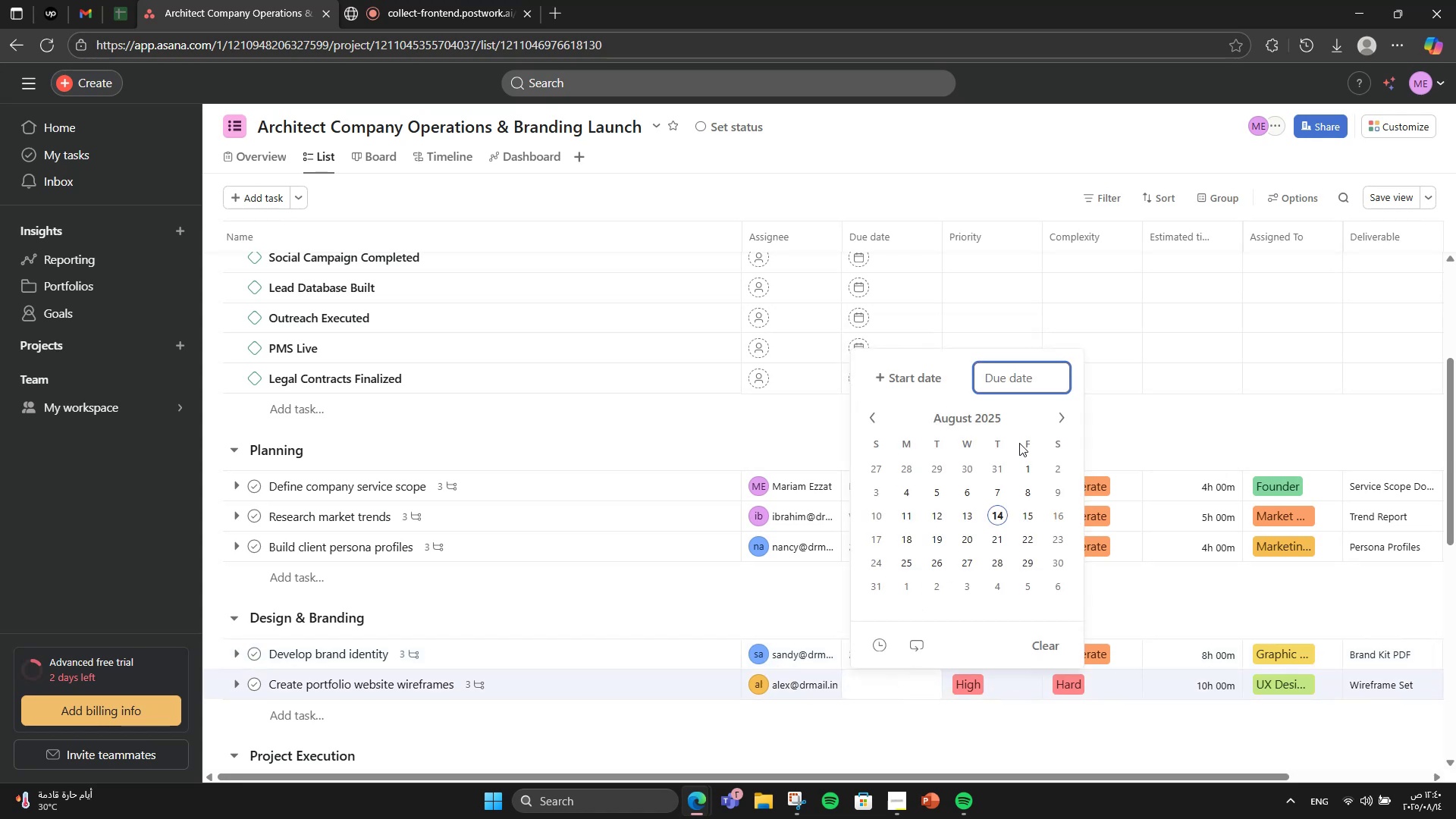 
left_click([1056, 410])
 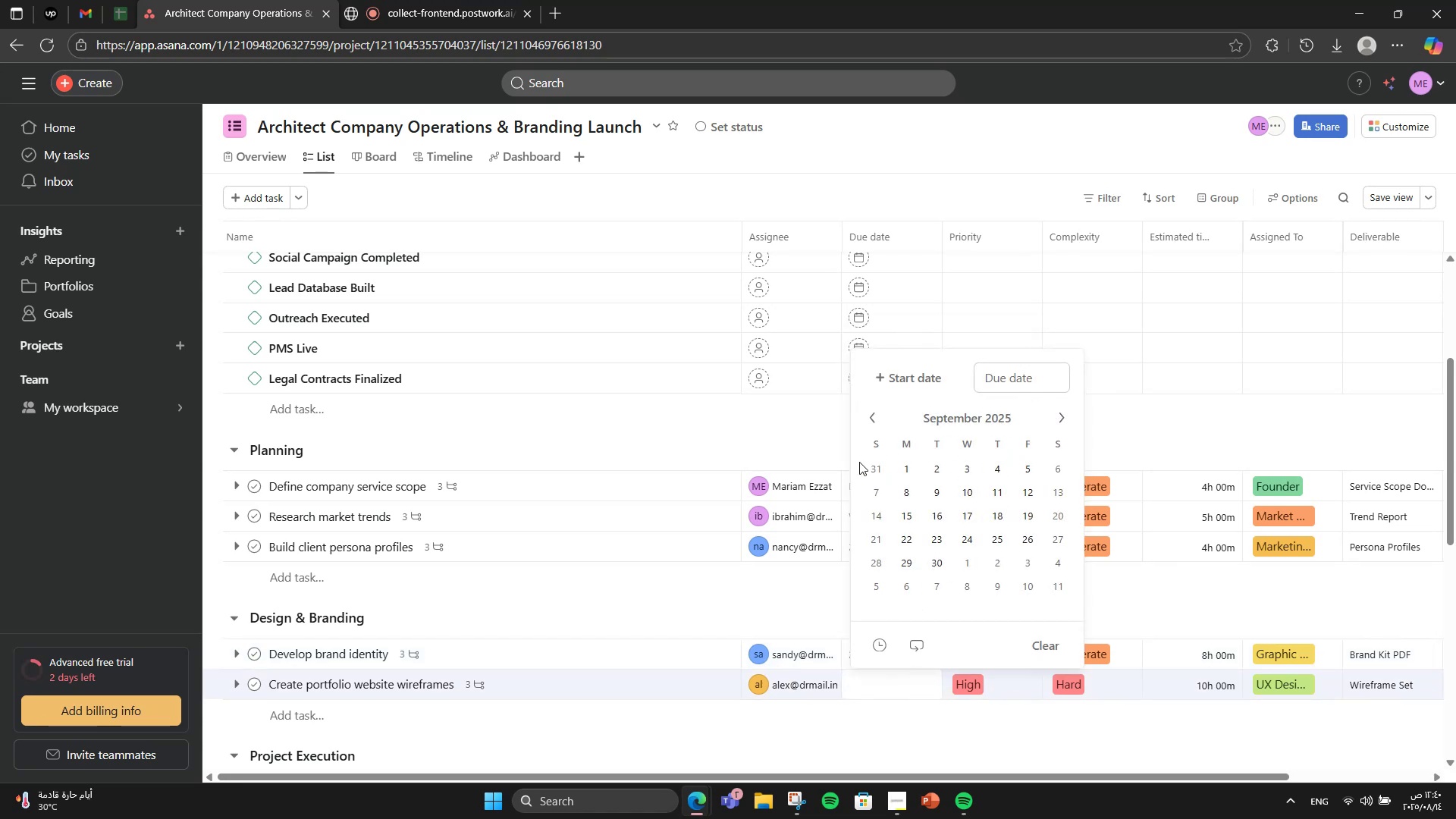 
left_click([914, 465])
 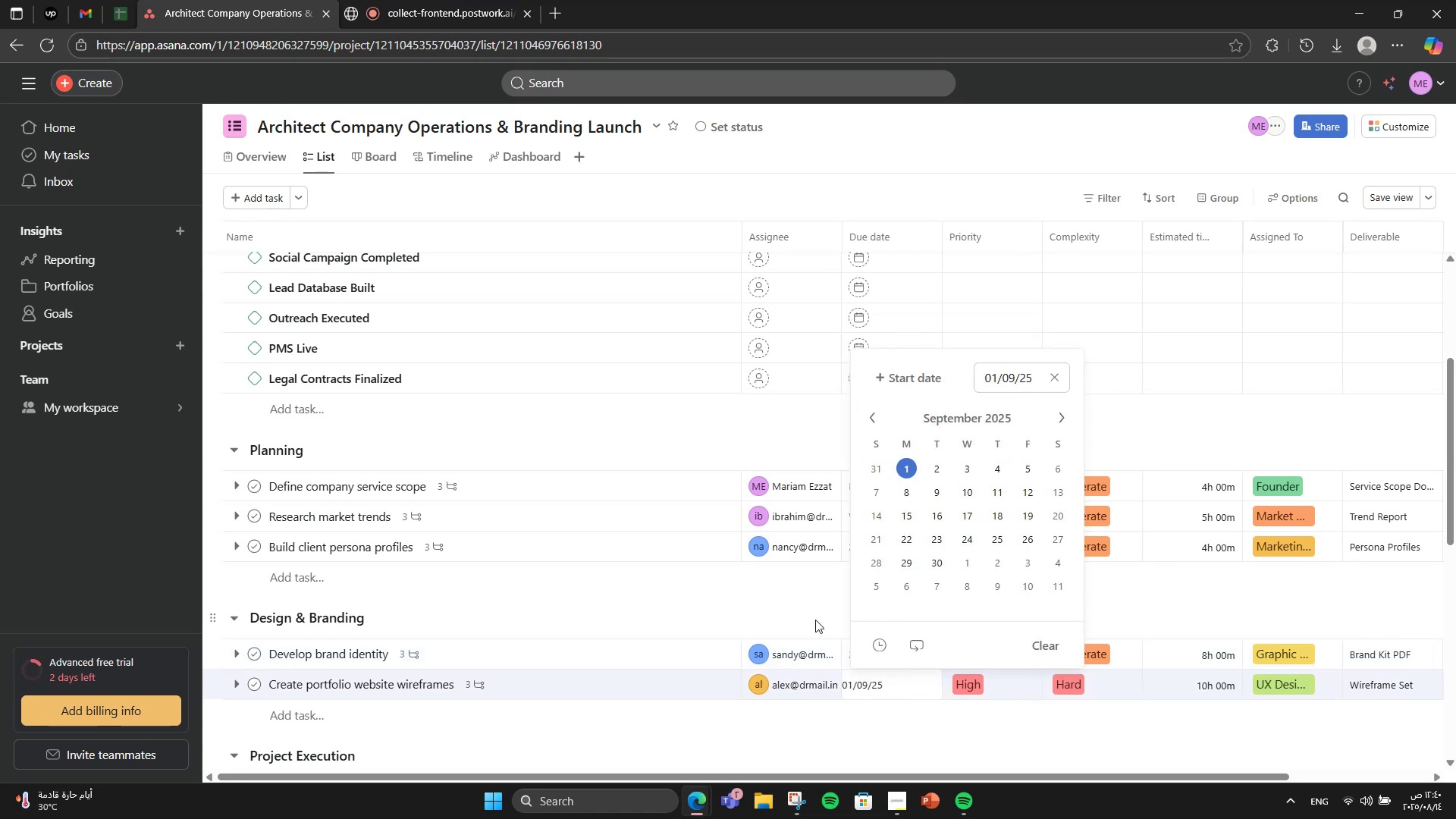 
left_click([815, 615])
 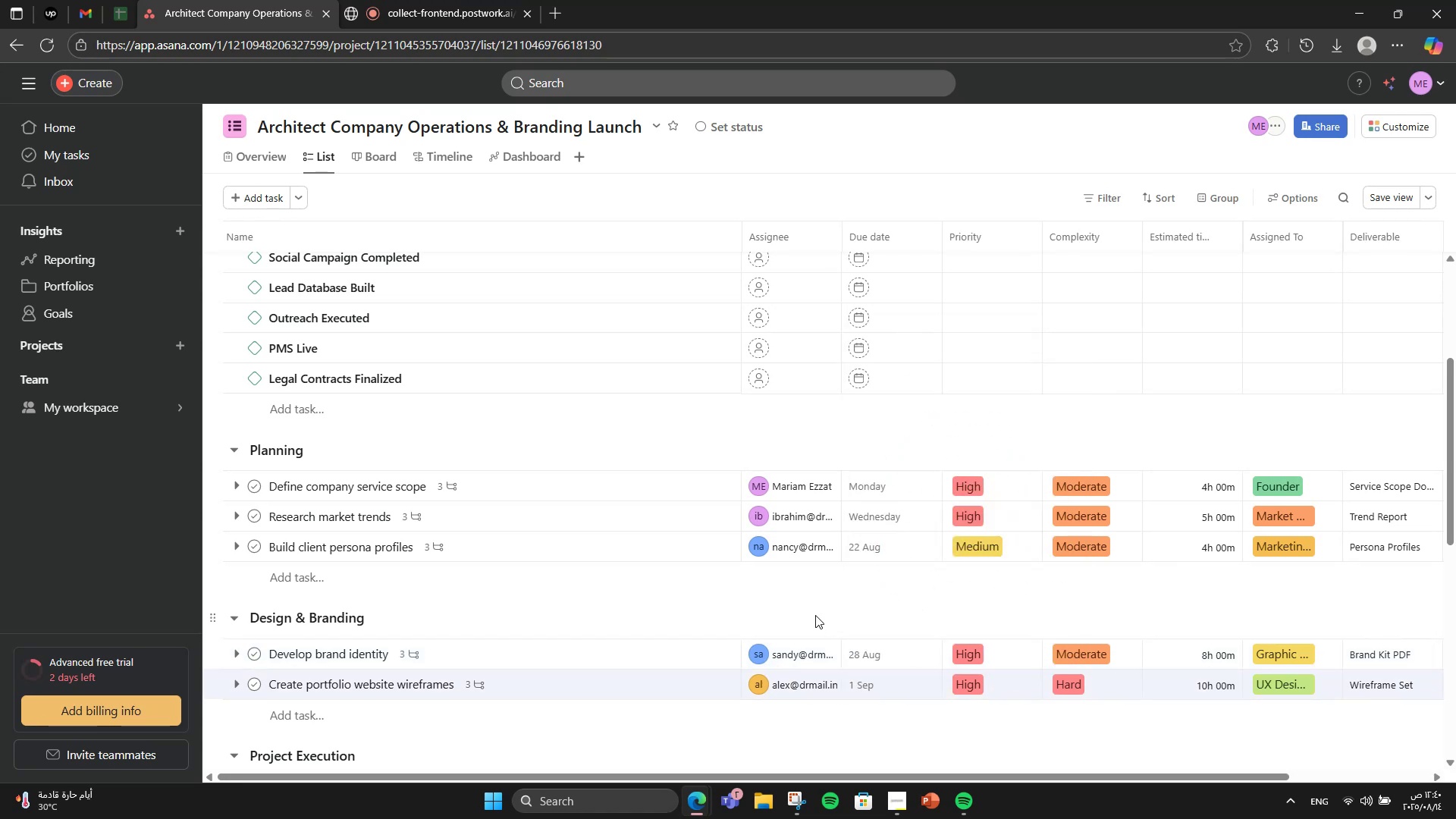 
scroll: coordinate [811, 609], scroll_direction: down, amount: 5.0
 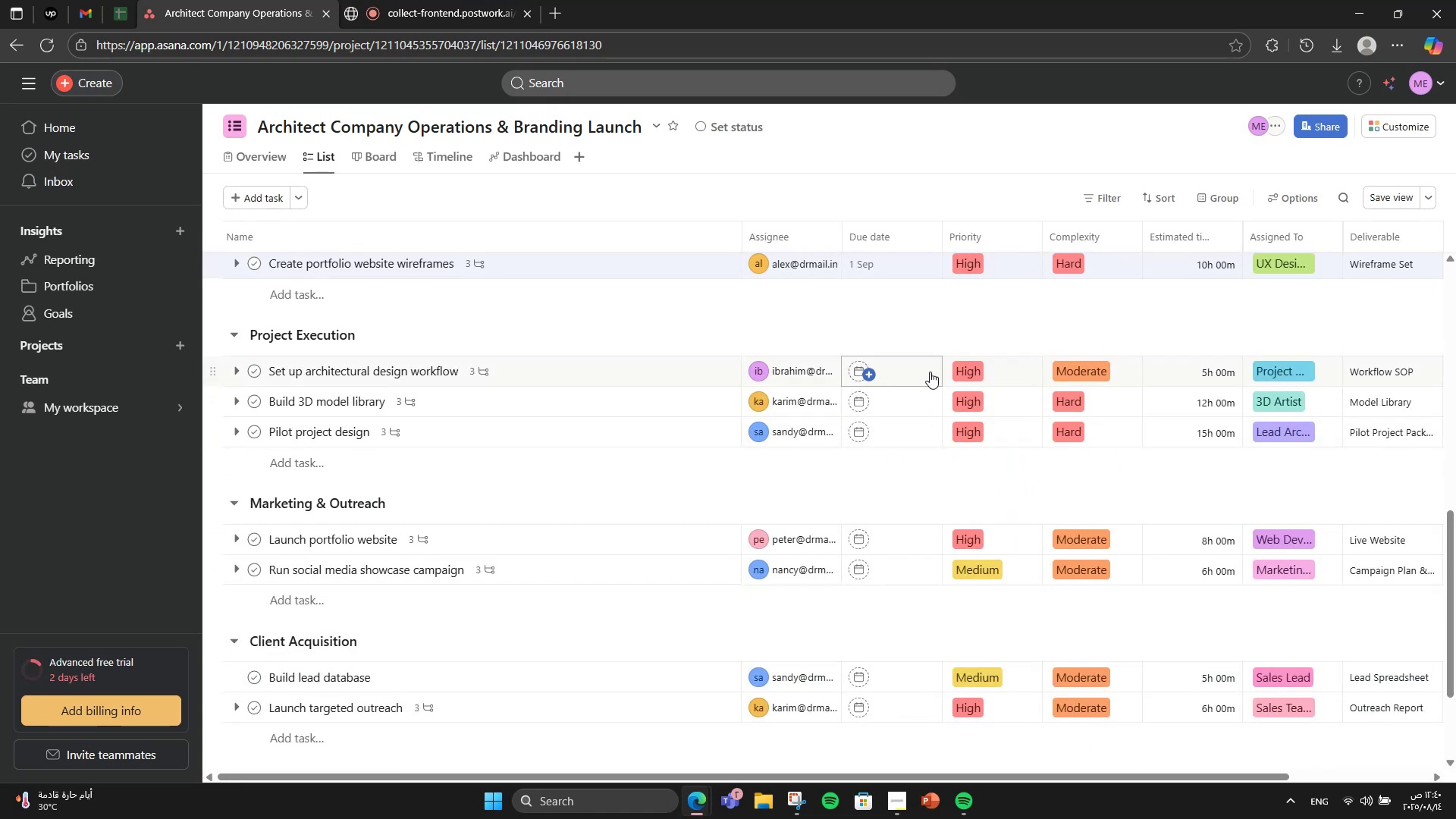 
left_click([917, 362])
 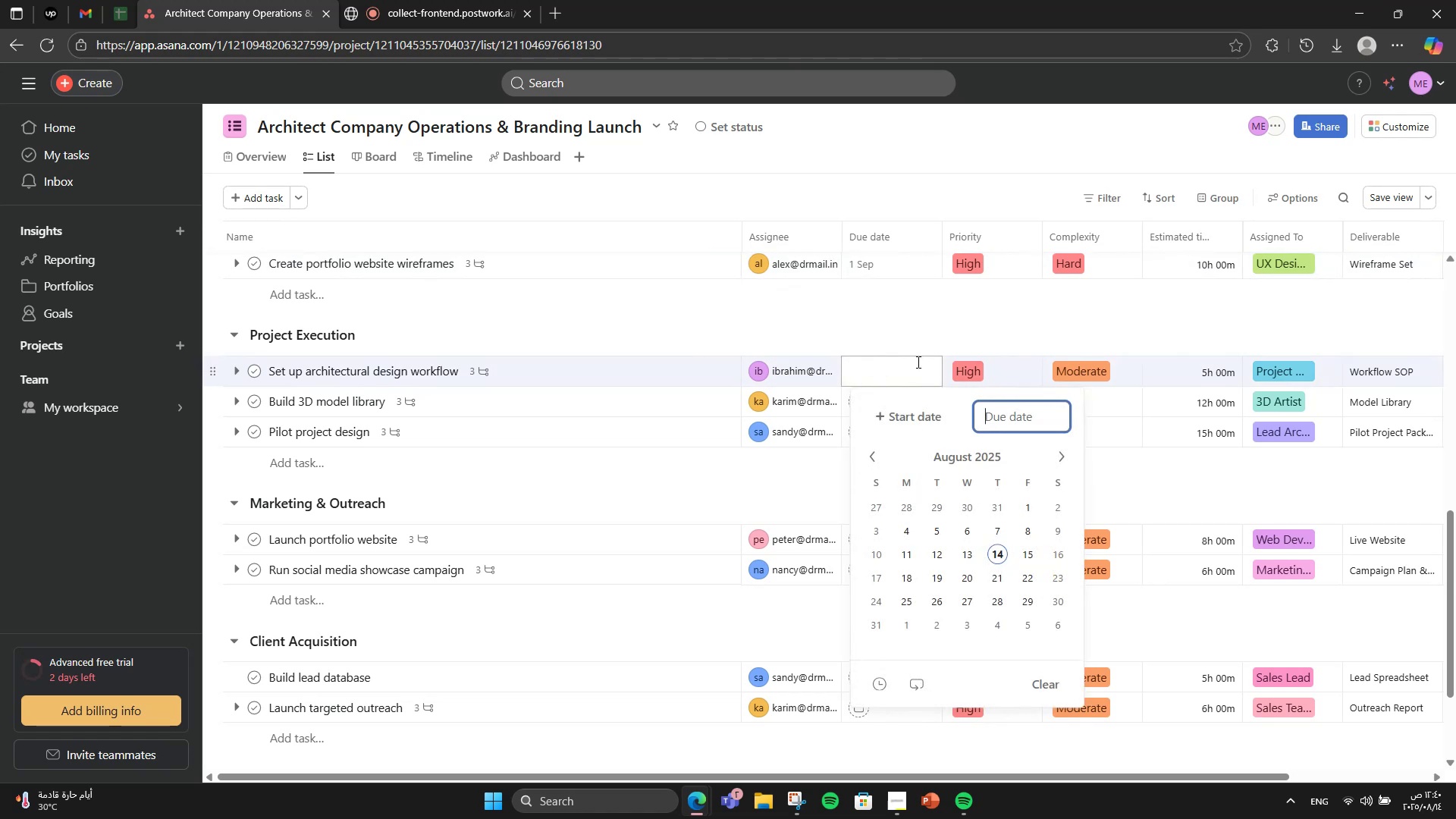 
wait(8.44)
 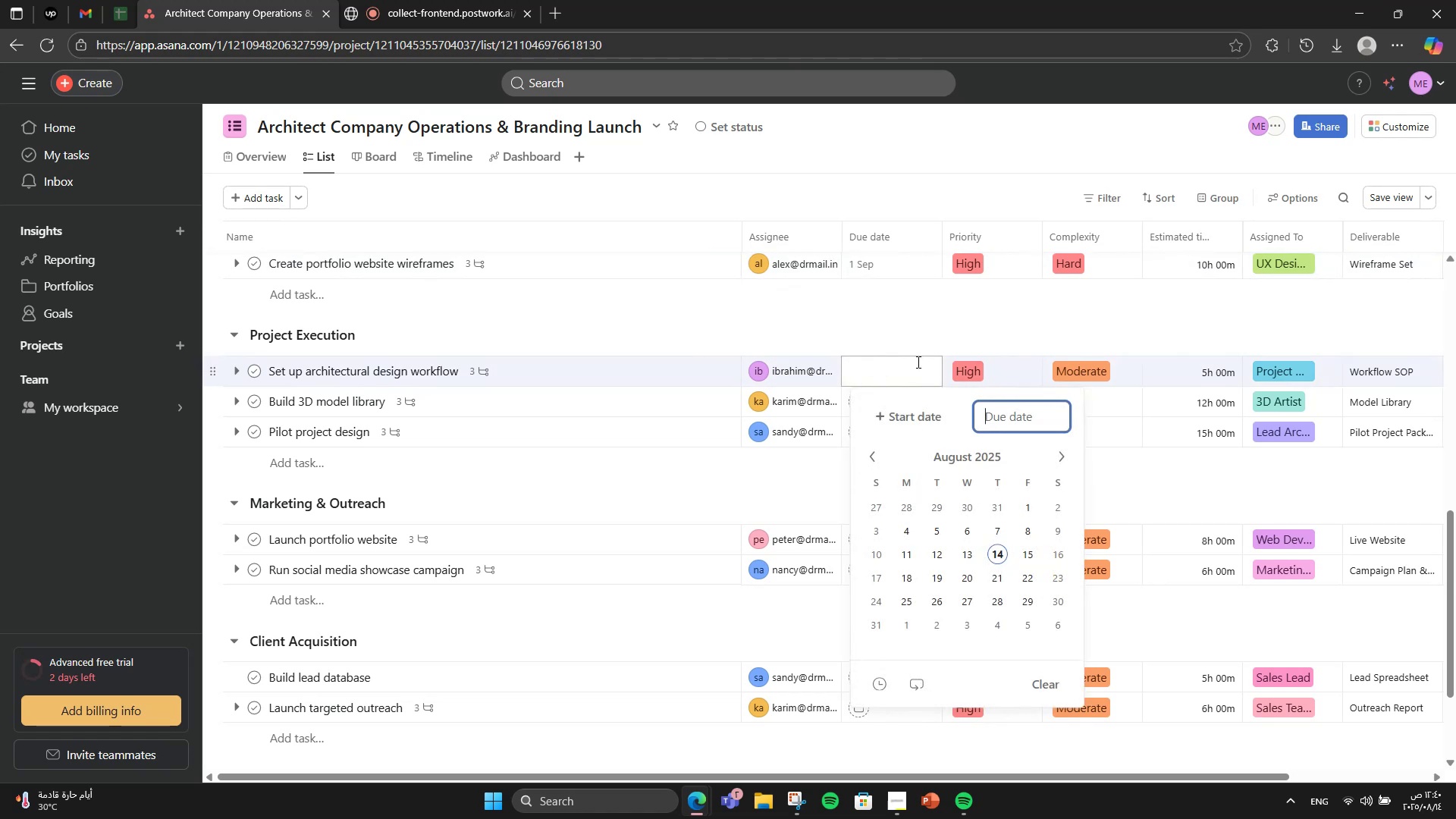 
left_click([958, 503])
 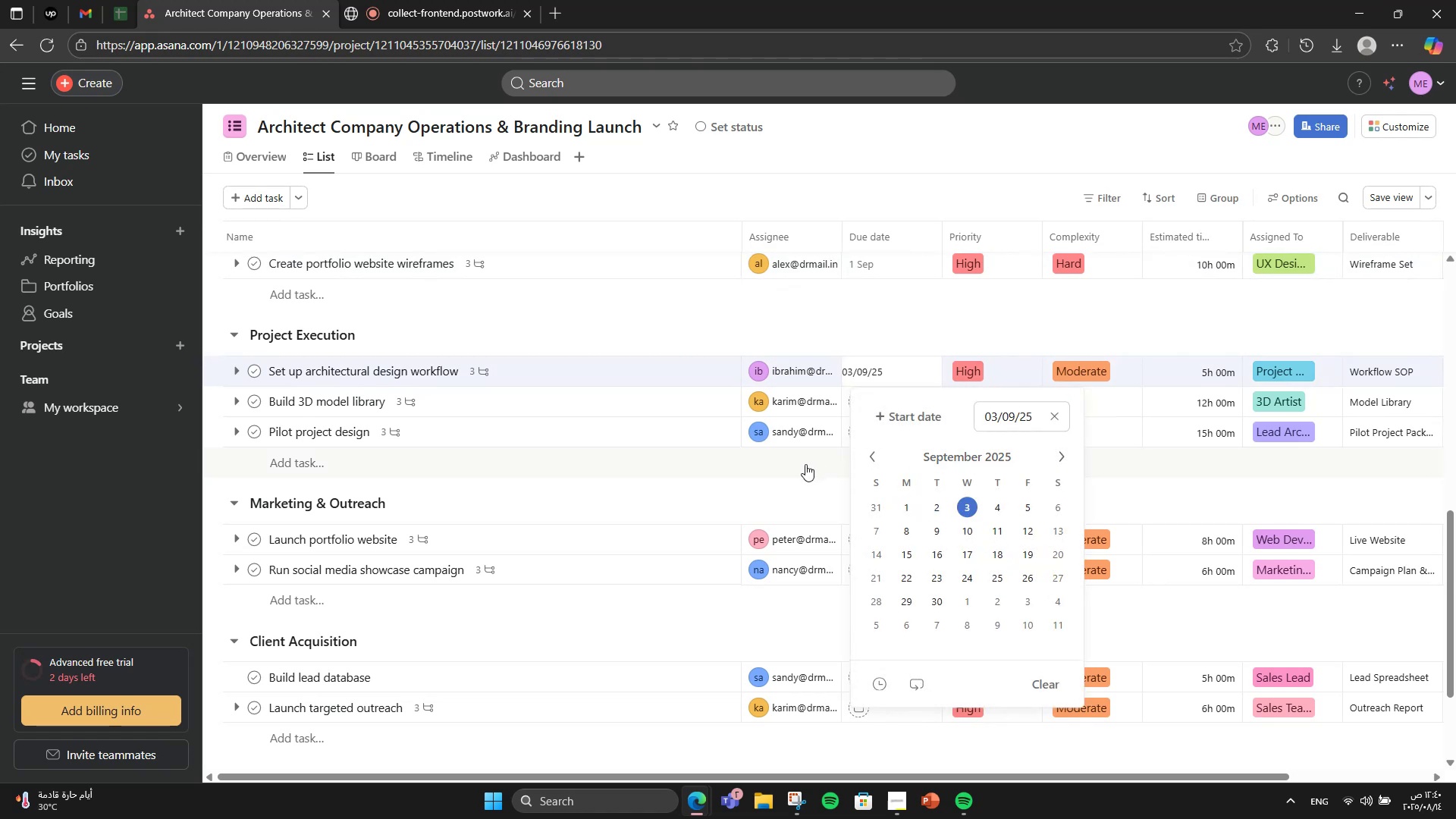 
left_click([803, 467])
 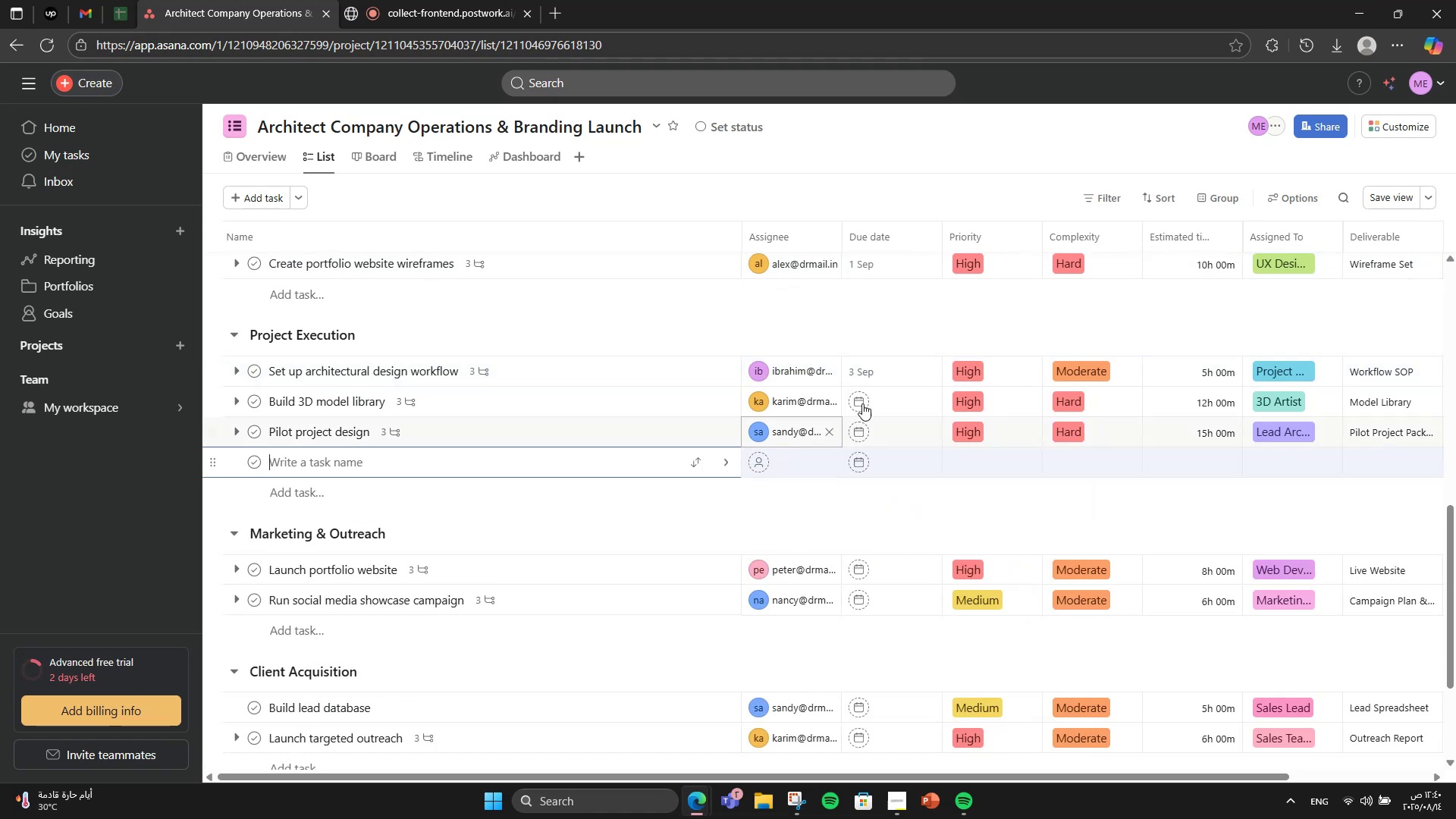 
left_click([872, 399])
 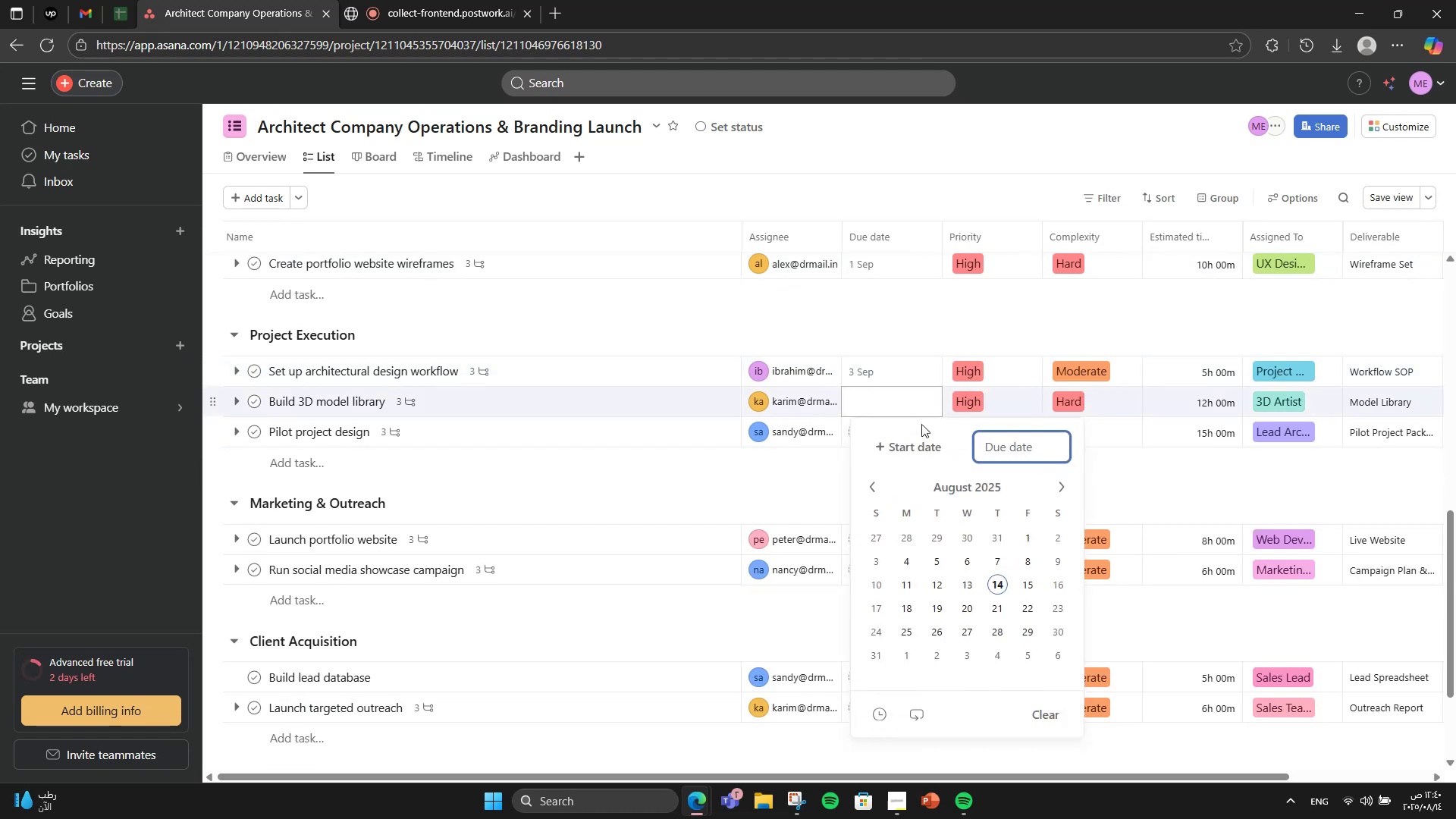 
left_click([1056, 493])
 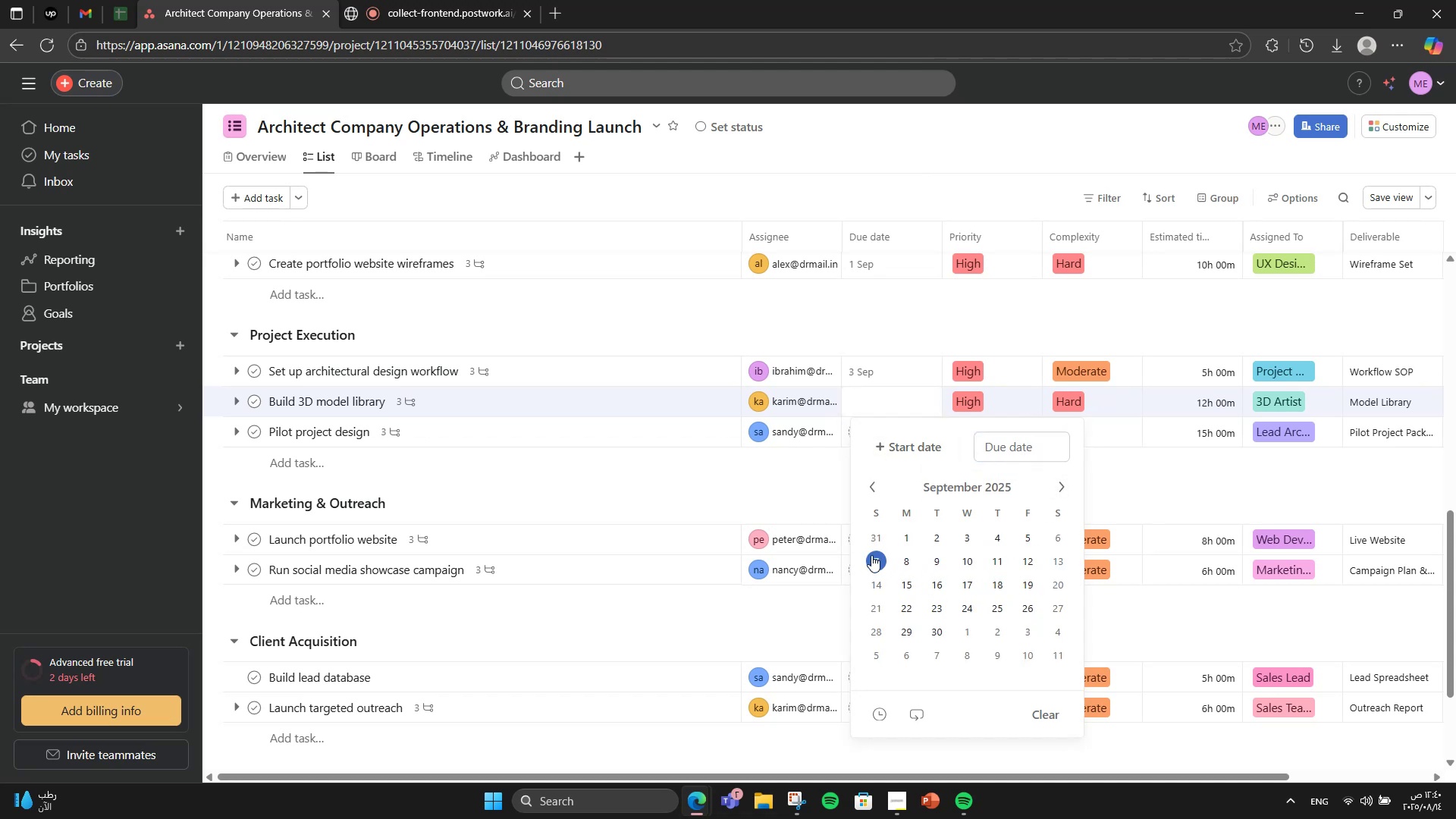 
double_click([793, 495])
 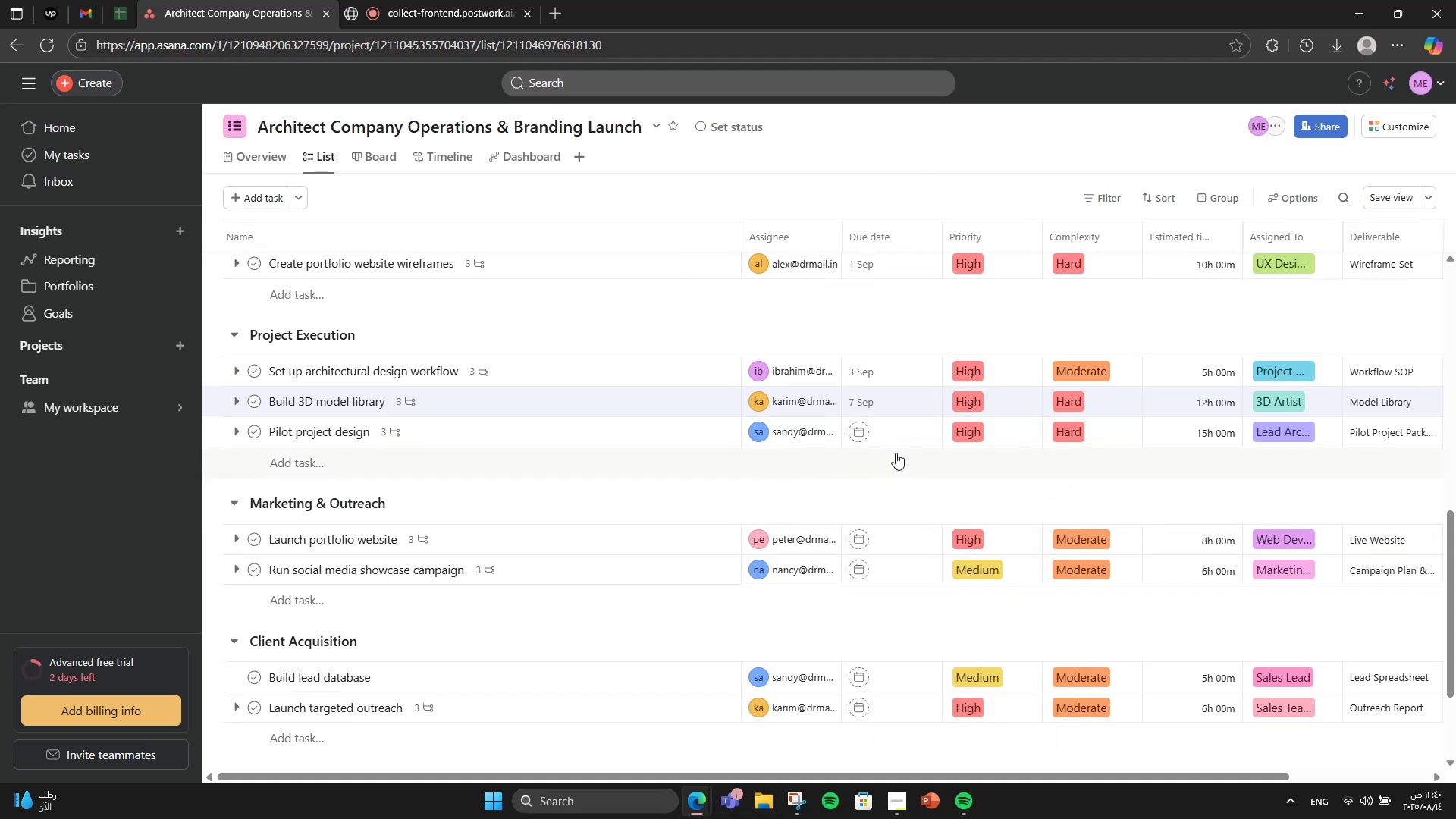 
left_click([902, 435])
 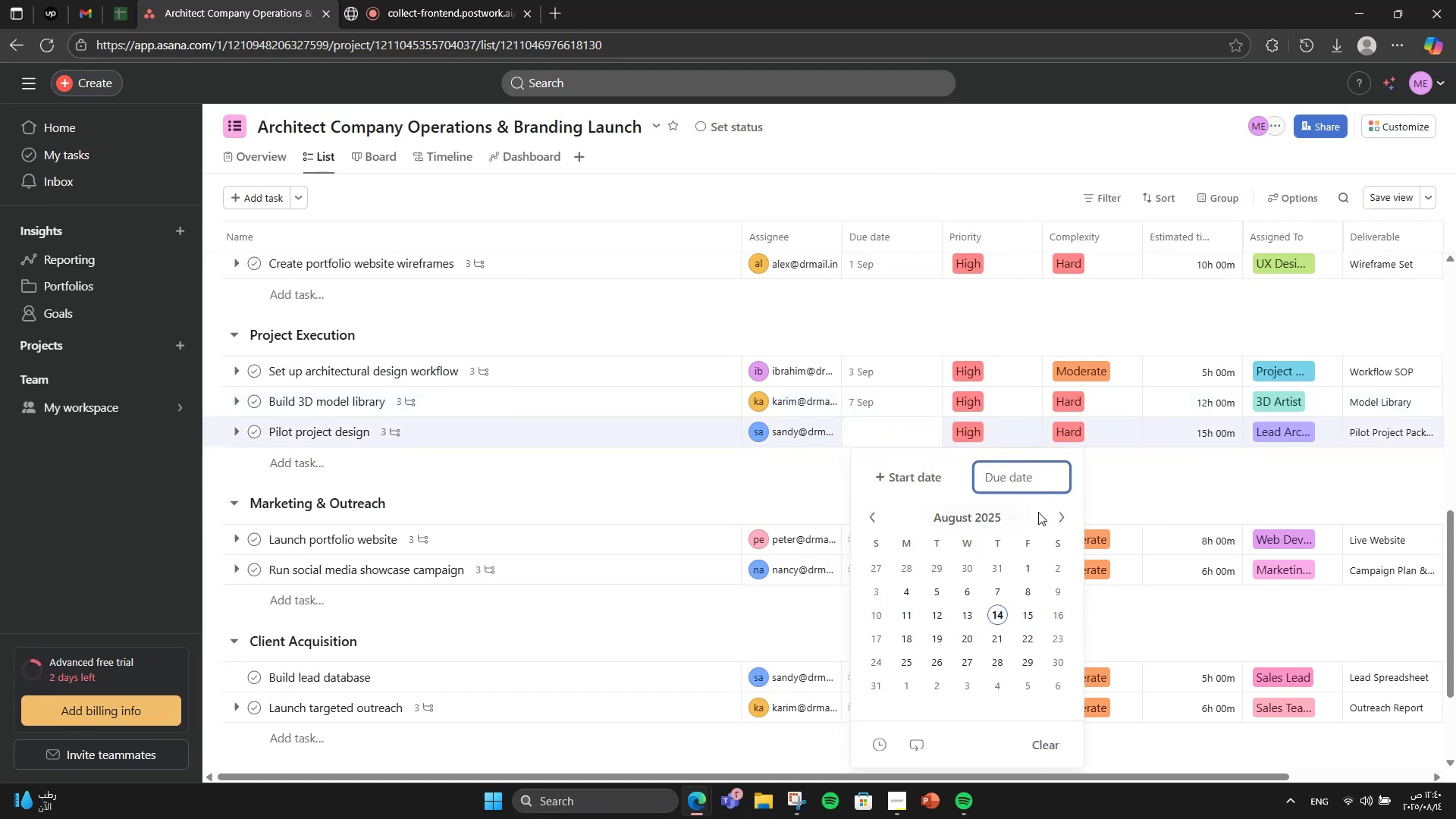 
left_click([1057, 517])
 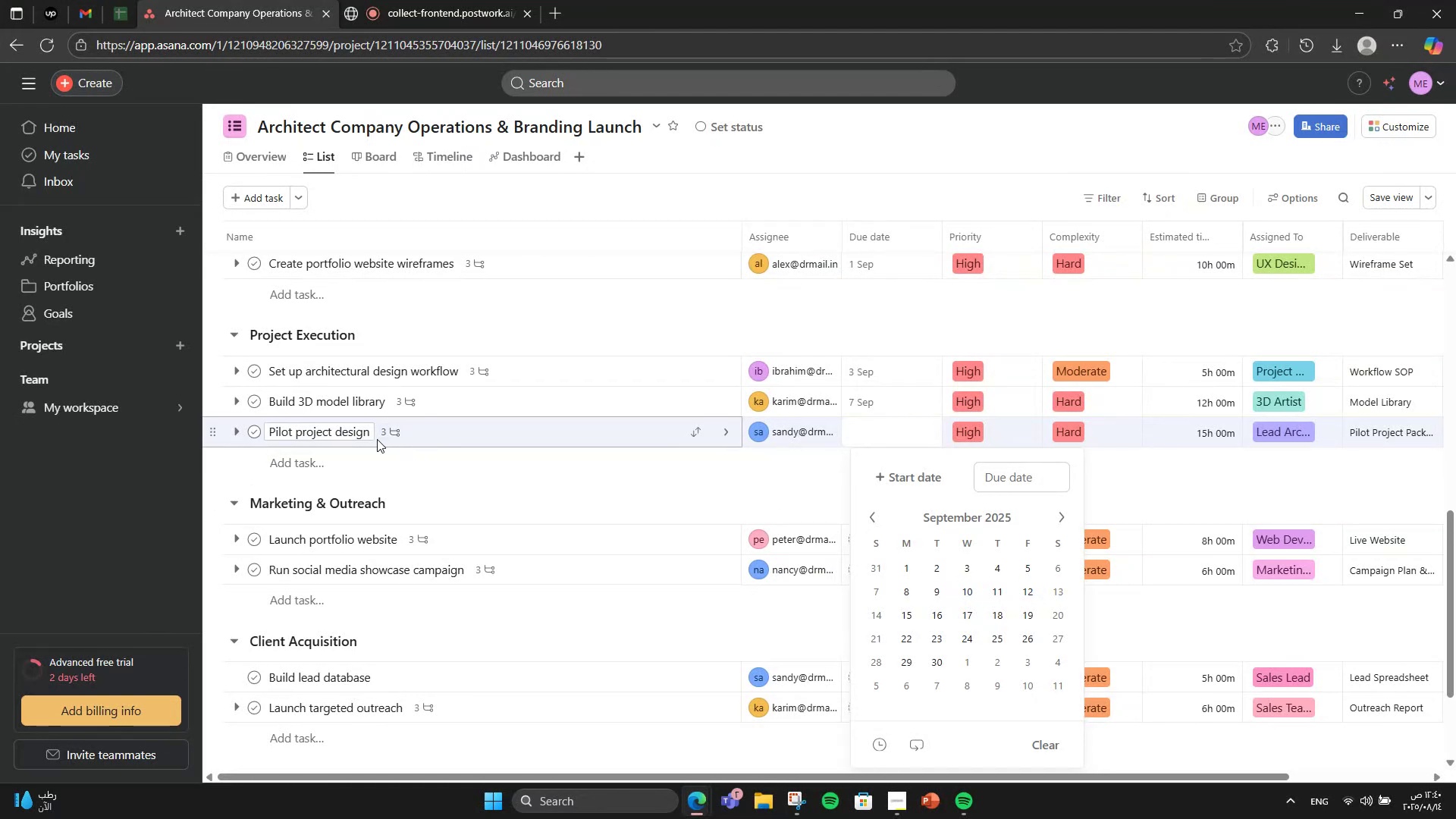 
wait(13.07)
 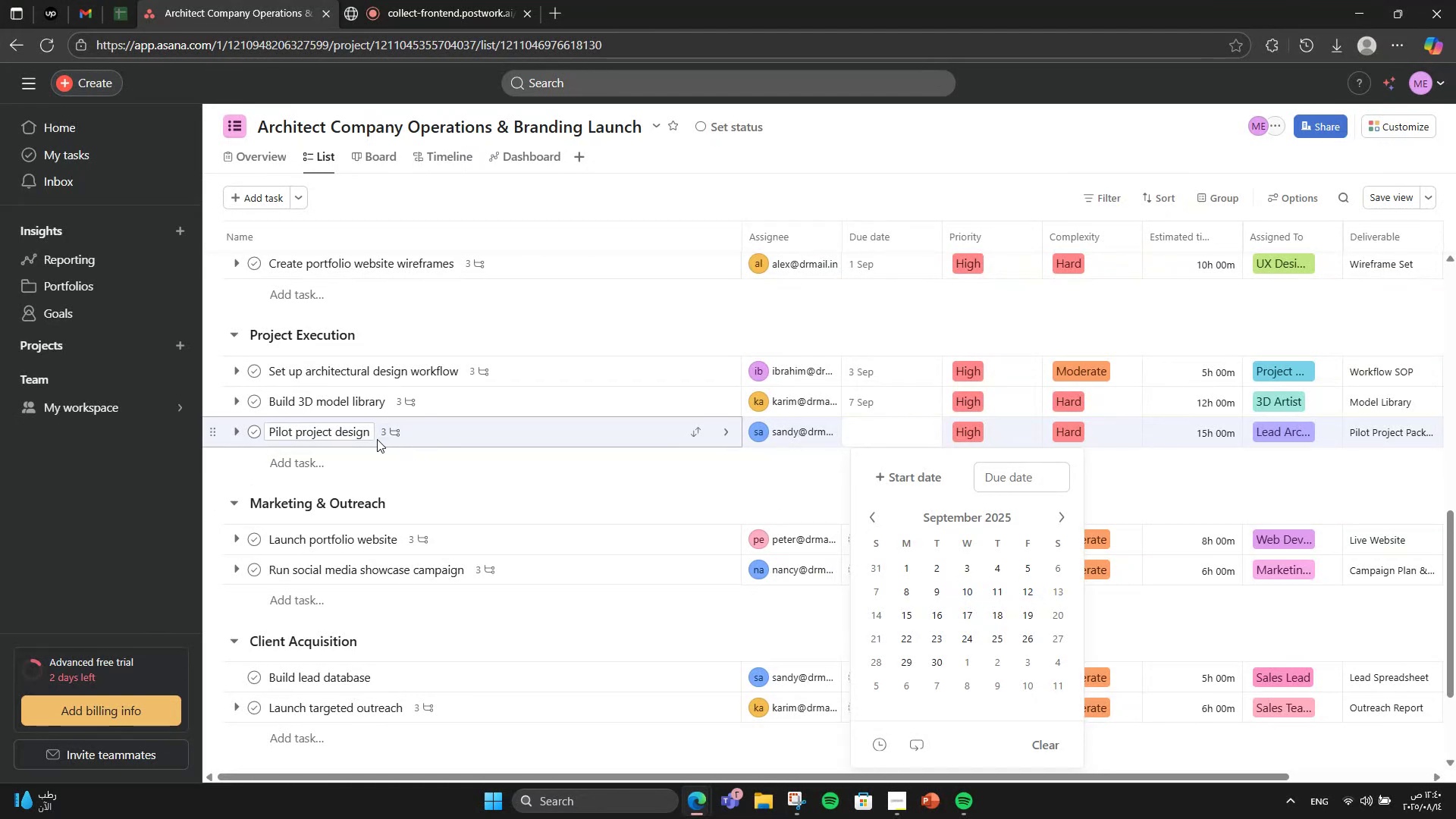 
left_click([1016, 587])
 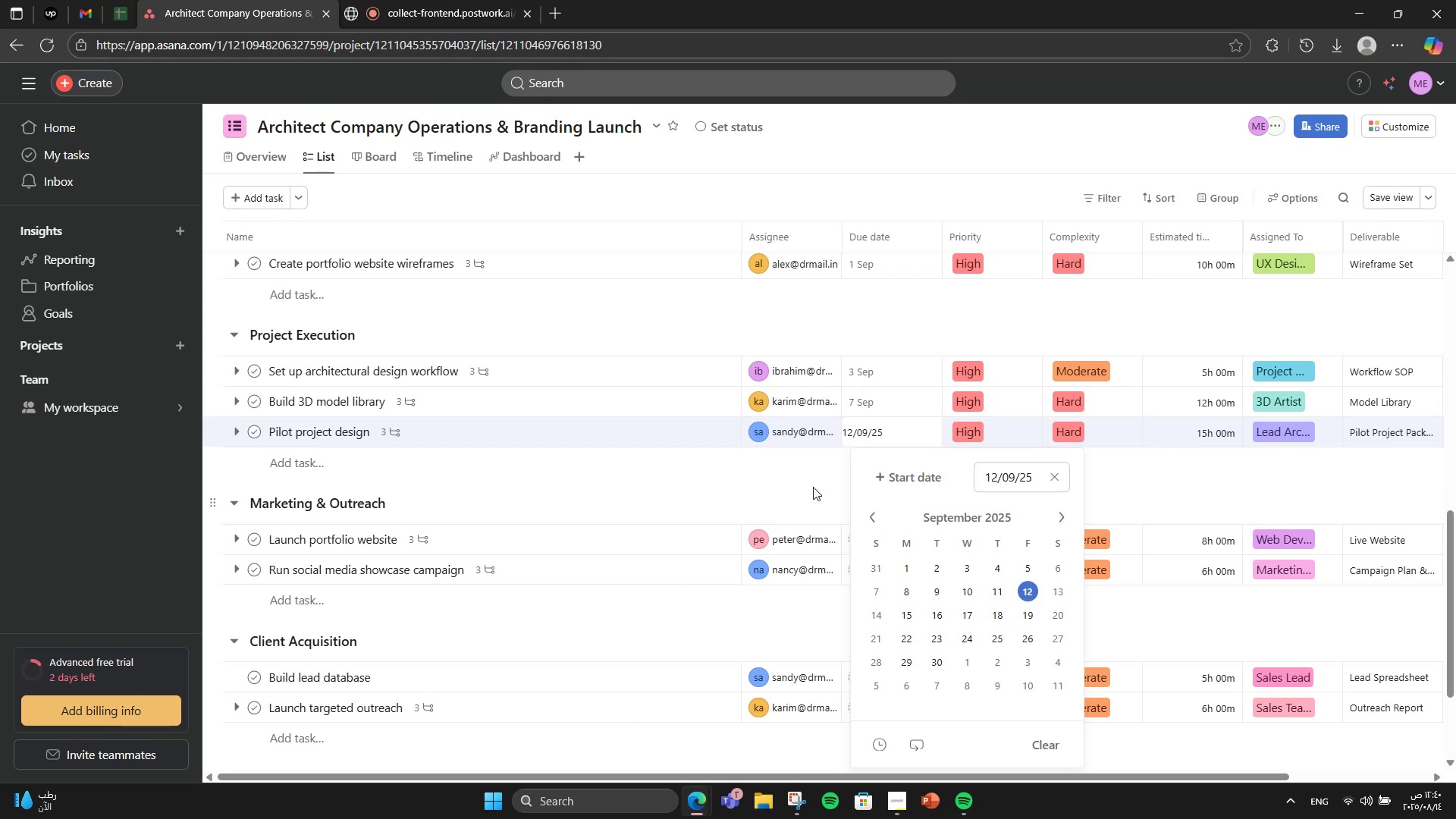 
left_click([813, 487])
 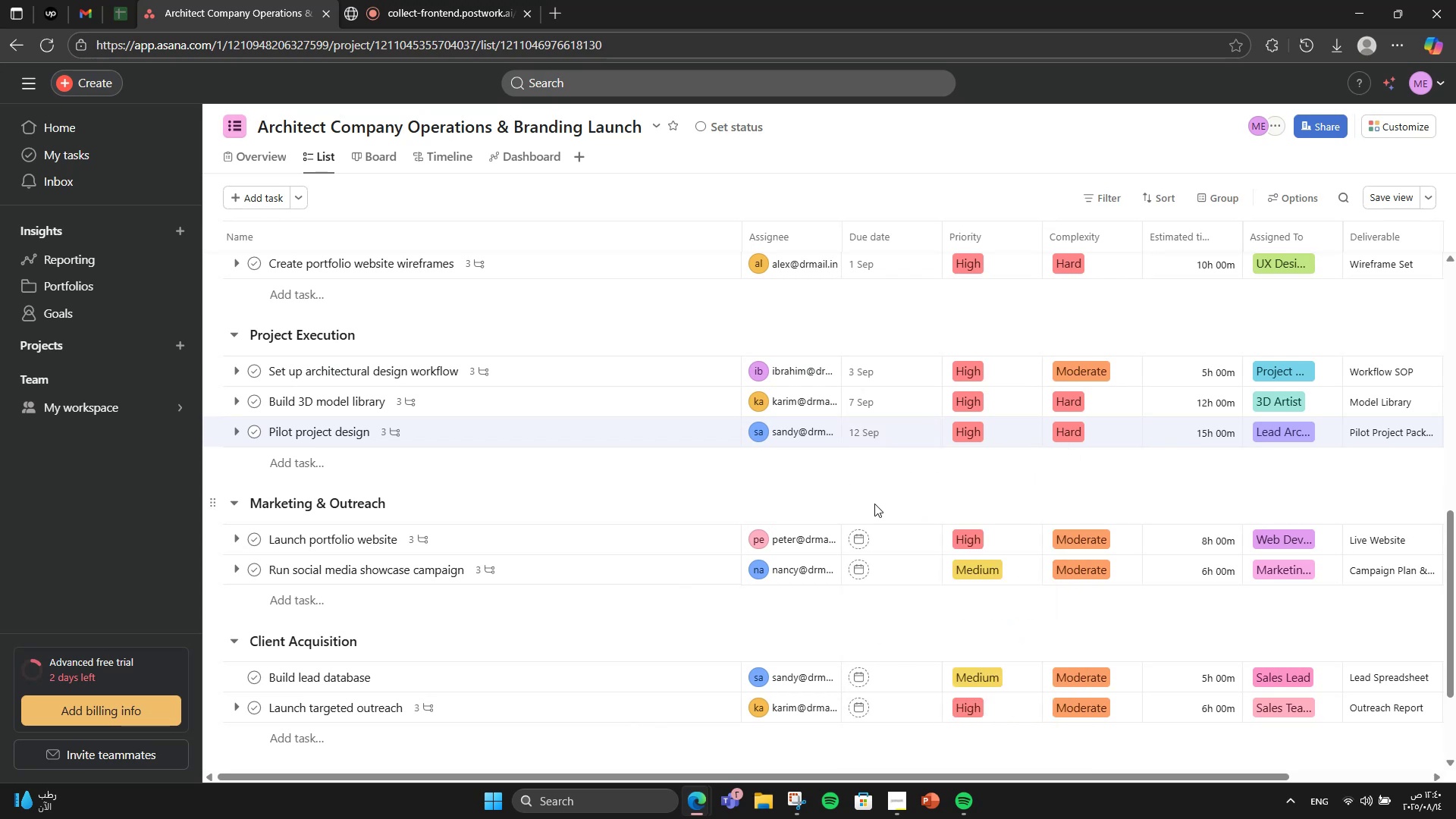 
left_click([903, 526])
 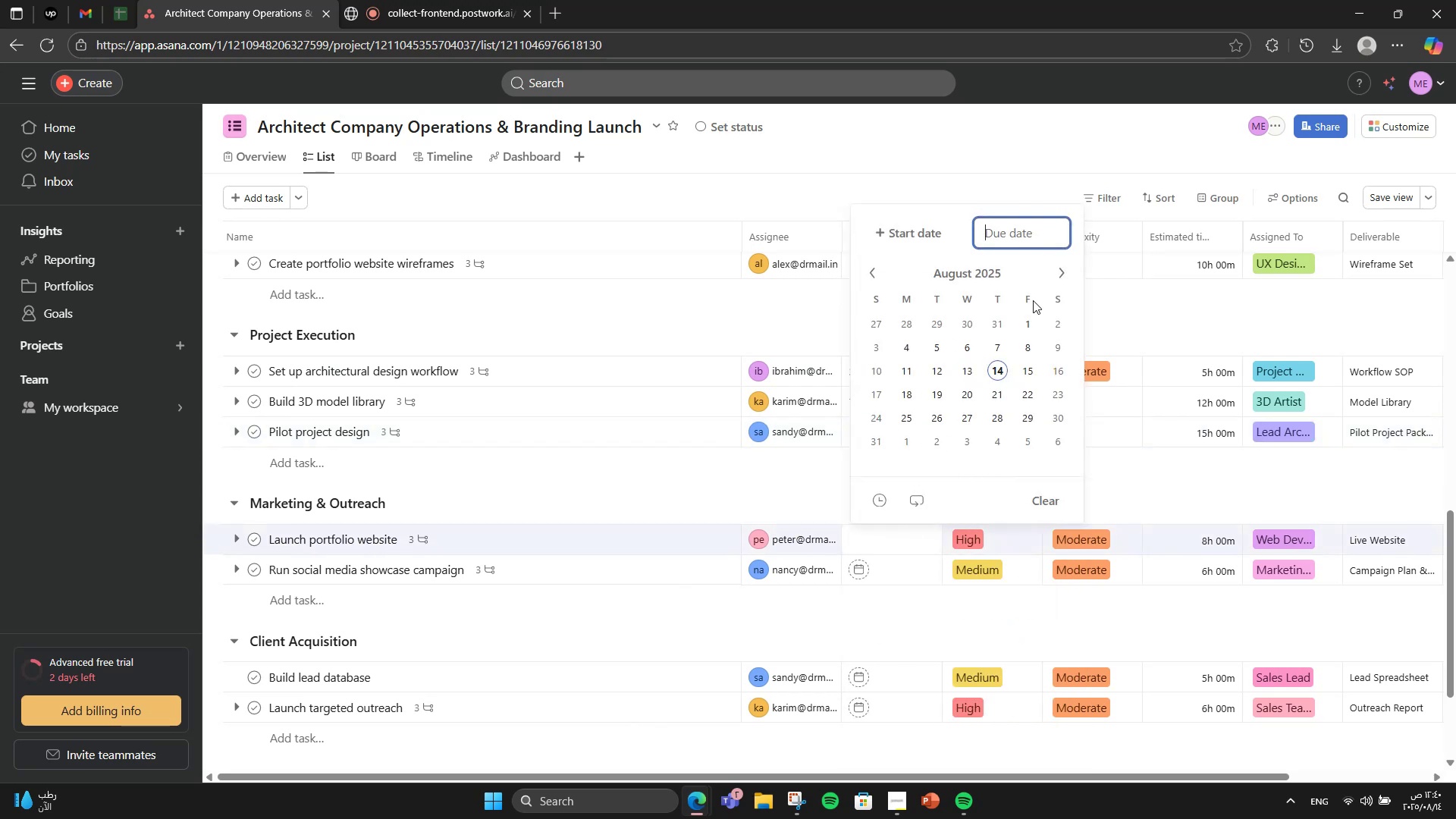 
left_click([1066, 278])
 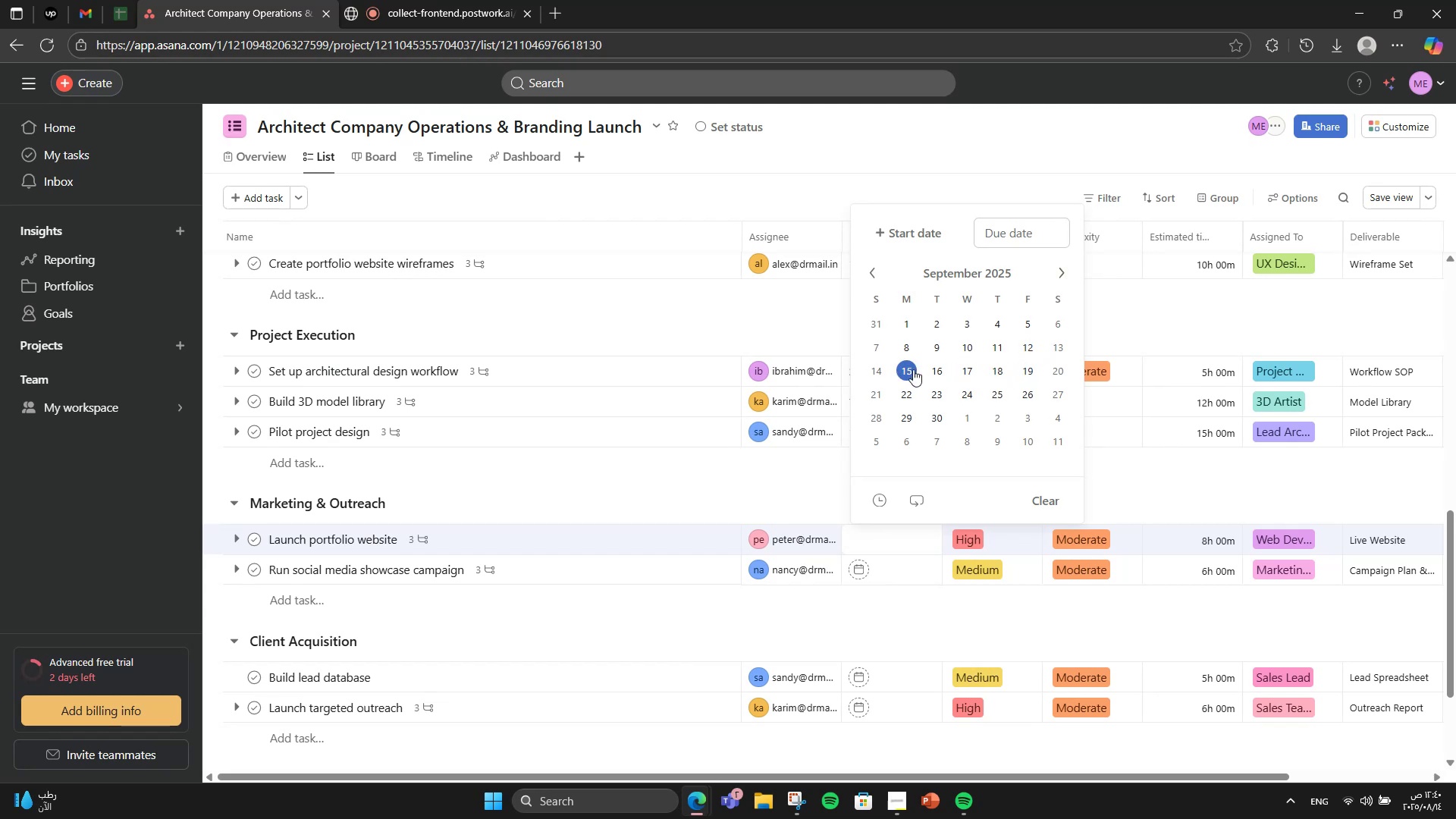 
left_click([913, 369])
 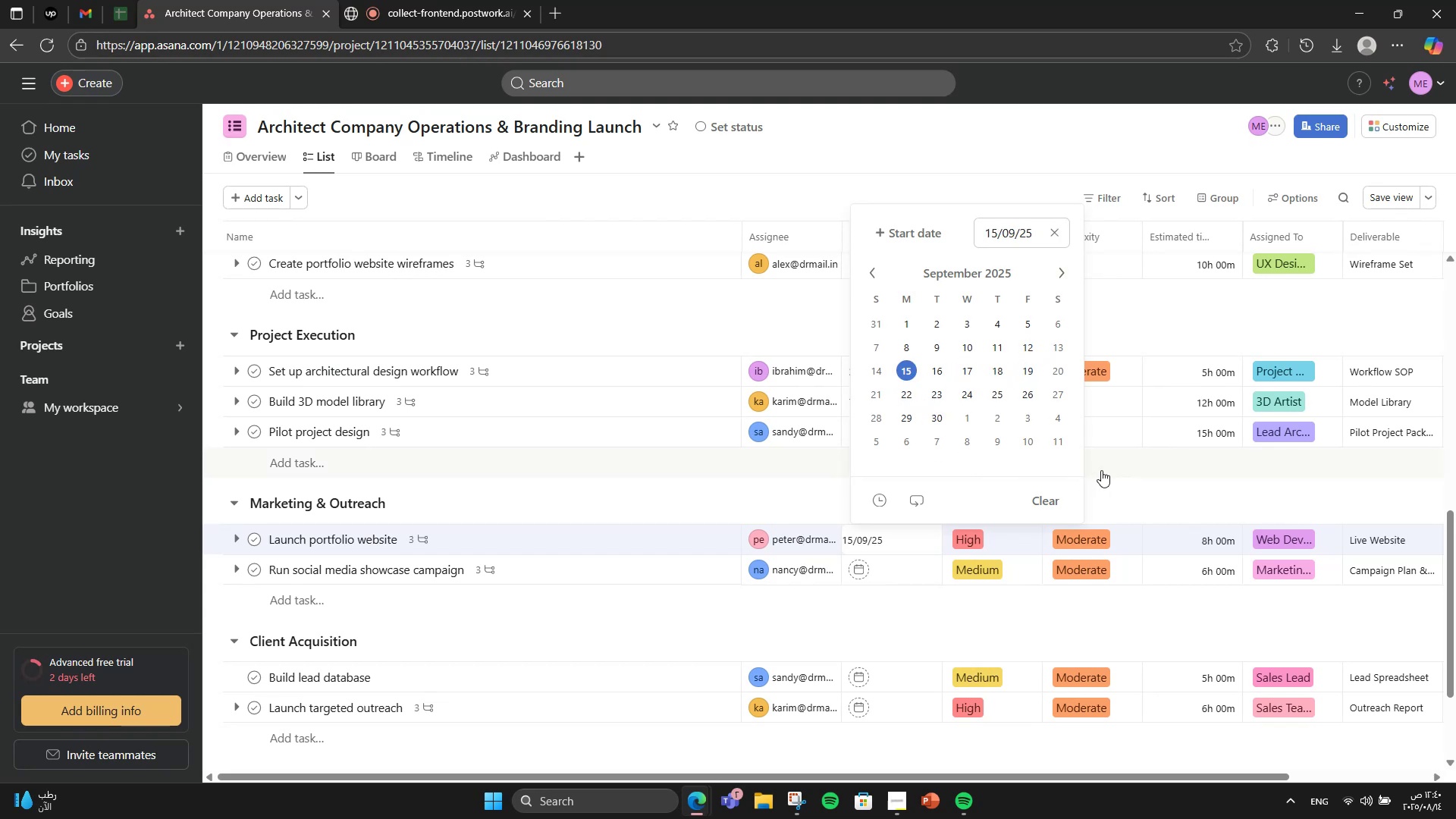 
left_click([1105, 481])
 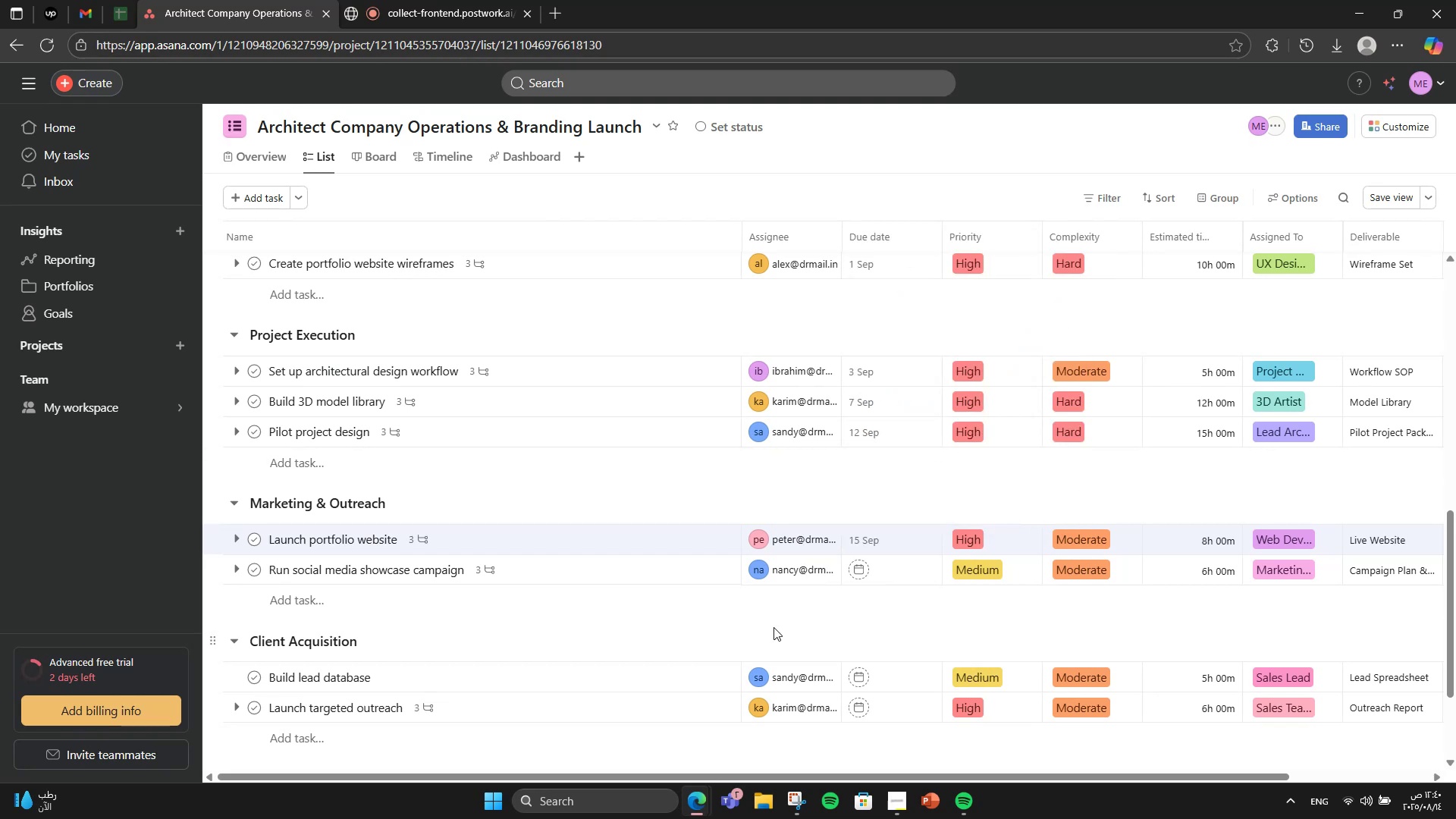 
left_click([934, 561])
 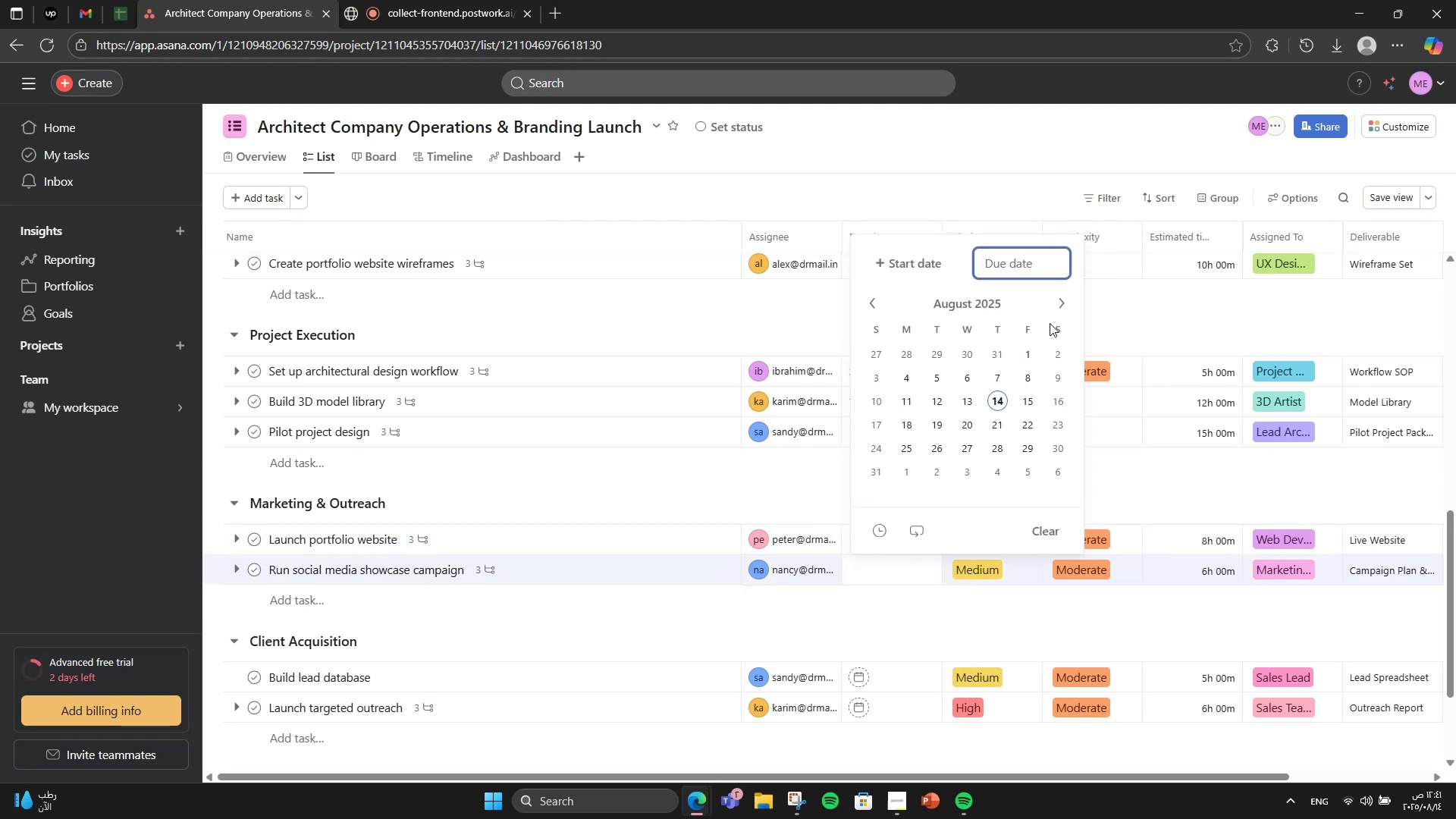 
left_click([1057, 305])
 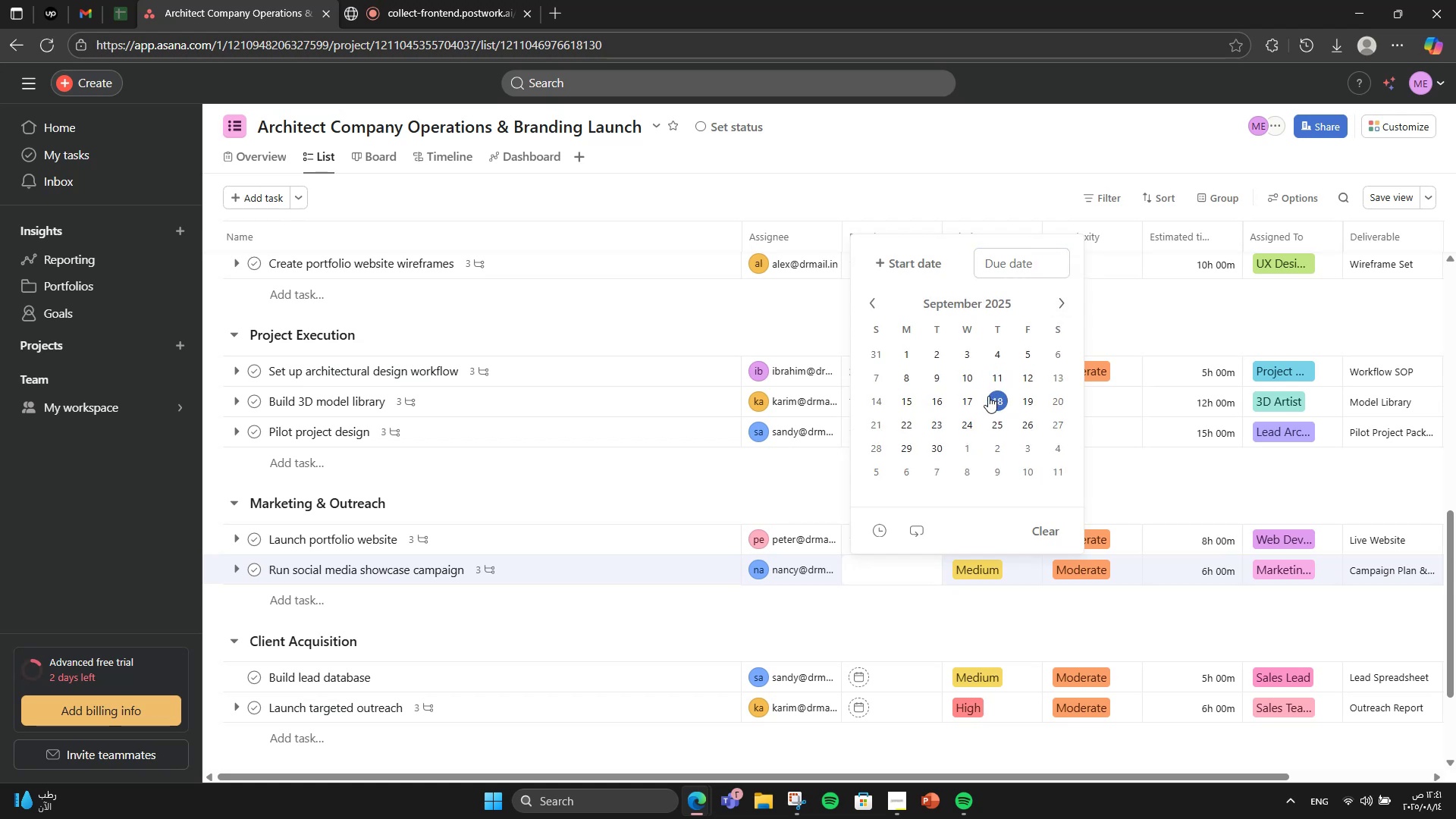 
left_click([988, 396])
 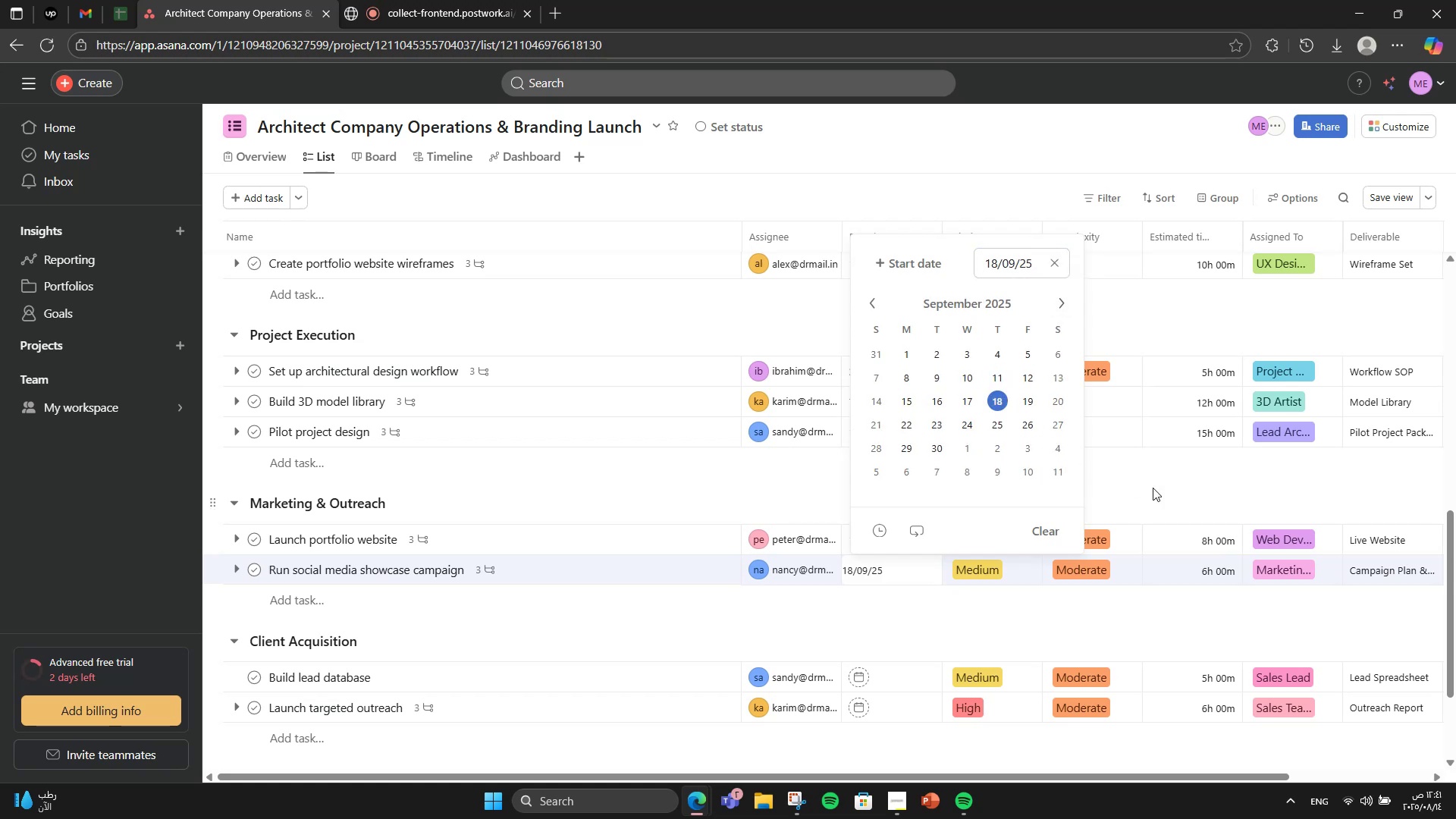 
left_click([1153, 488])
 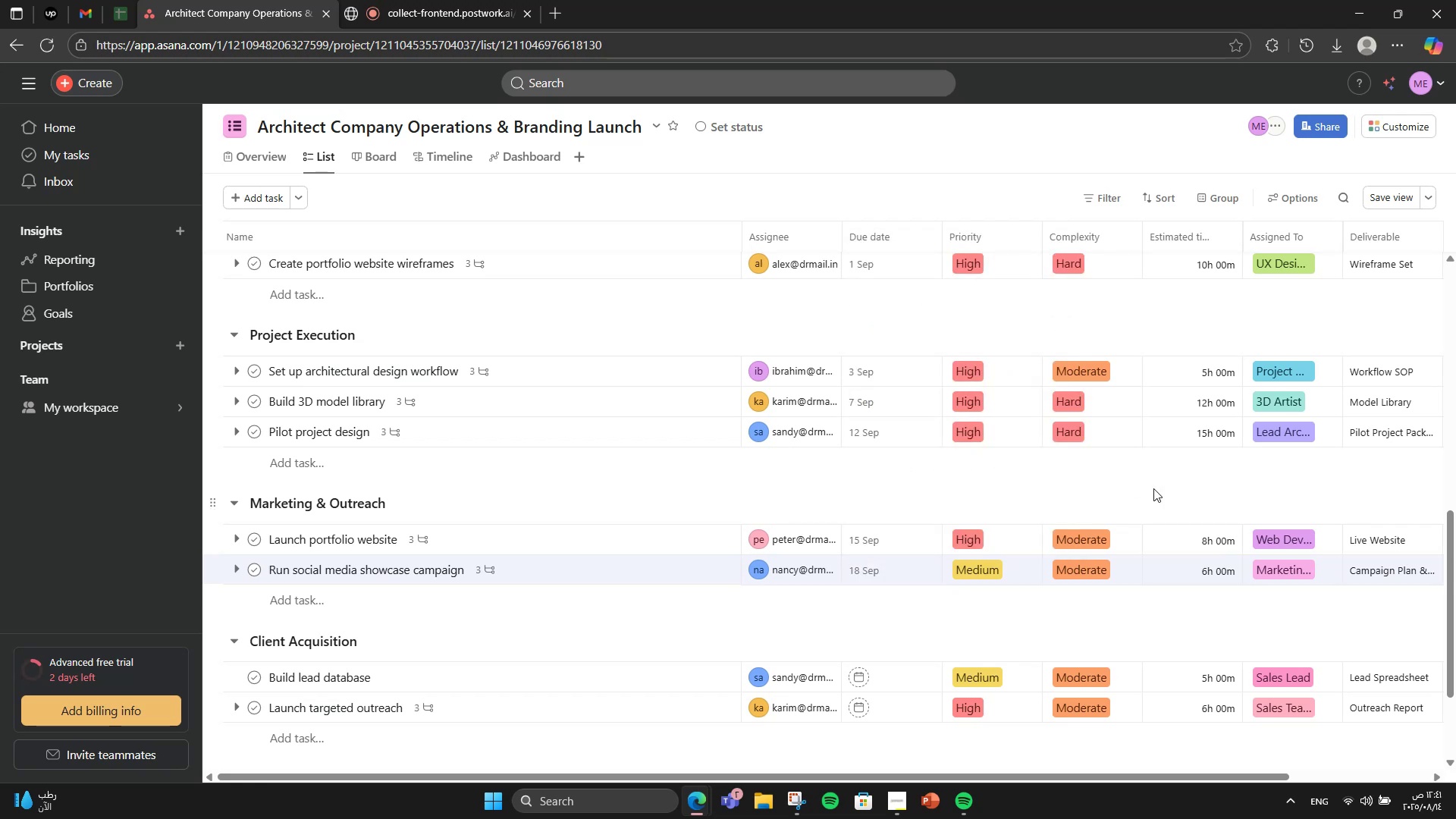 
scroll: coordinate [1153, 489], scroll_direction: down, amount: 2.0
 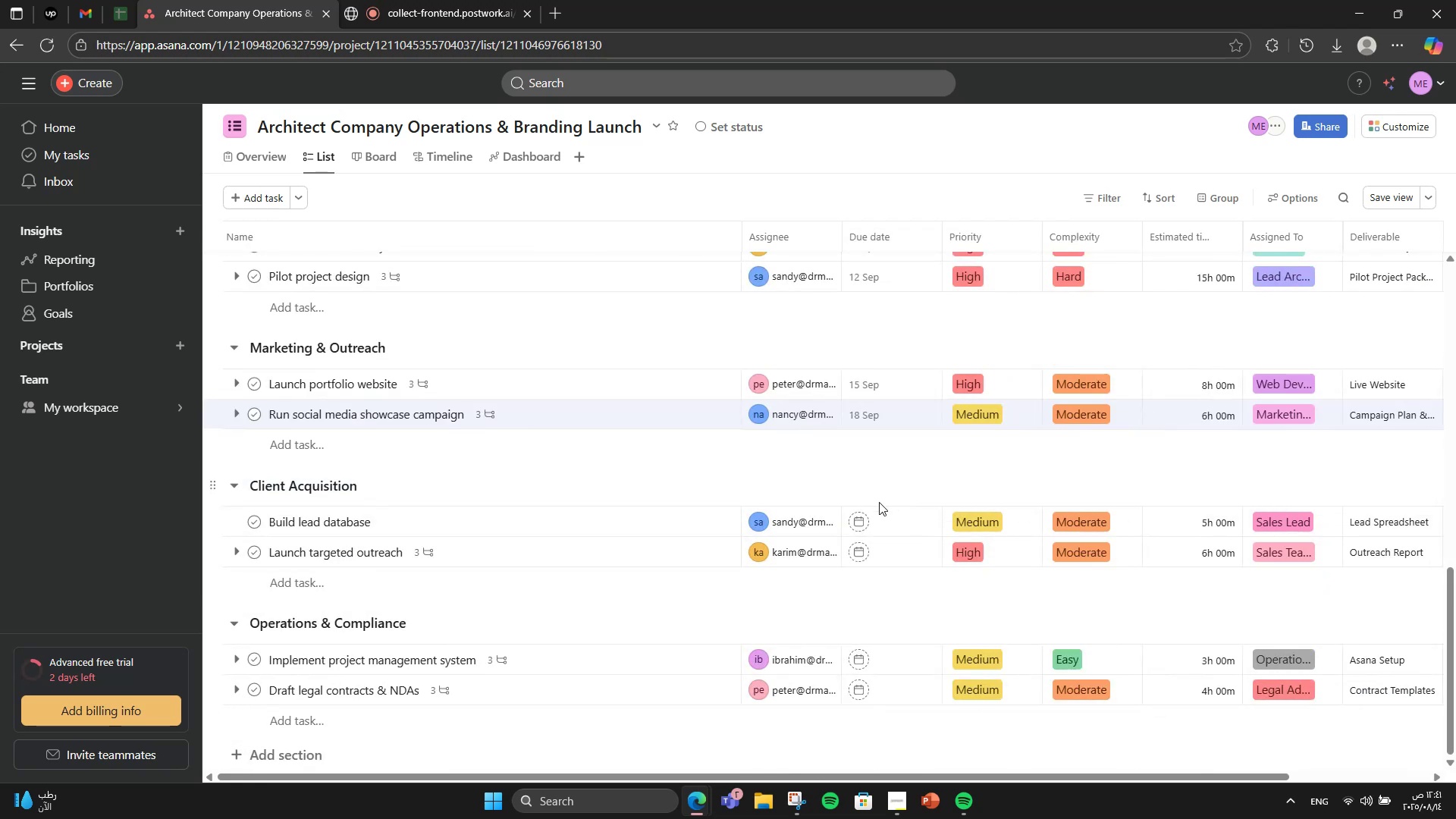 
left_click([874, 511])
 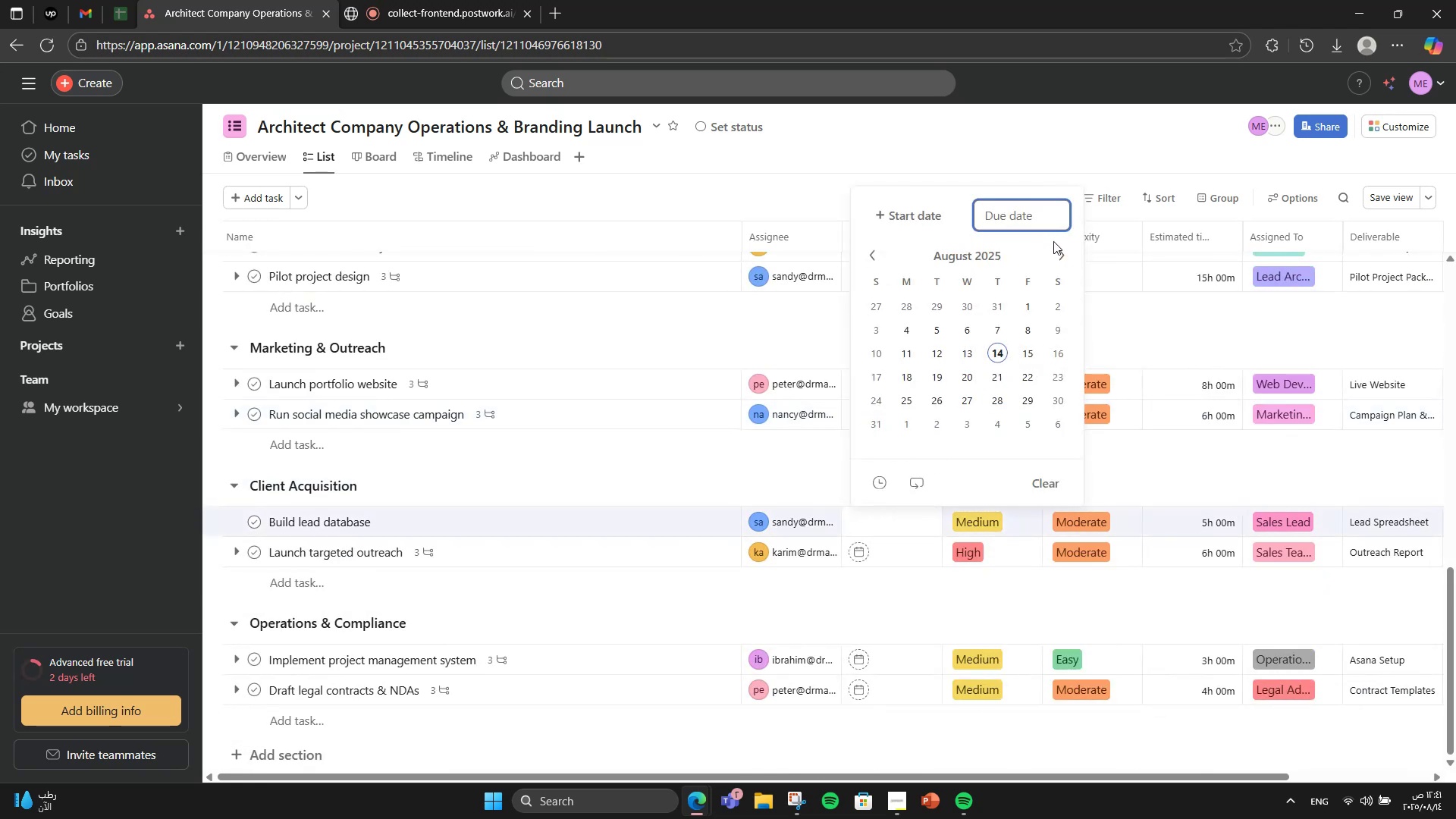 
left_click([1062, 250])
 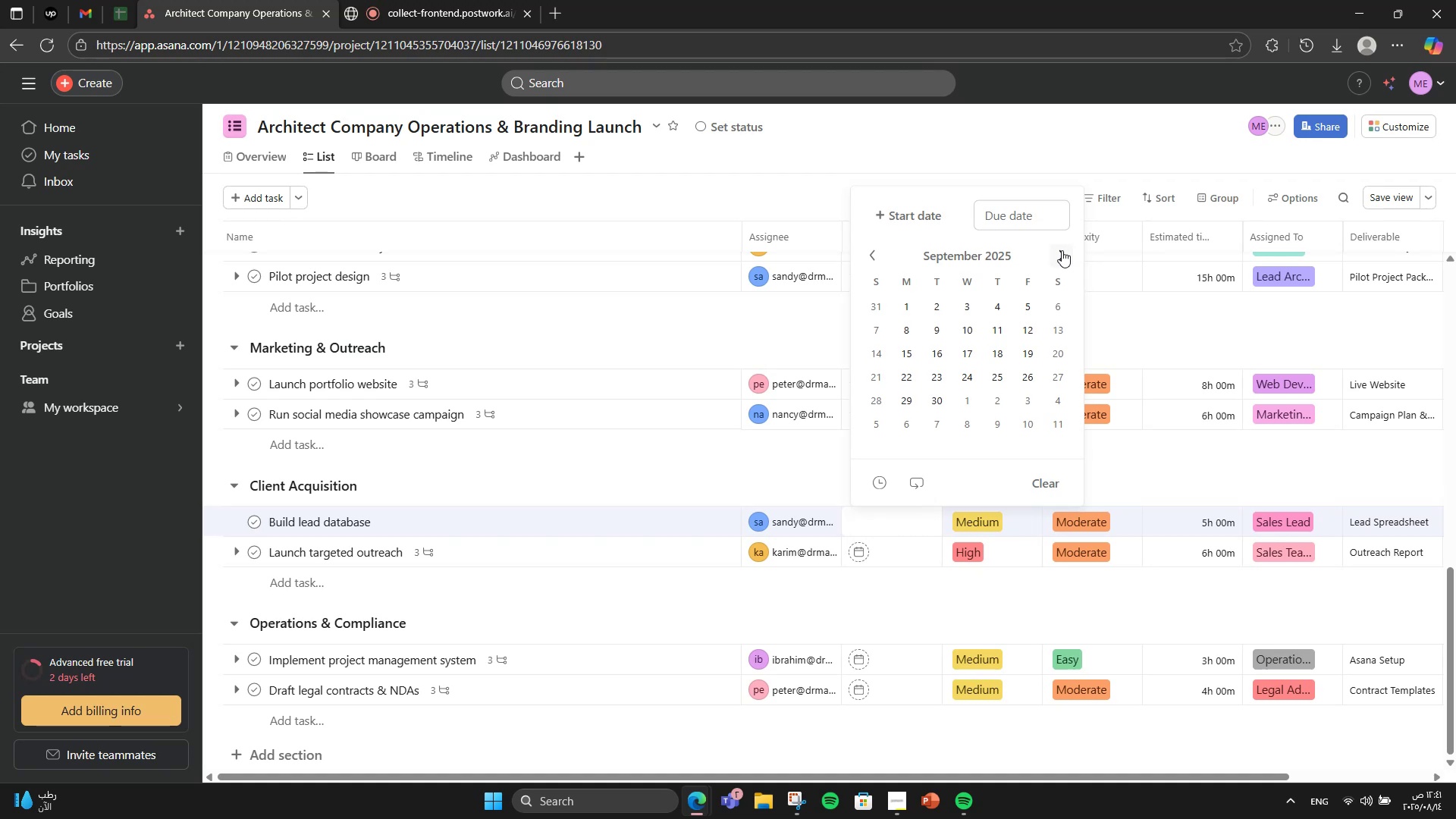 
wait(6.86)
 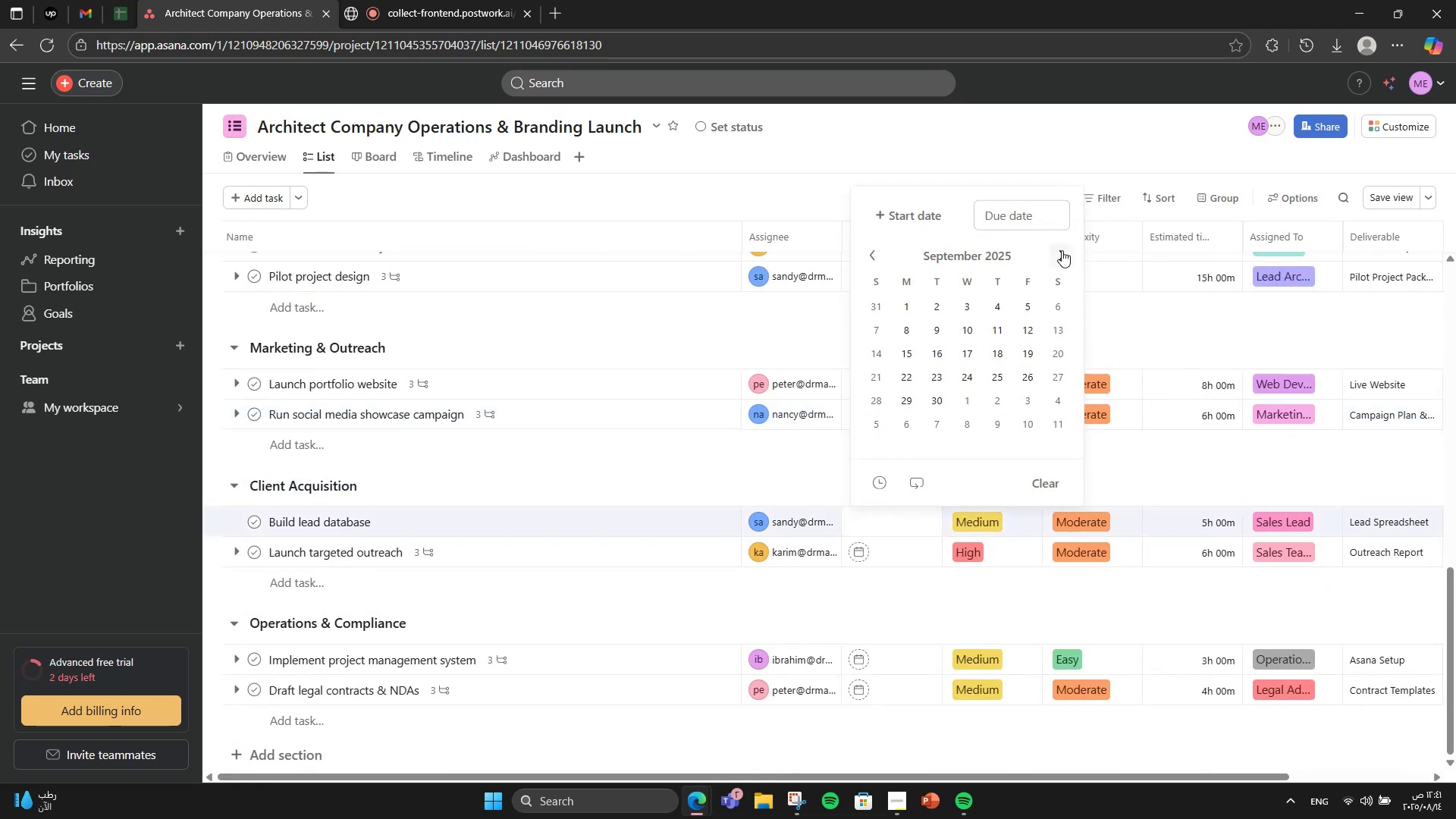 
left_click([1062, 352])
 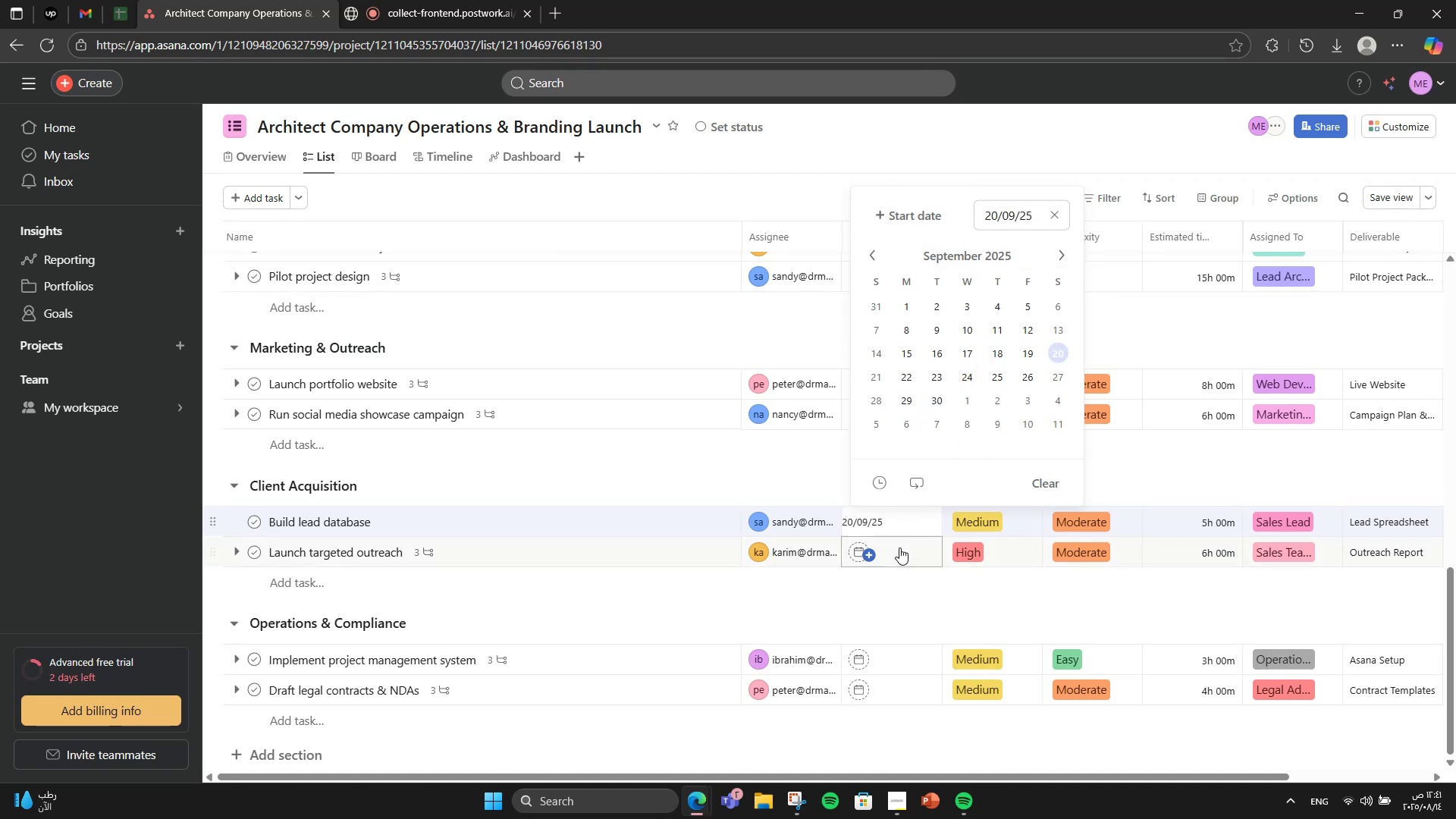 
left_click([899, 548])
 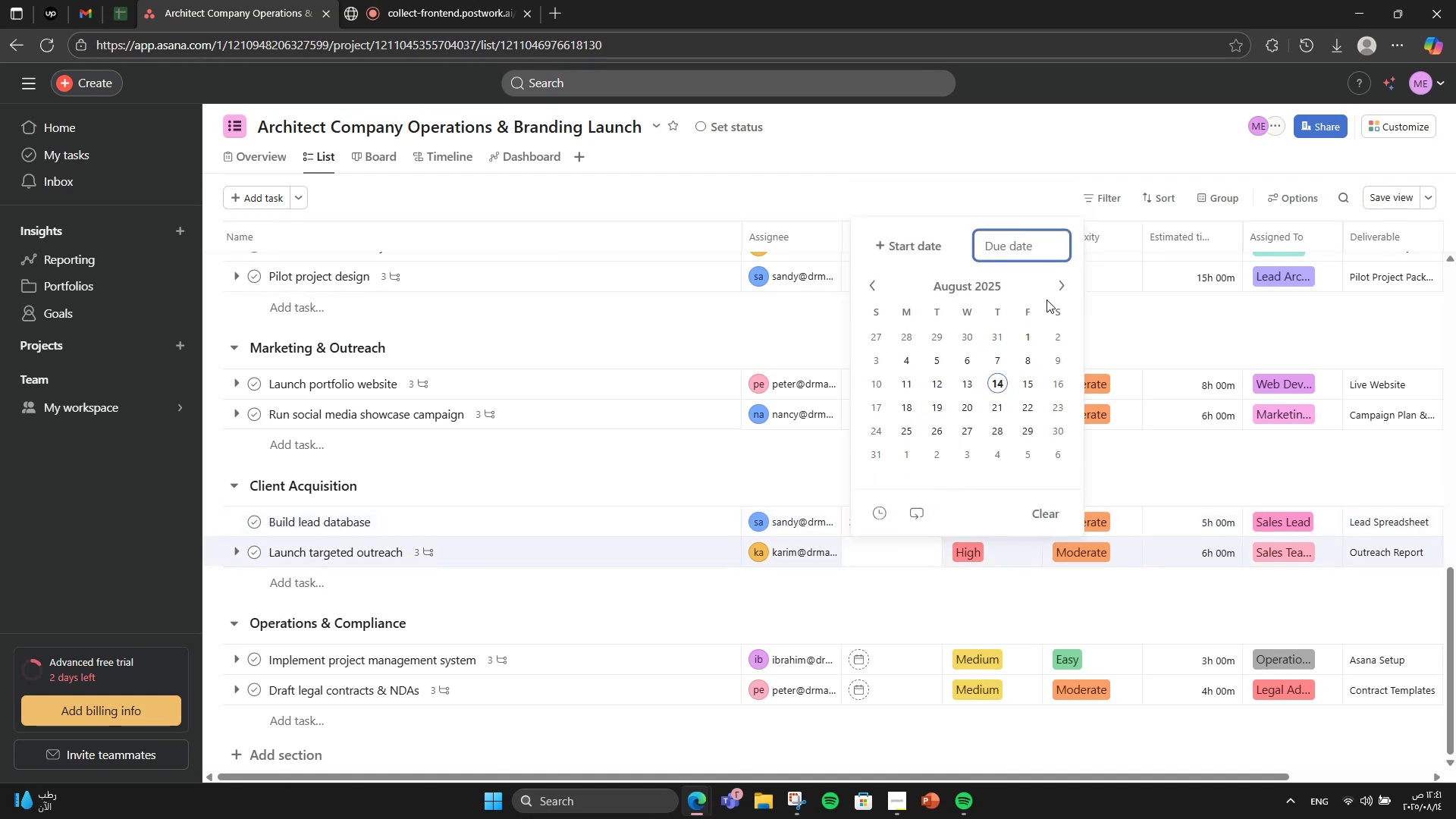 
left_click([1056, 284])
 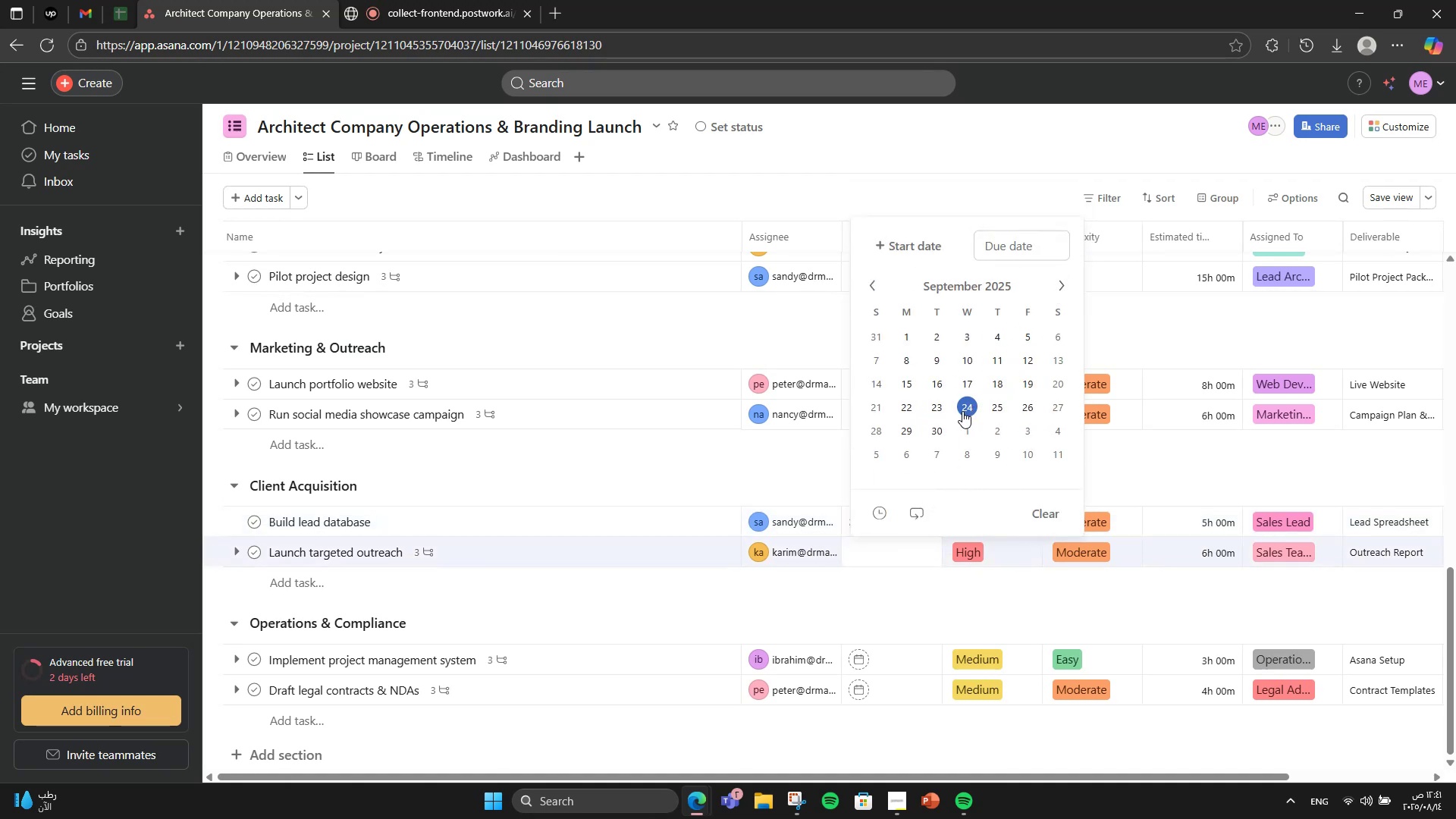 
left_click([962, 411])
 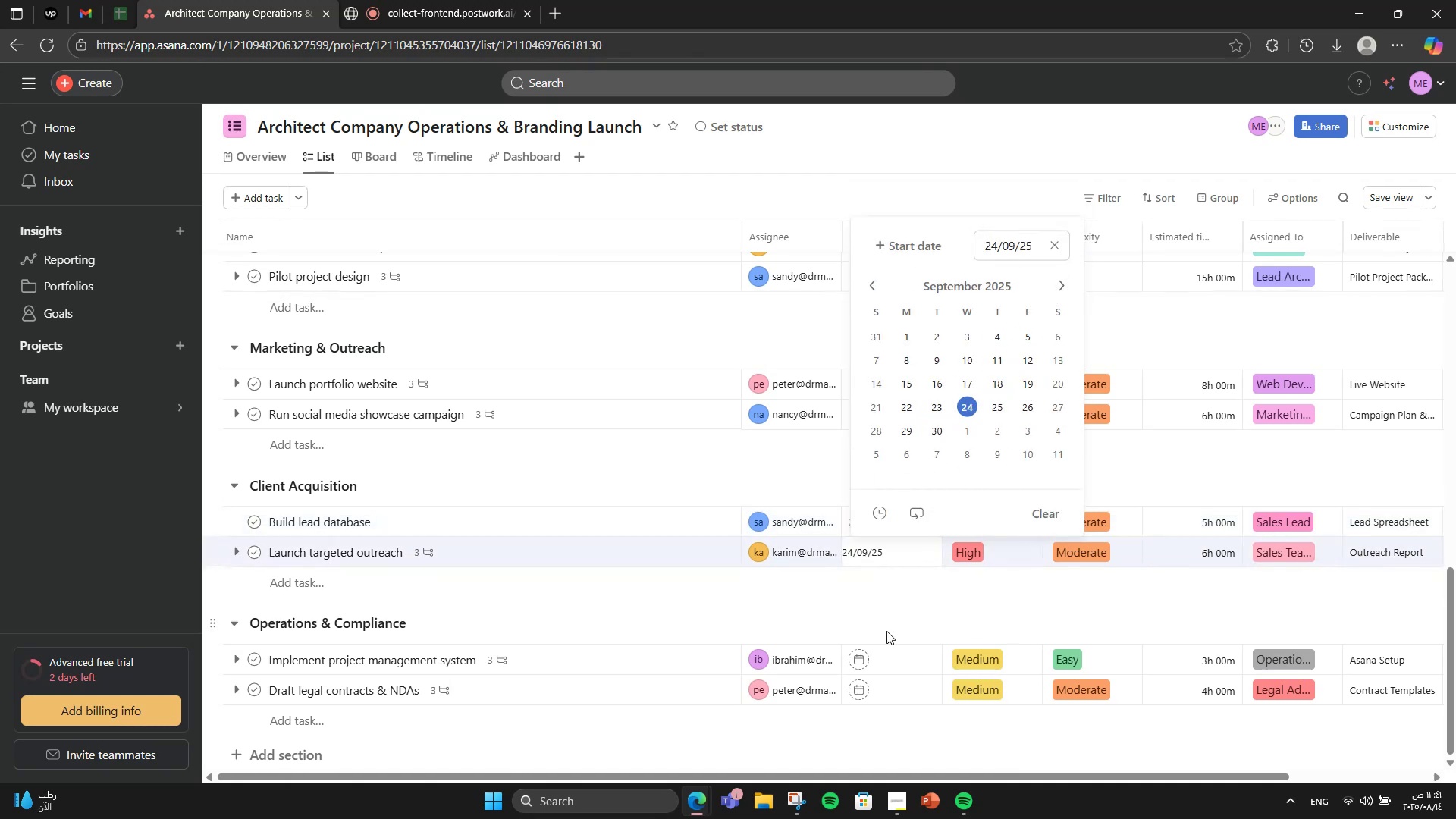 
left_click_drag(start_coordinate=[884, 679], to_coordinate=[887, 673])
 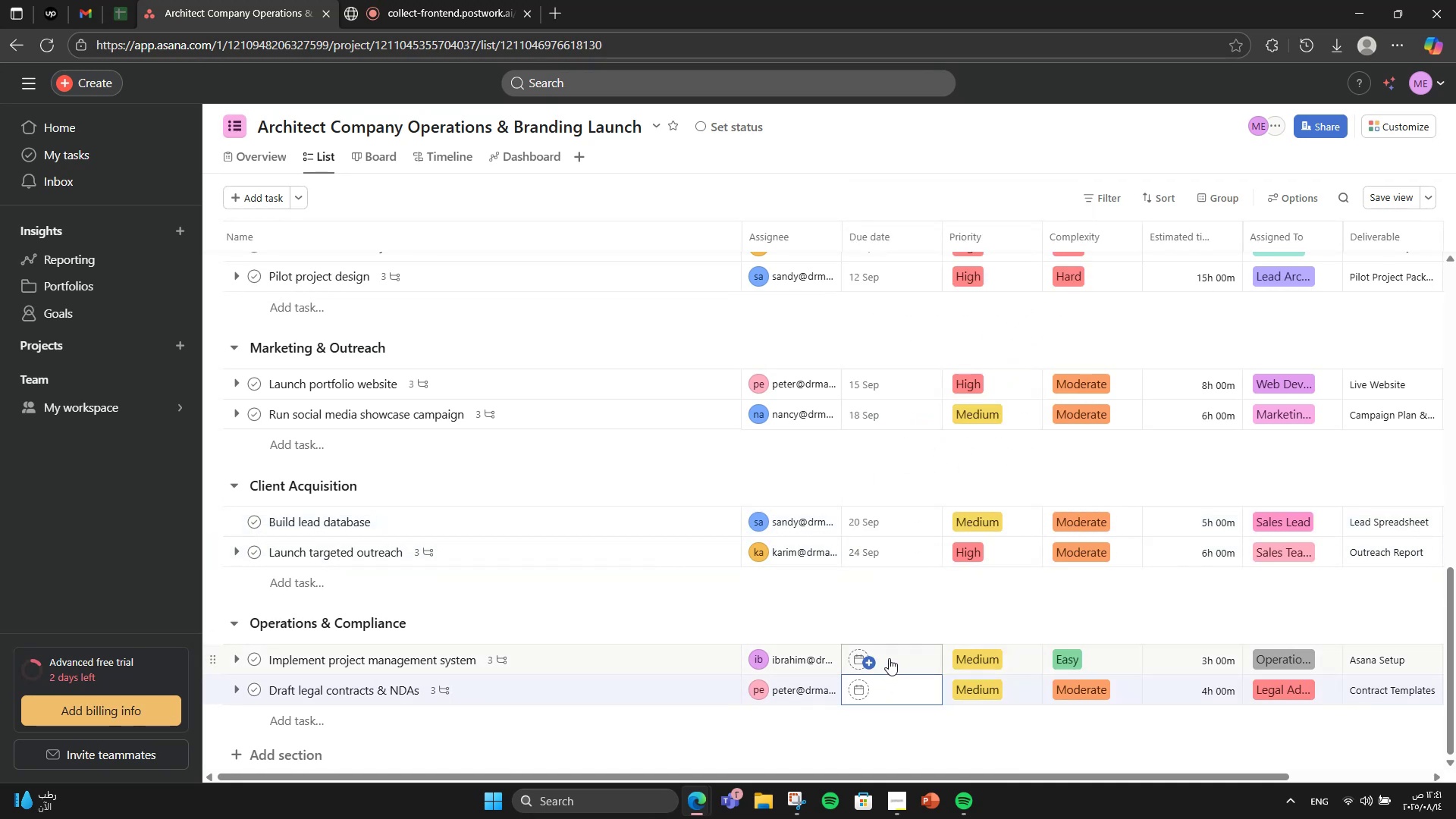 
double_click([889, 657])
 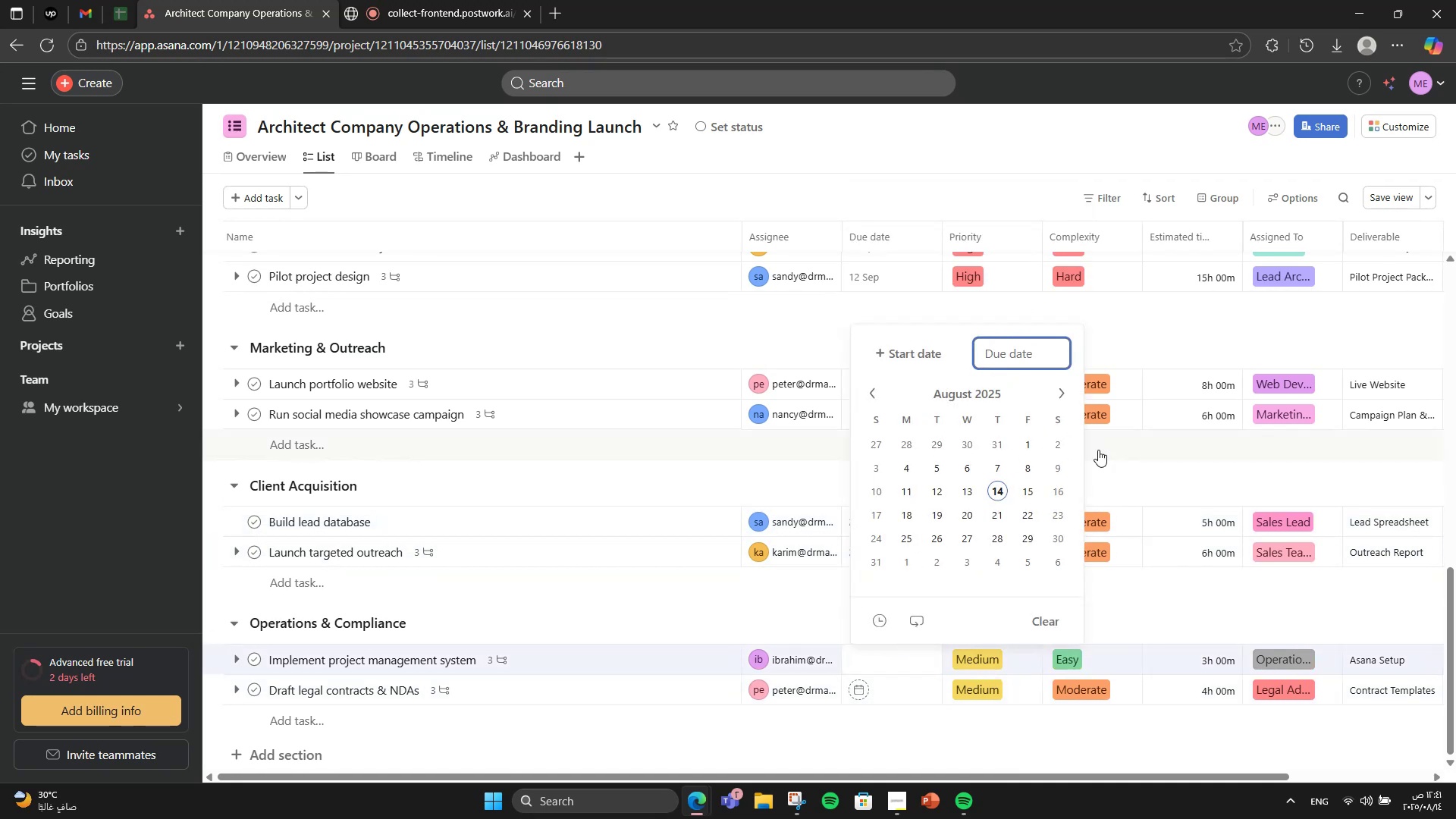 
left_click([1059, 397])
 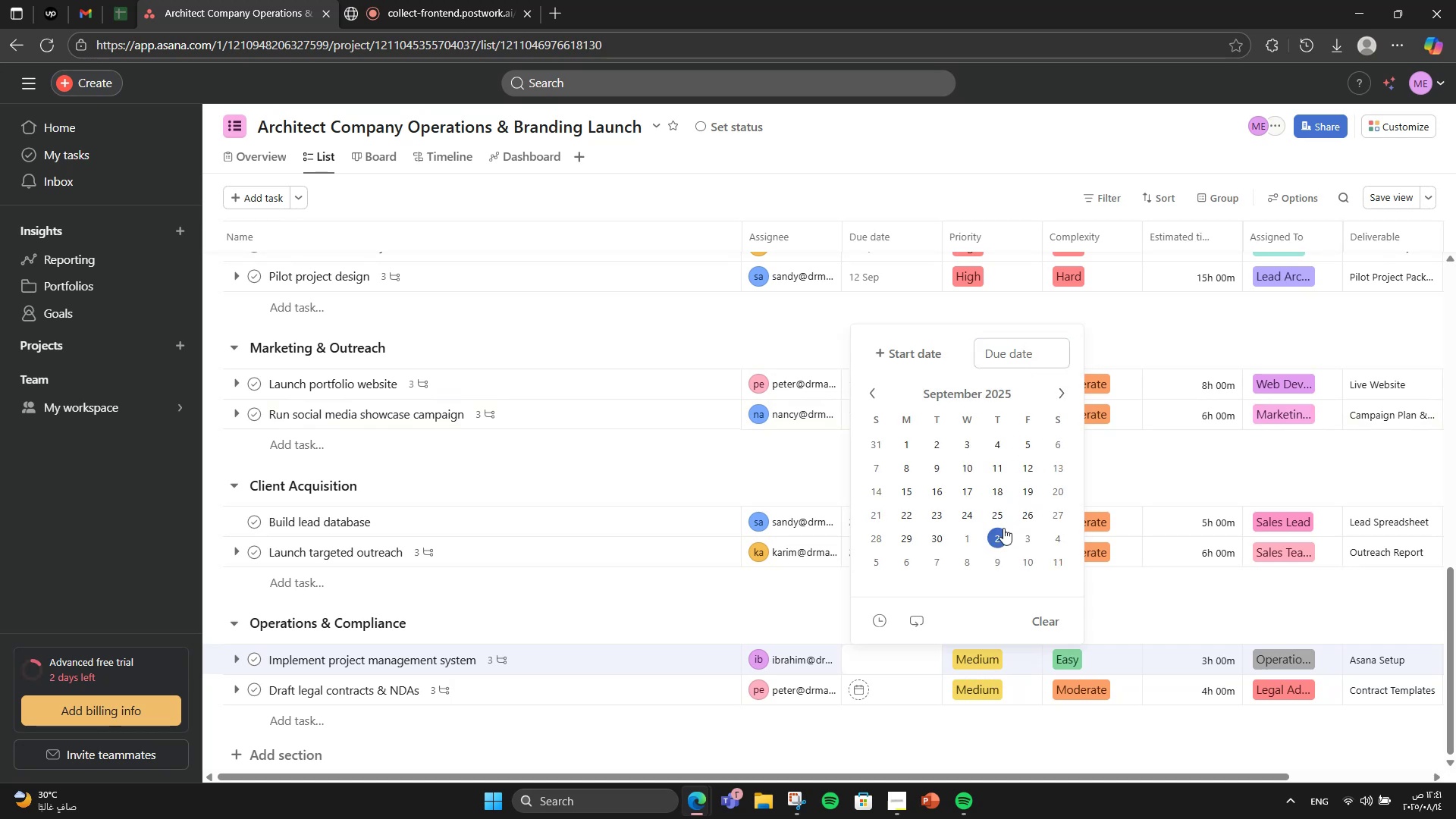 
left_click([1033, 507])
 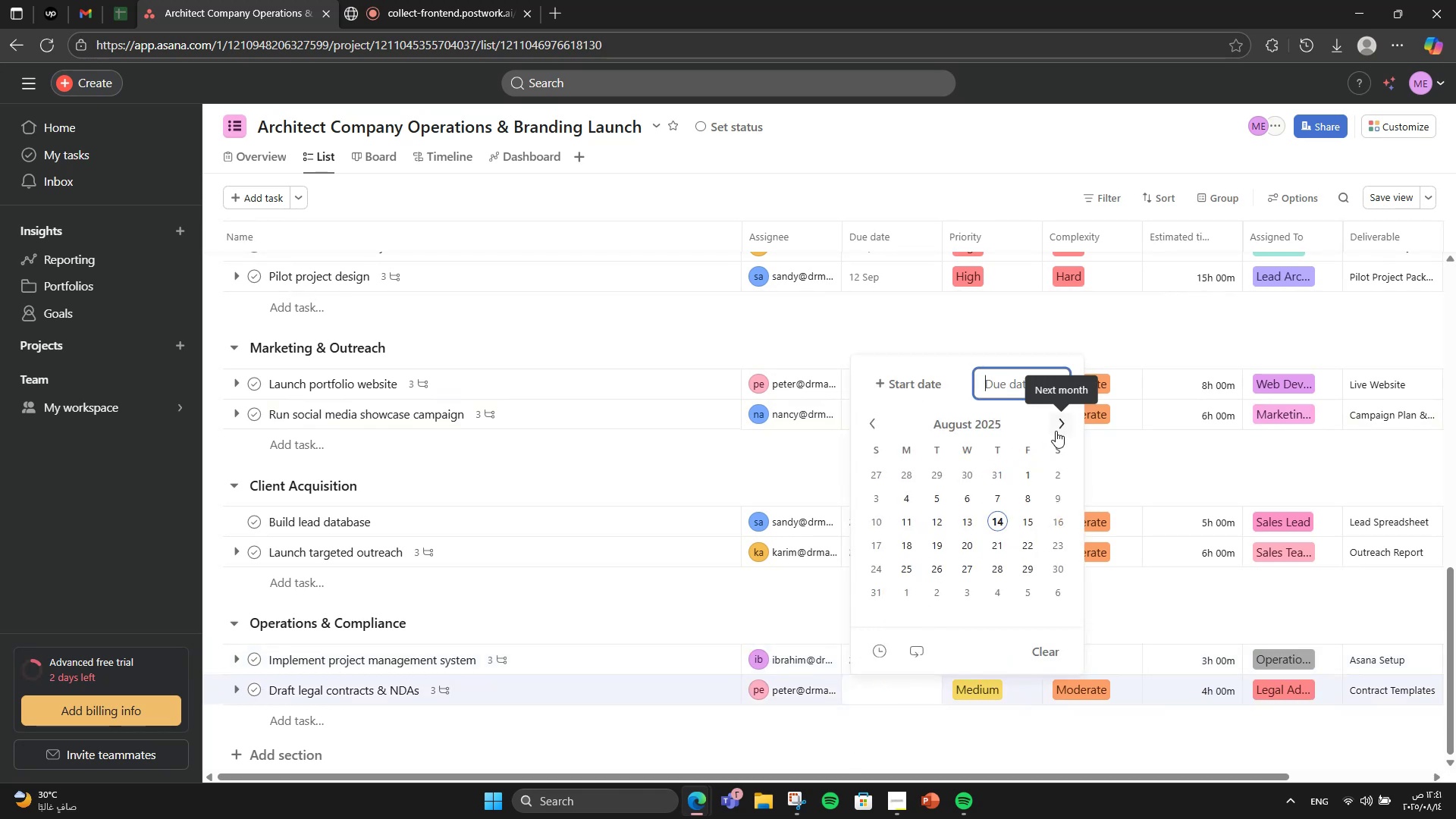 
left_click([1056, 431])
 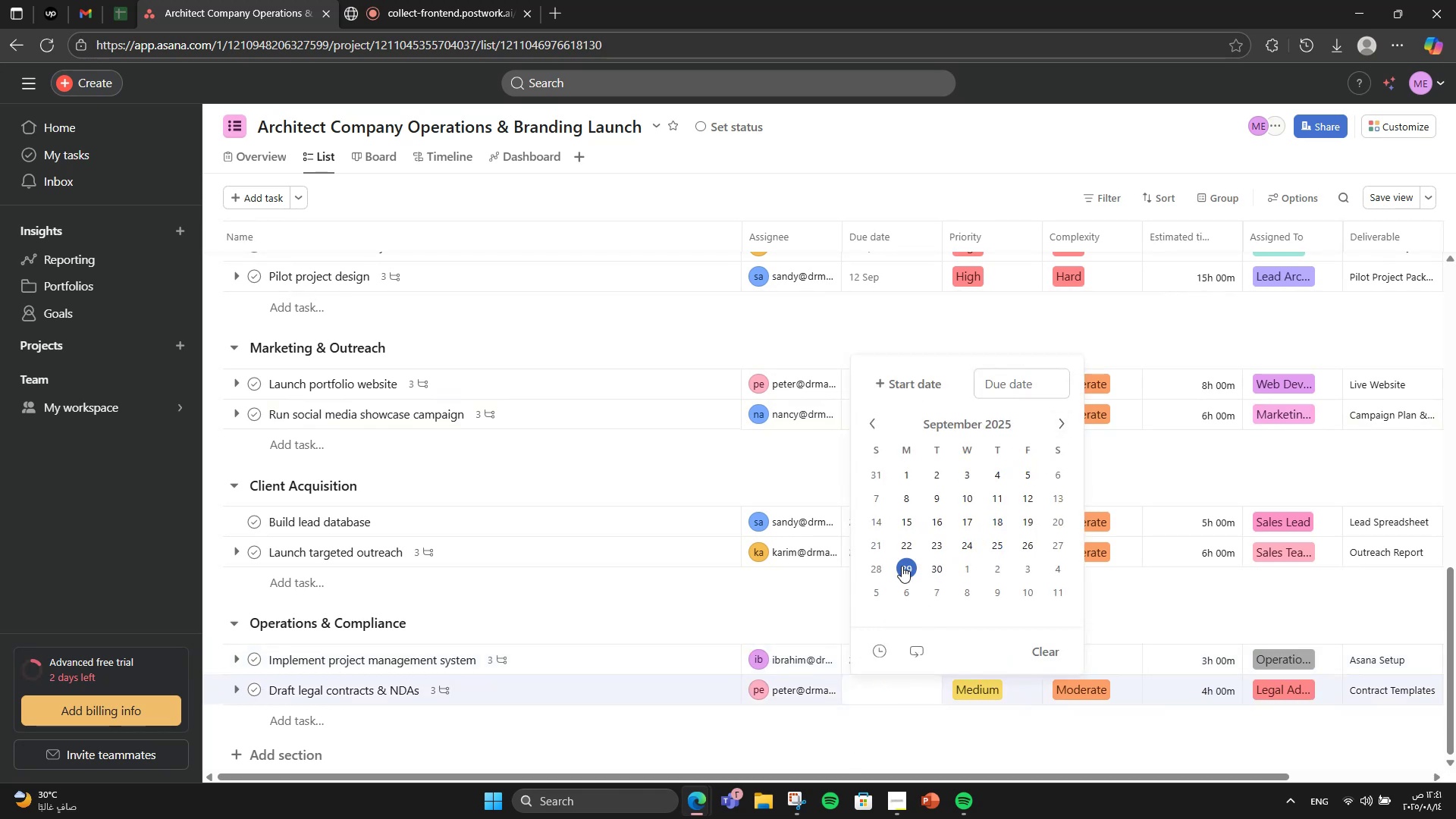 
left_click([879, 566])
 